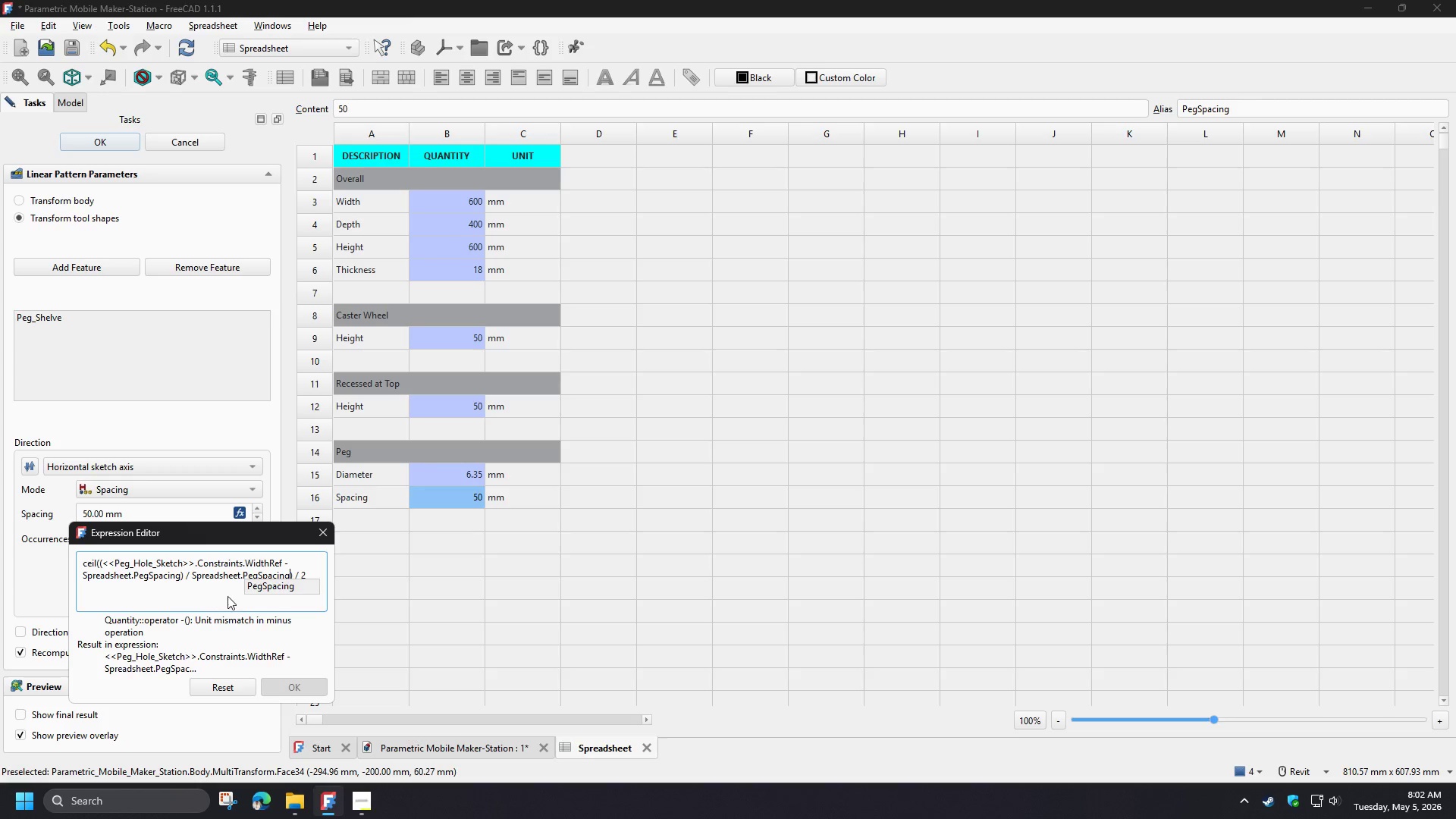 
left_click([257, 587])
 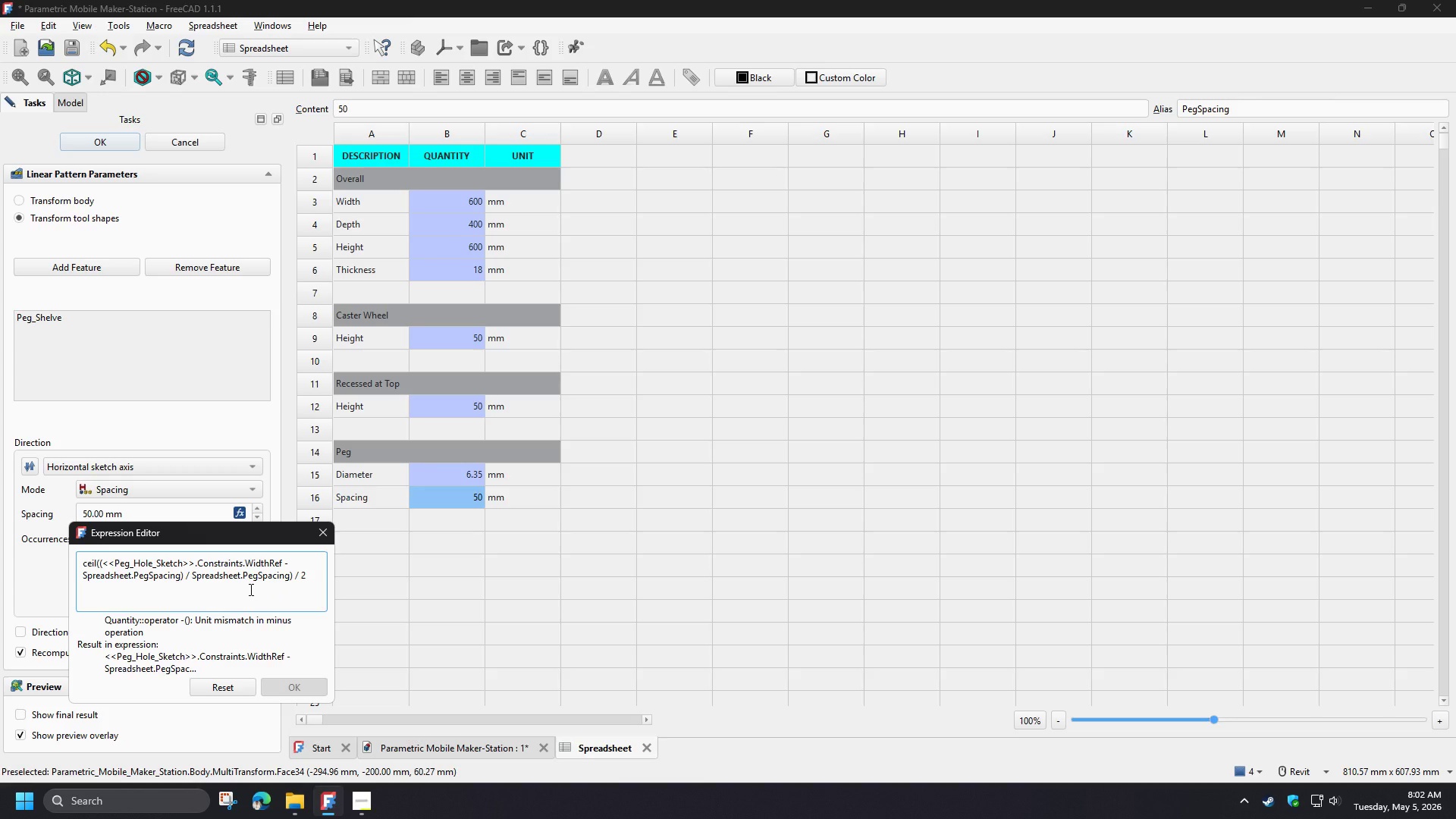 
left_click([249, 589])
 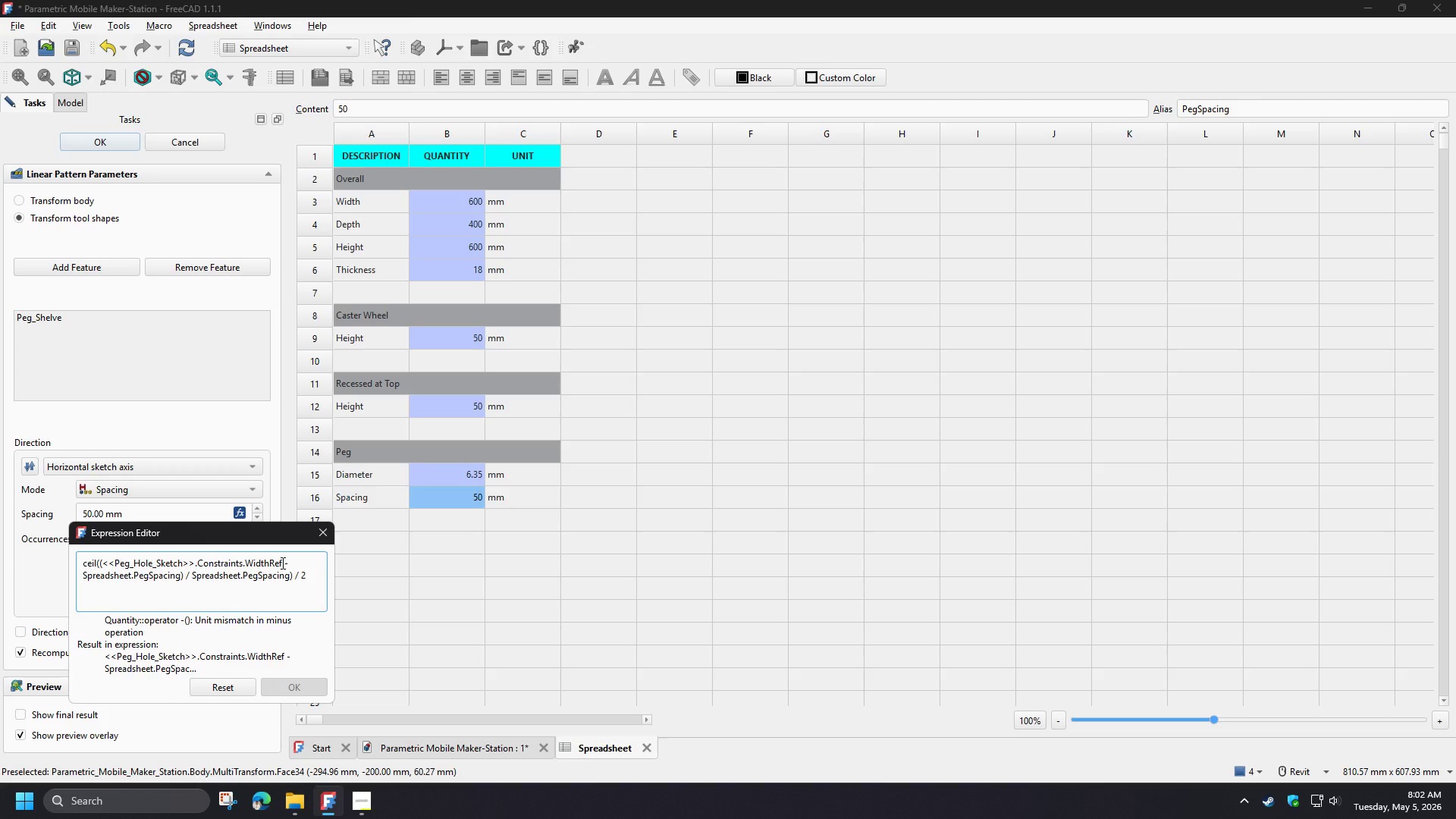 
wait(12.06)
 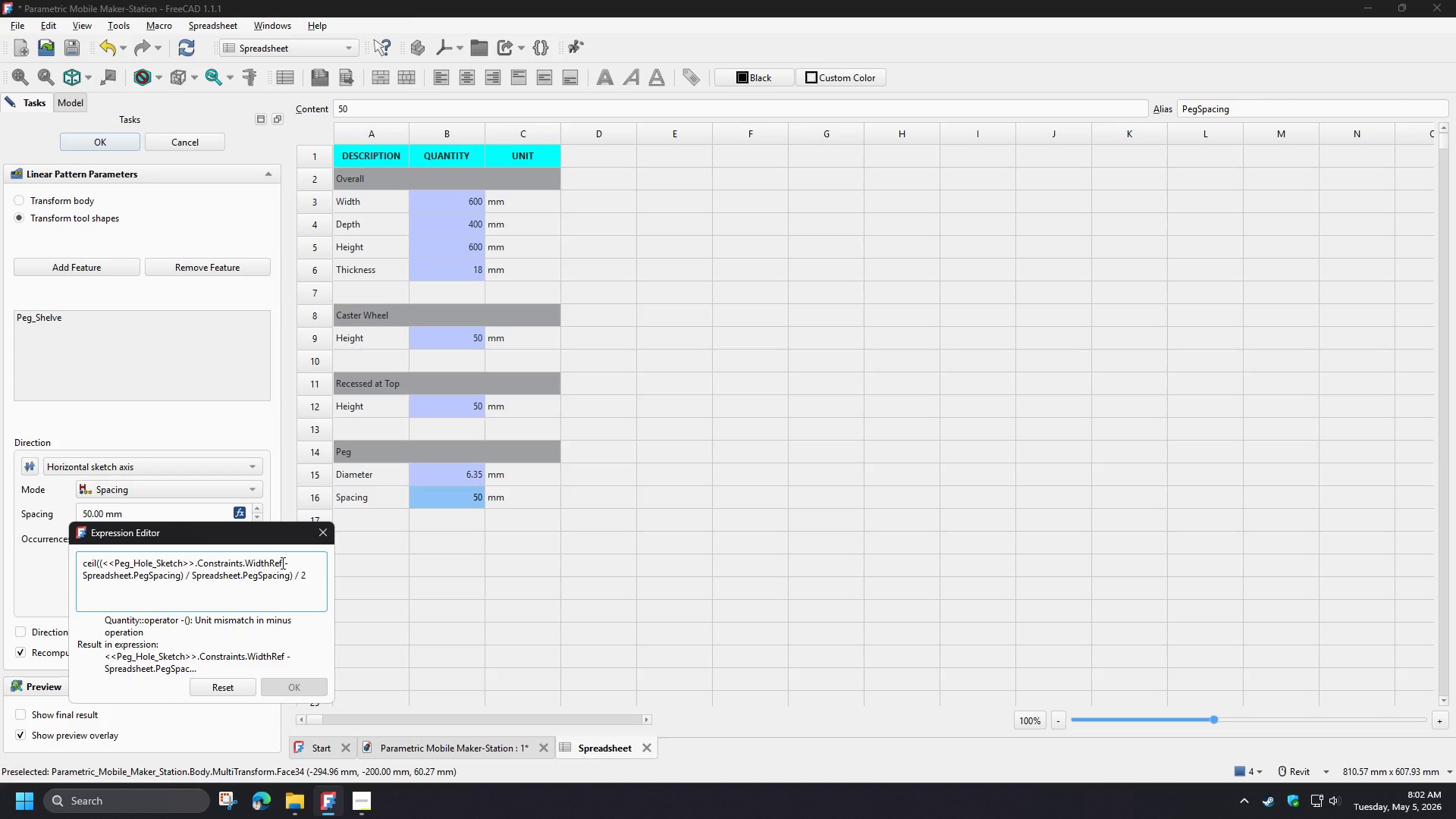 
left_click([281, 563])
 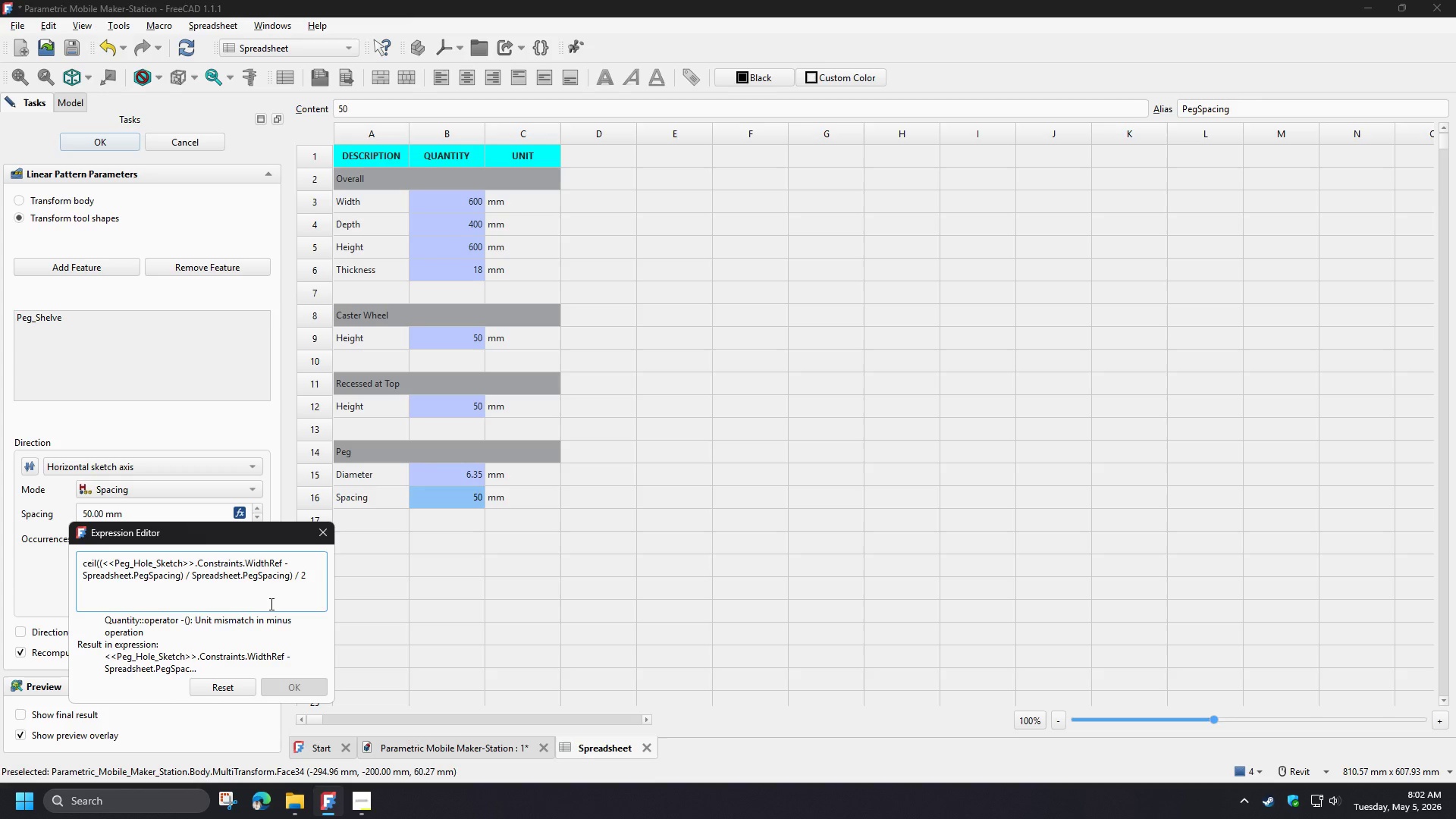 
type(/1mm)
 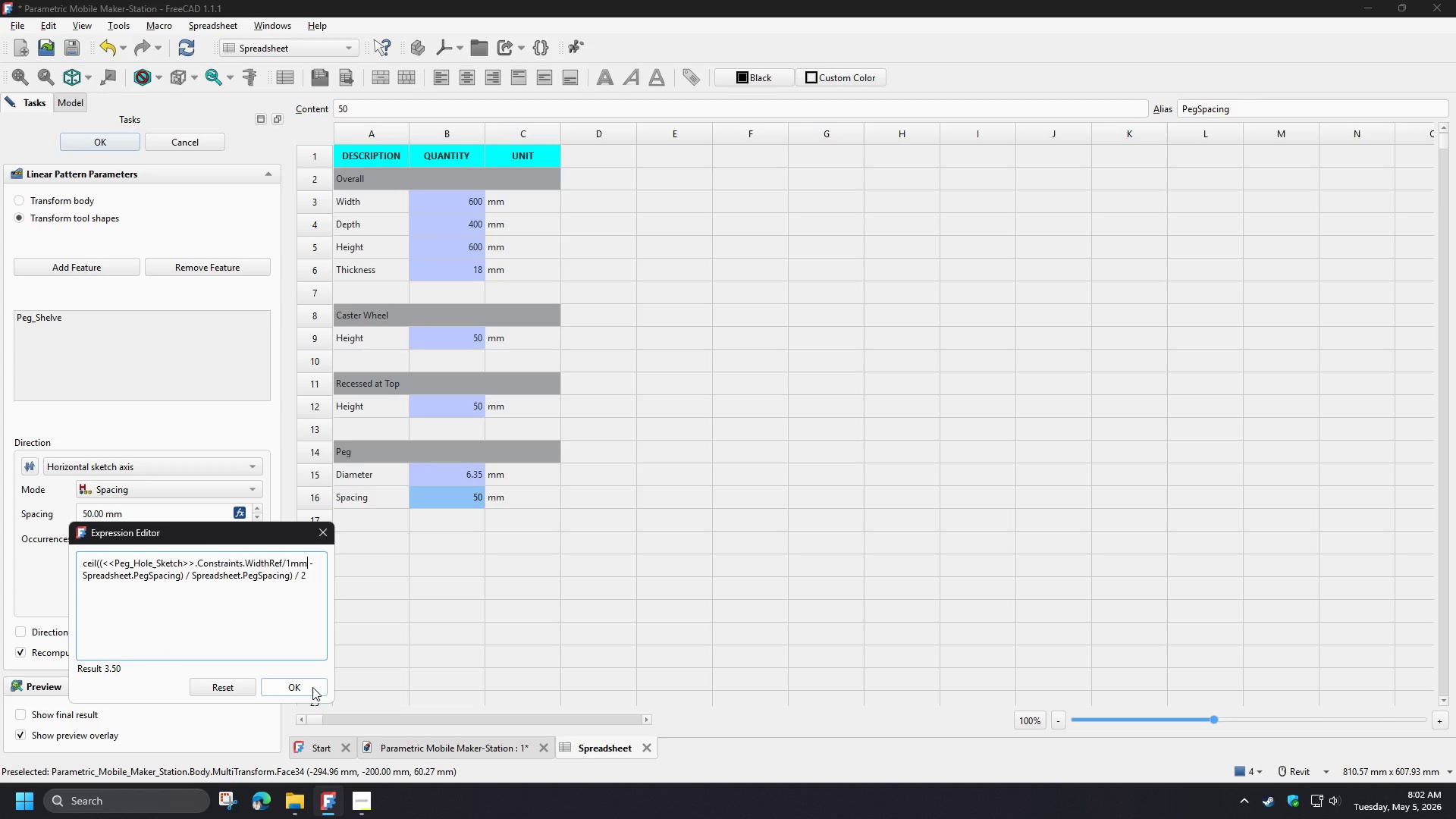 
left_click([312, 687])
 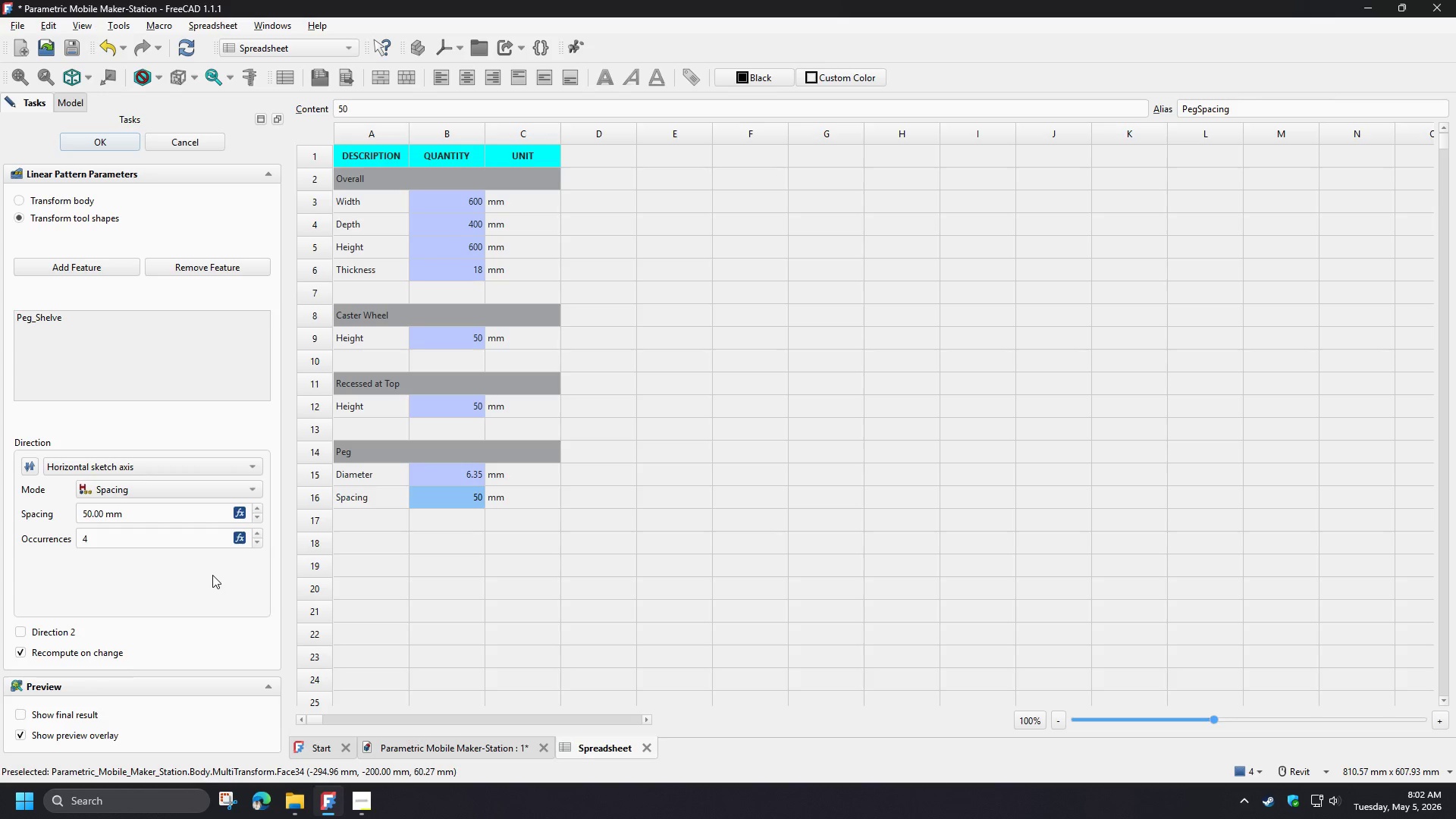 
left_click([236, 537])
 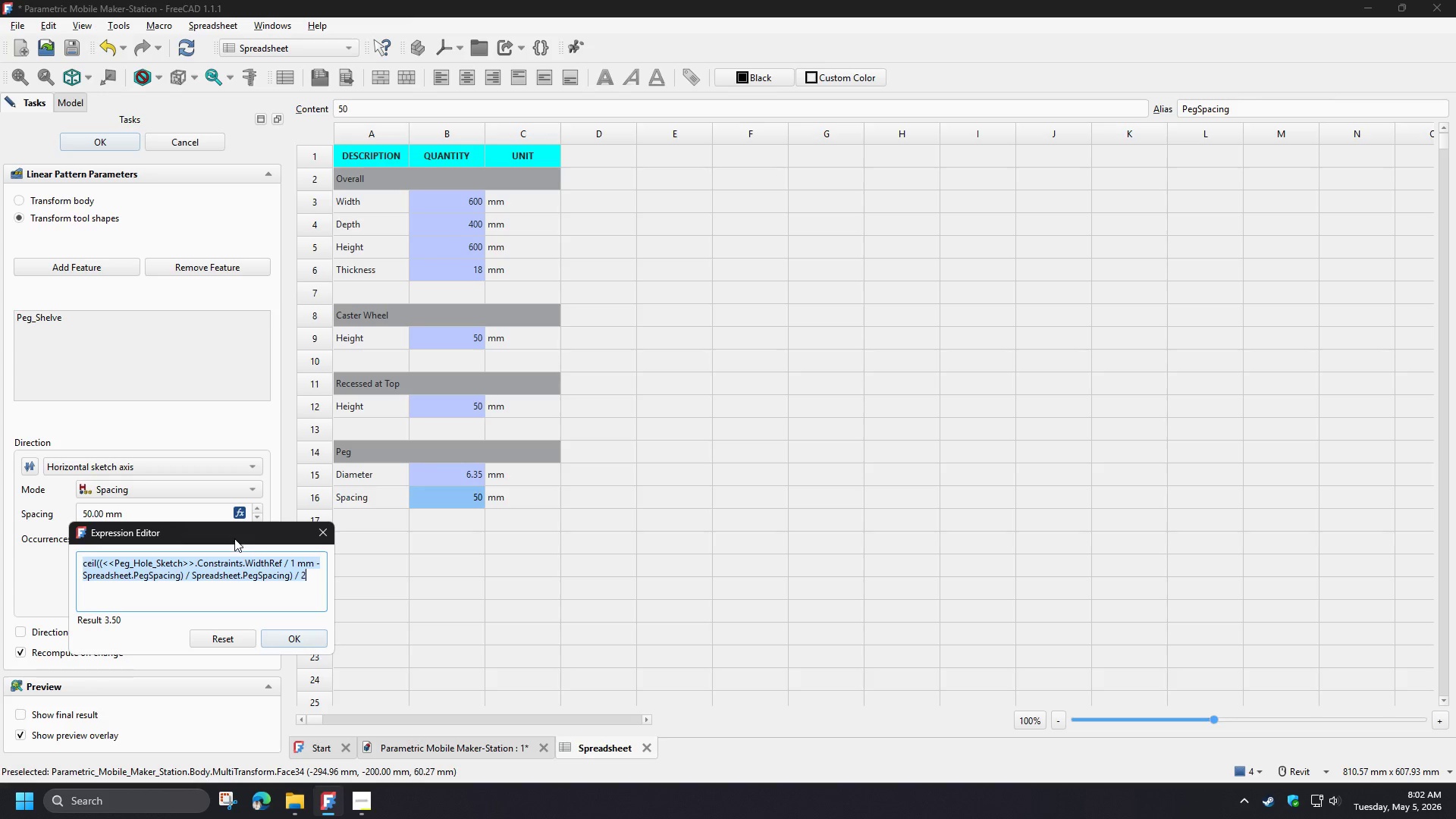 
key(Control+C)
 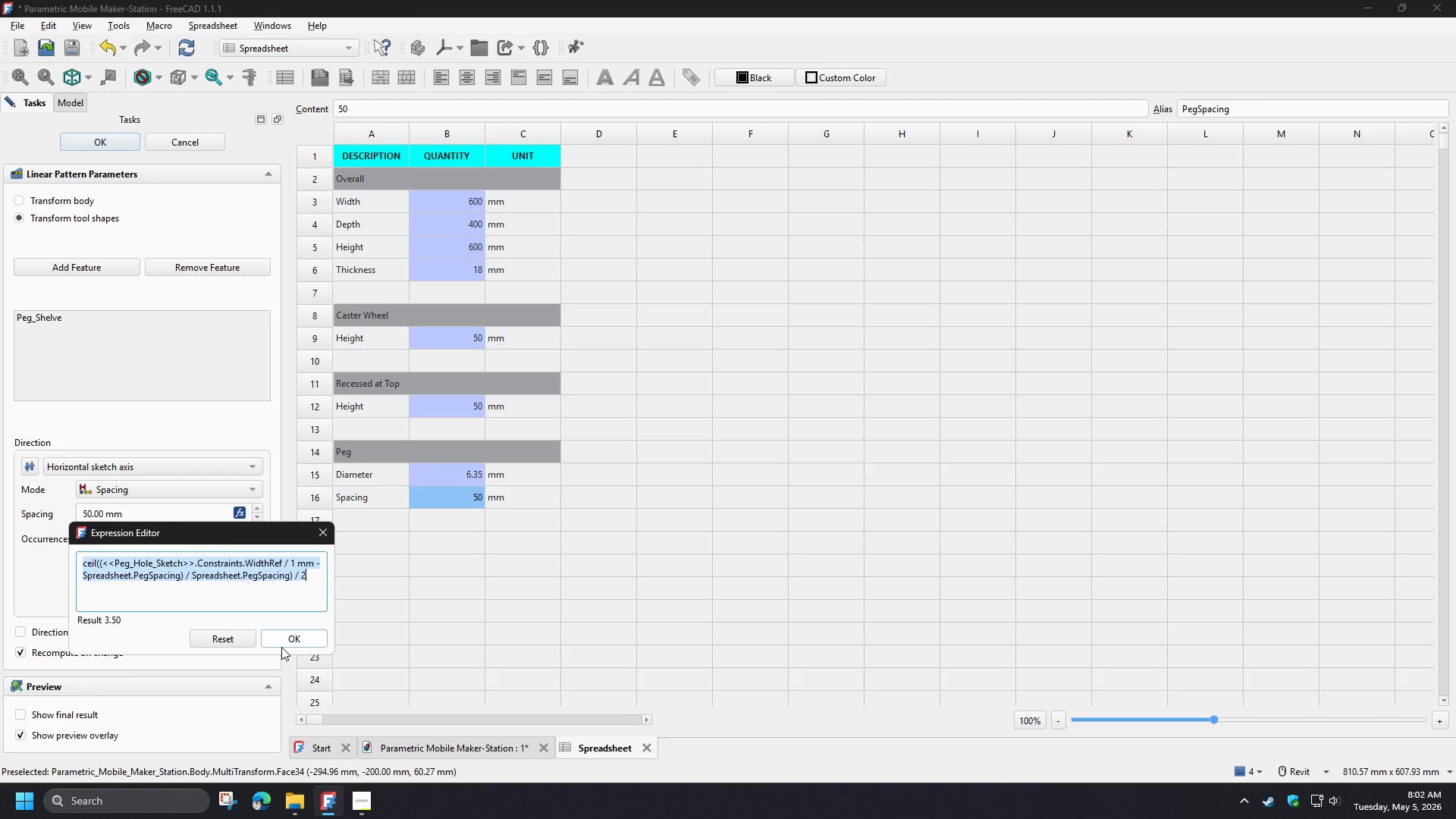 
left_click([281, 647])
 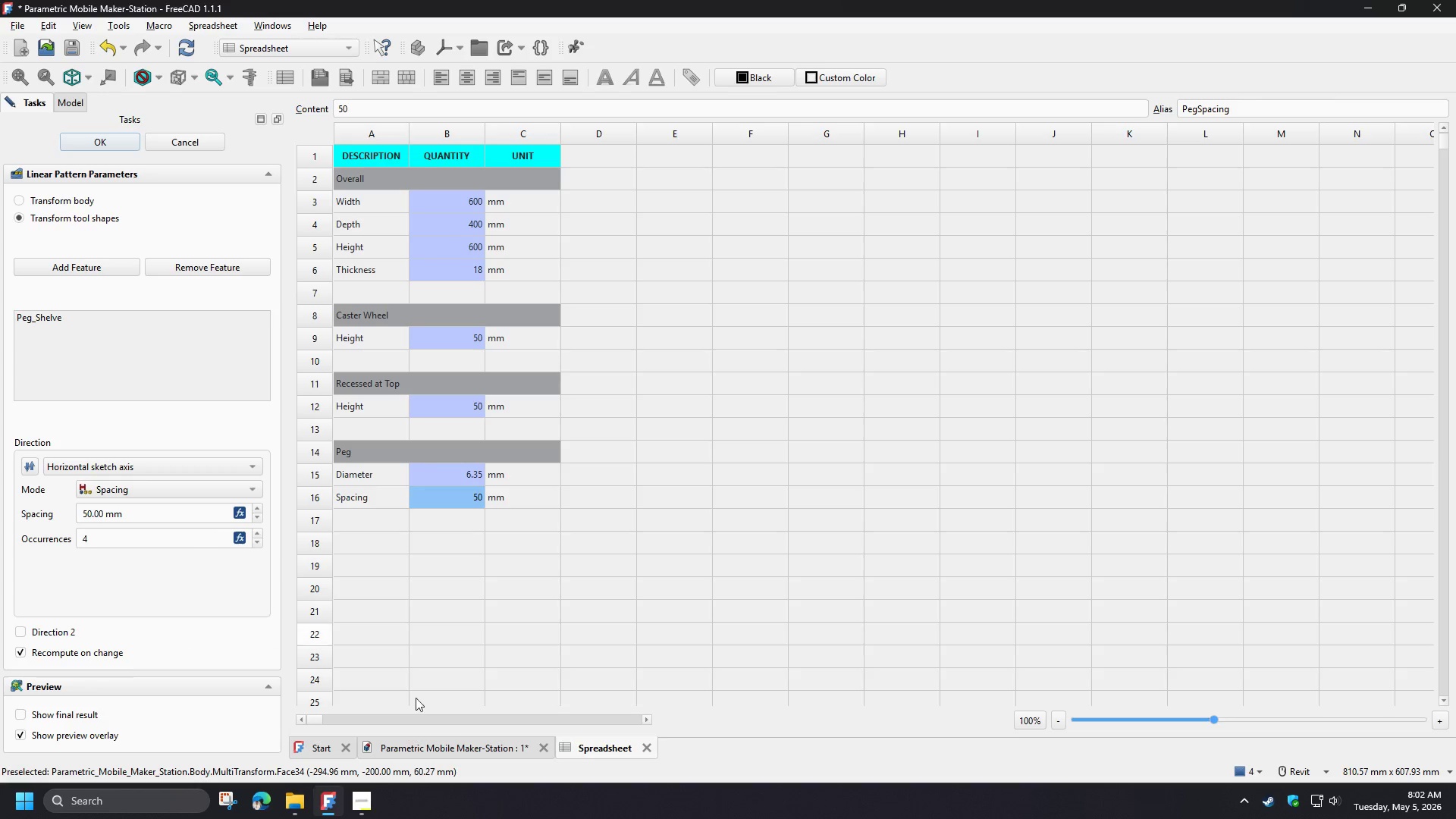 
left_click([475, 751])
 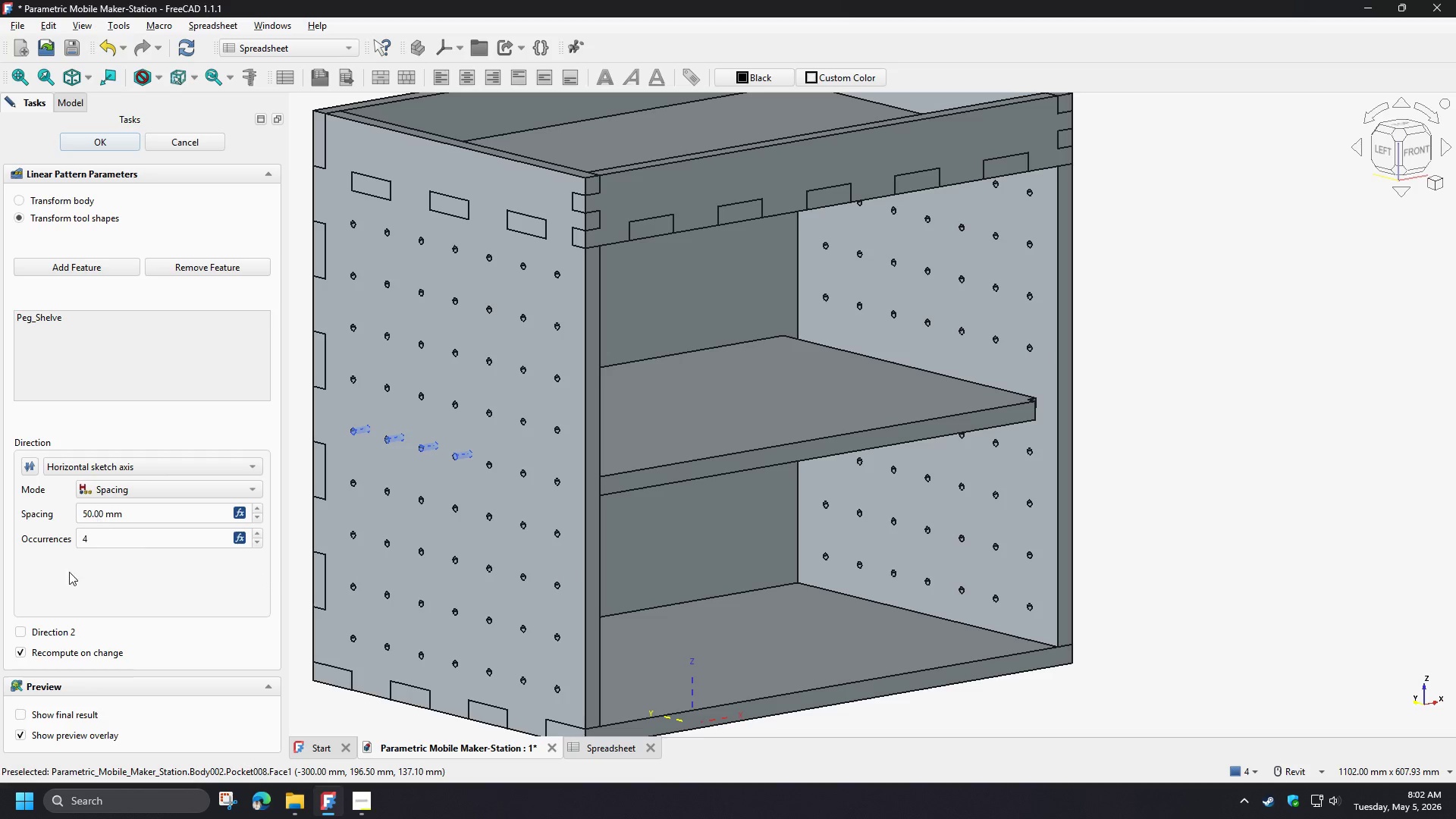 
left_click([24, 632])
 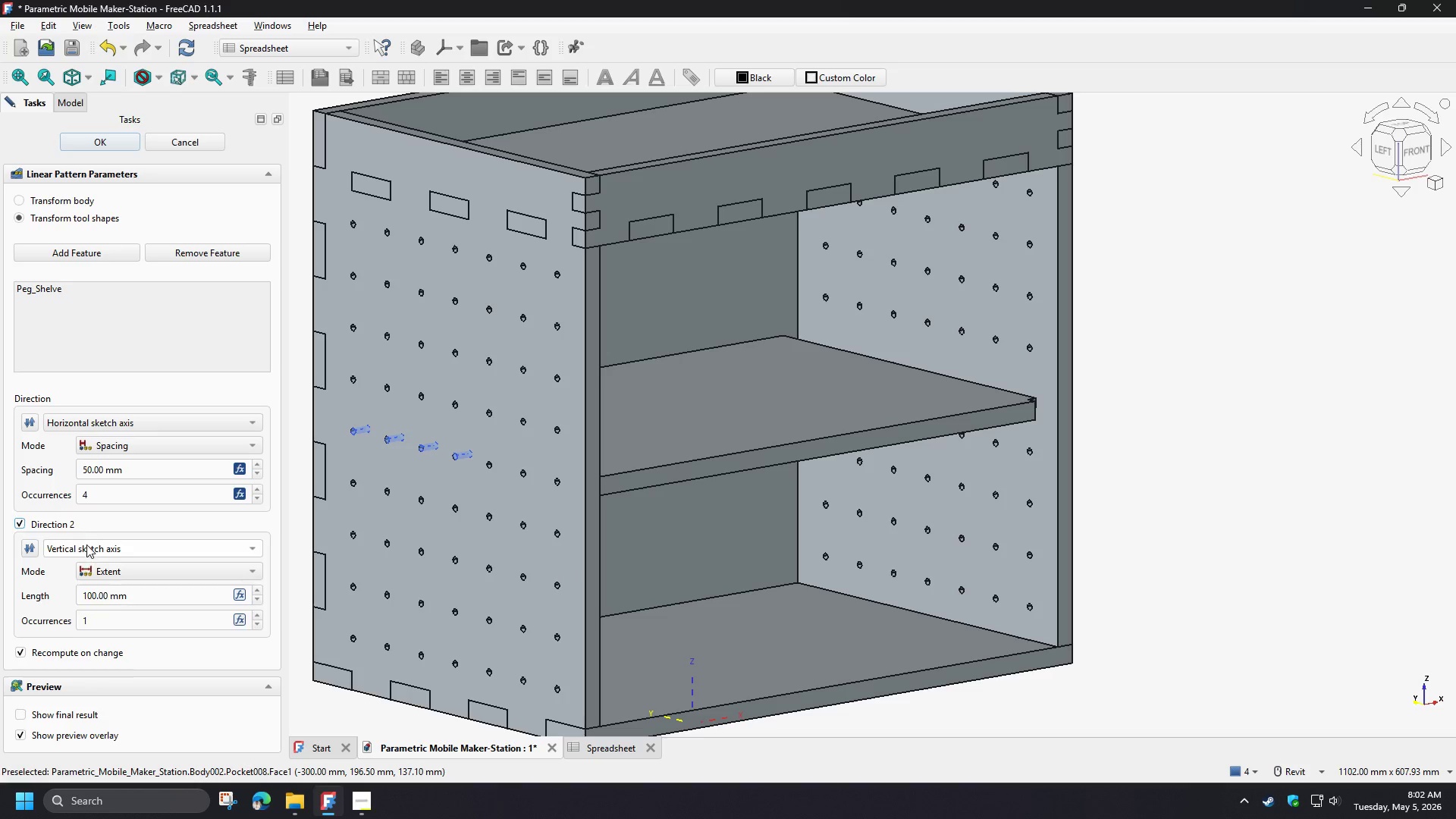 
left_click([86, 544])
 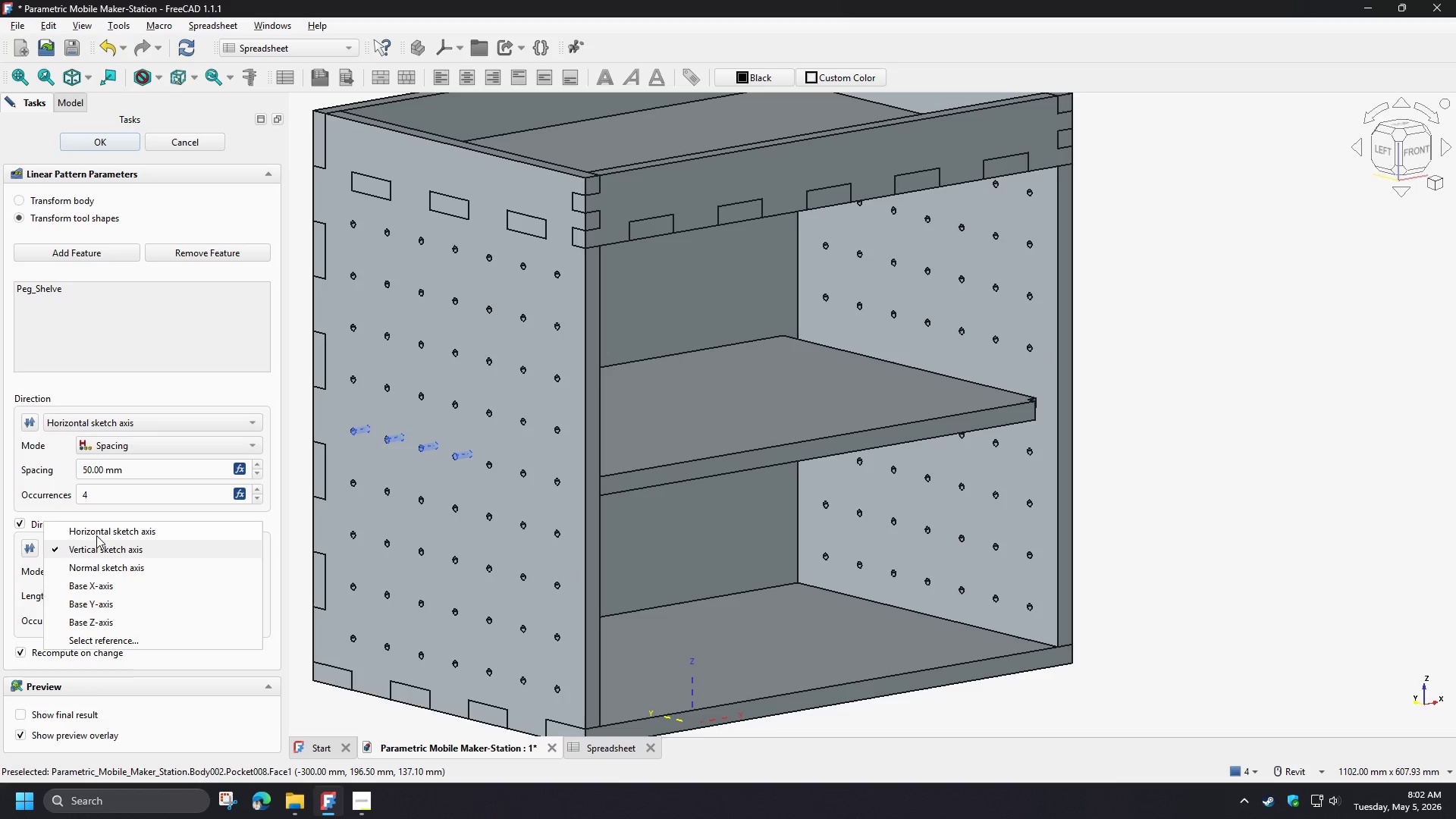 
left_click([96, 535])
 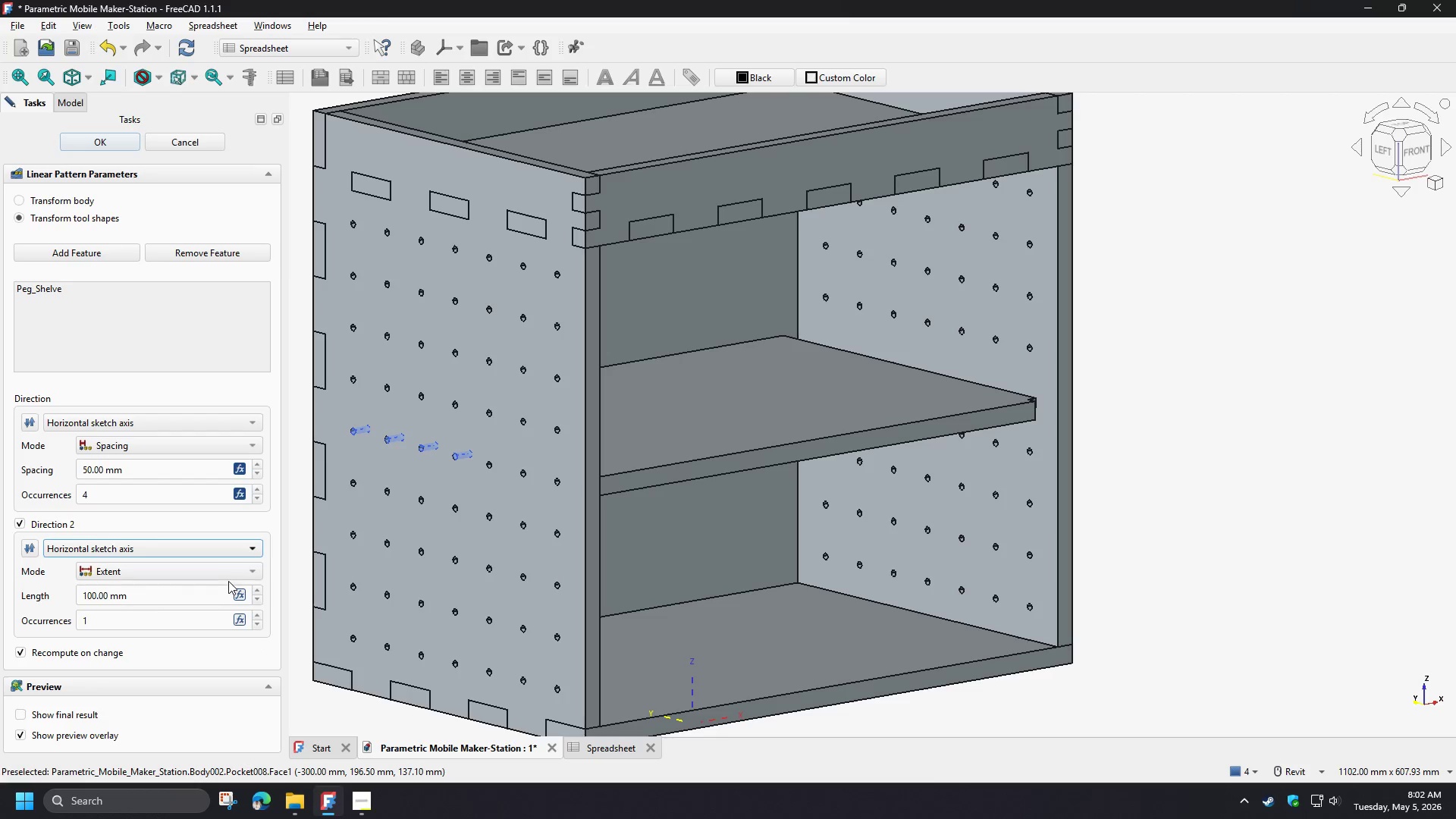 
left_click([228, 573])
 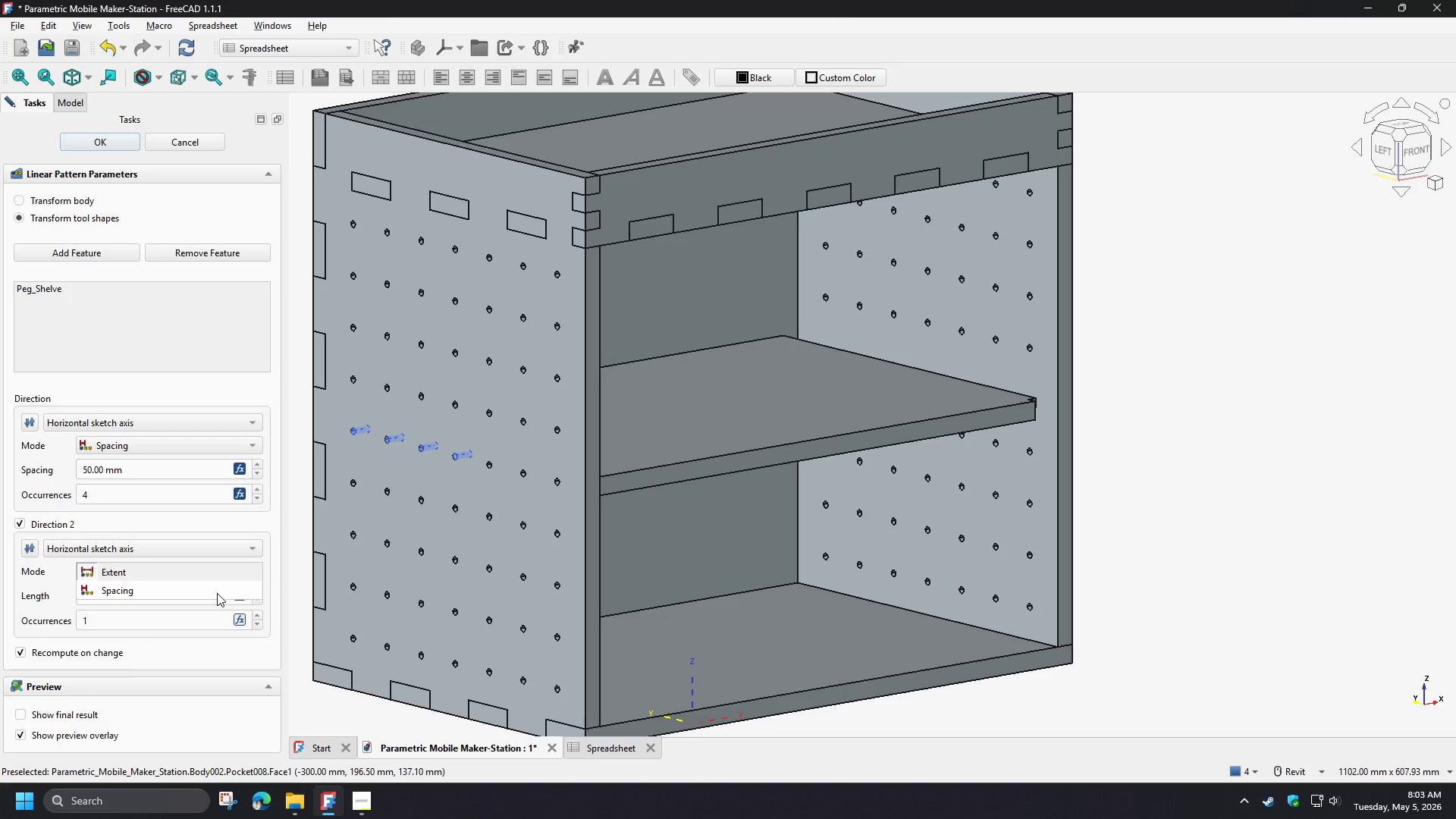 
left_click([217, 593])
 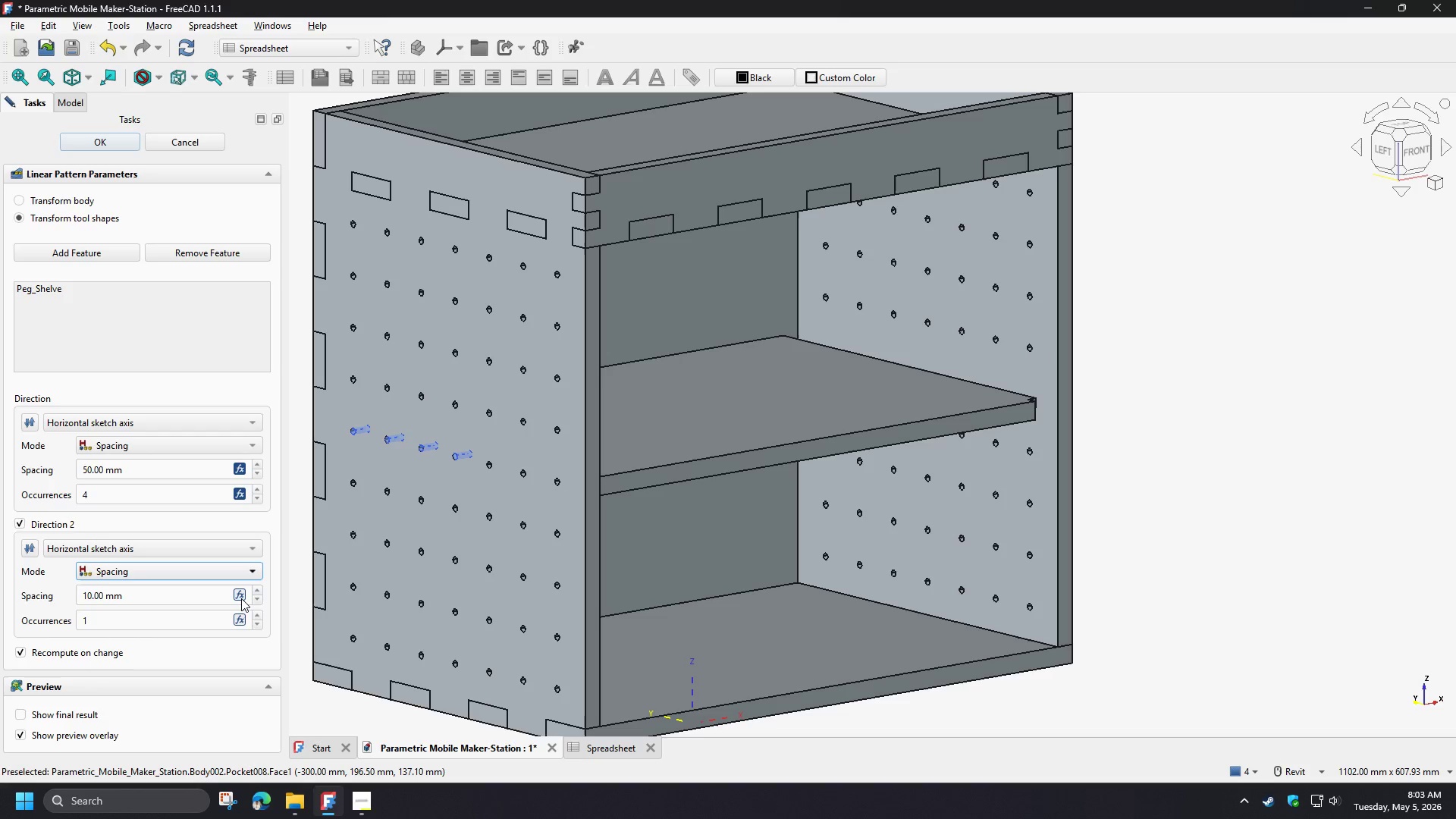 
left_click([242, 598])
 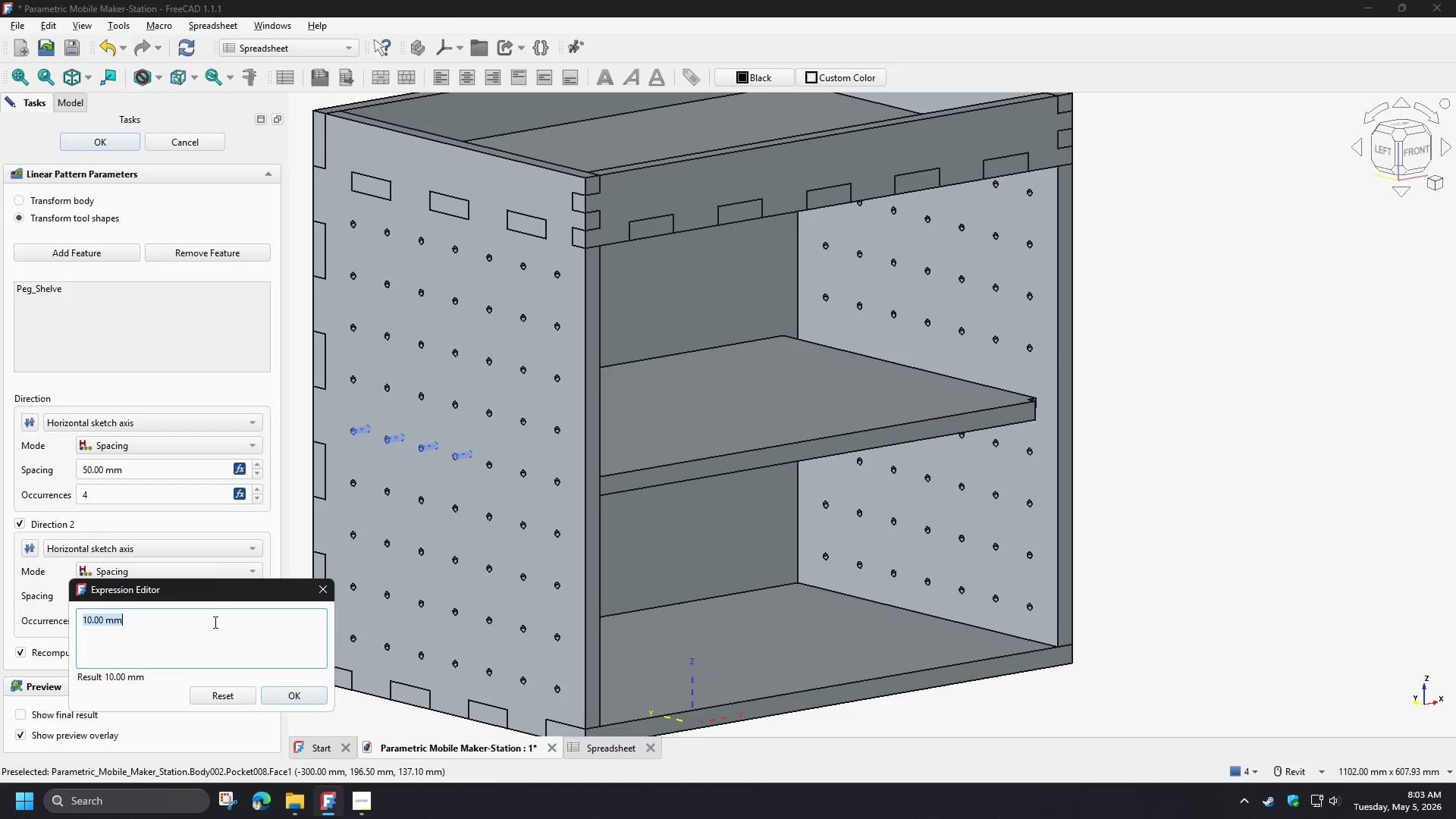 
type(spr)
 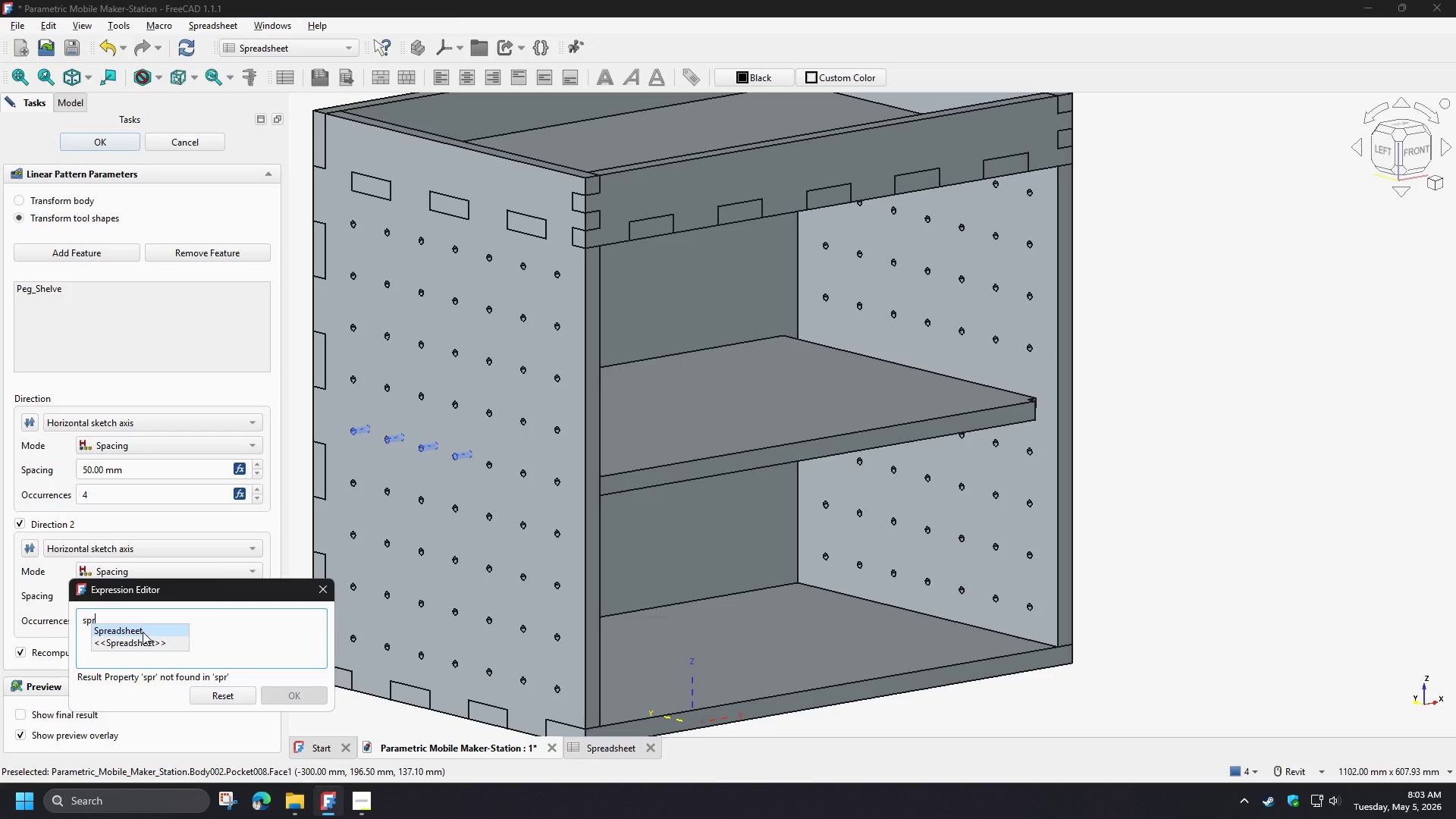 
left_click([143, 632])
 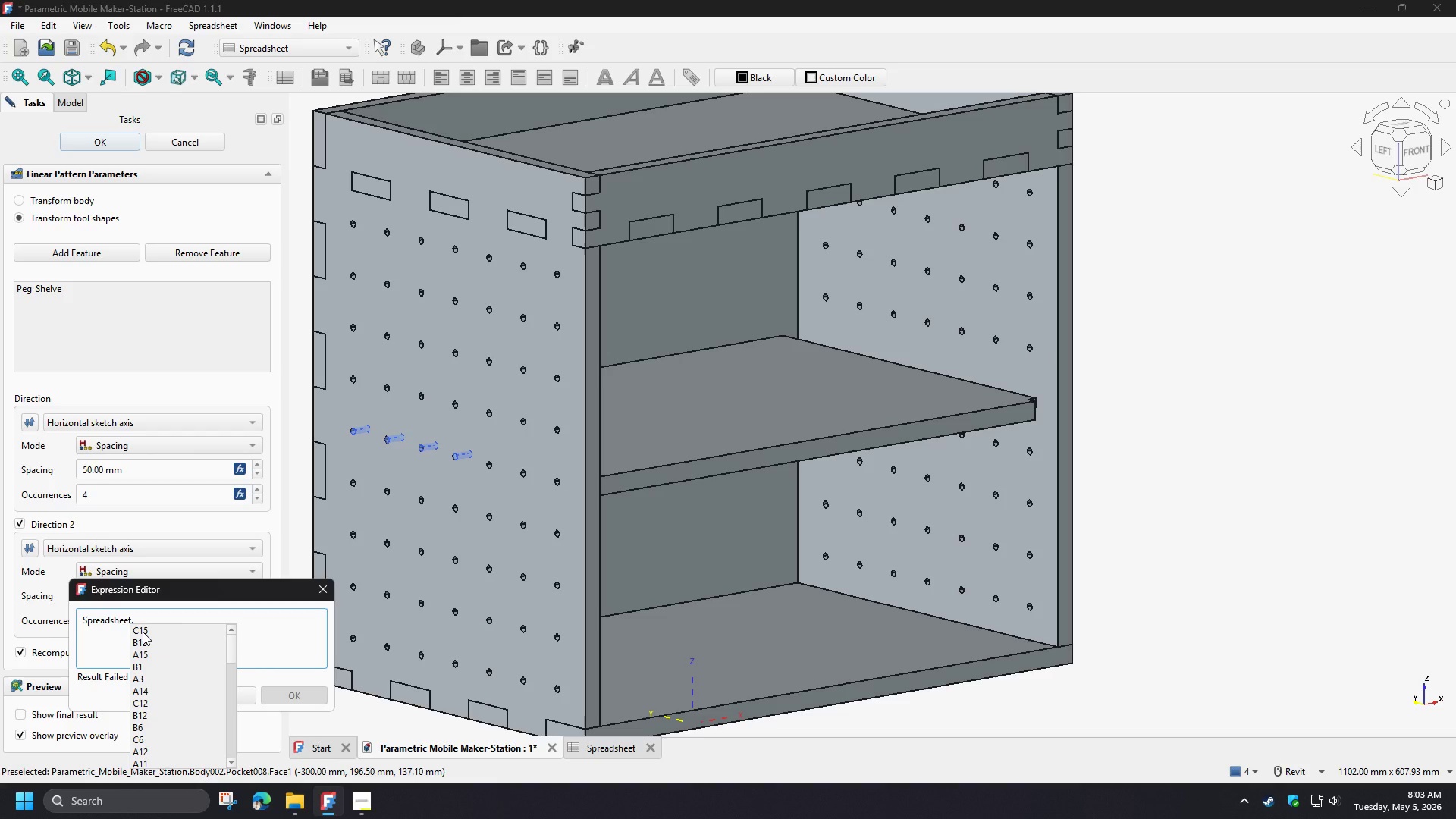 
key(P)
 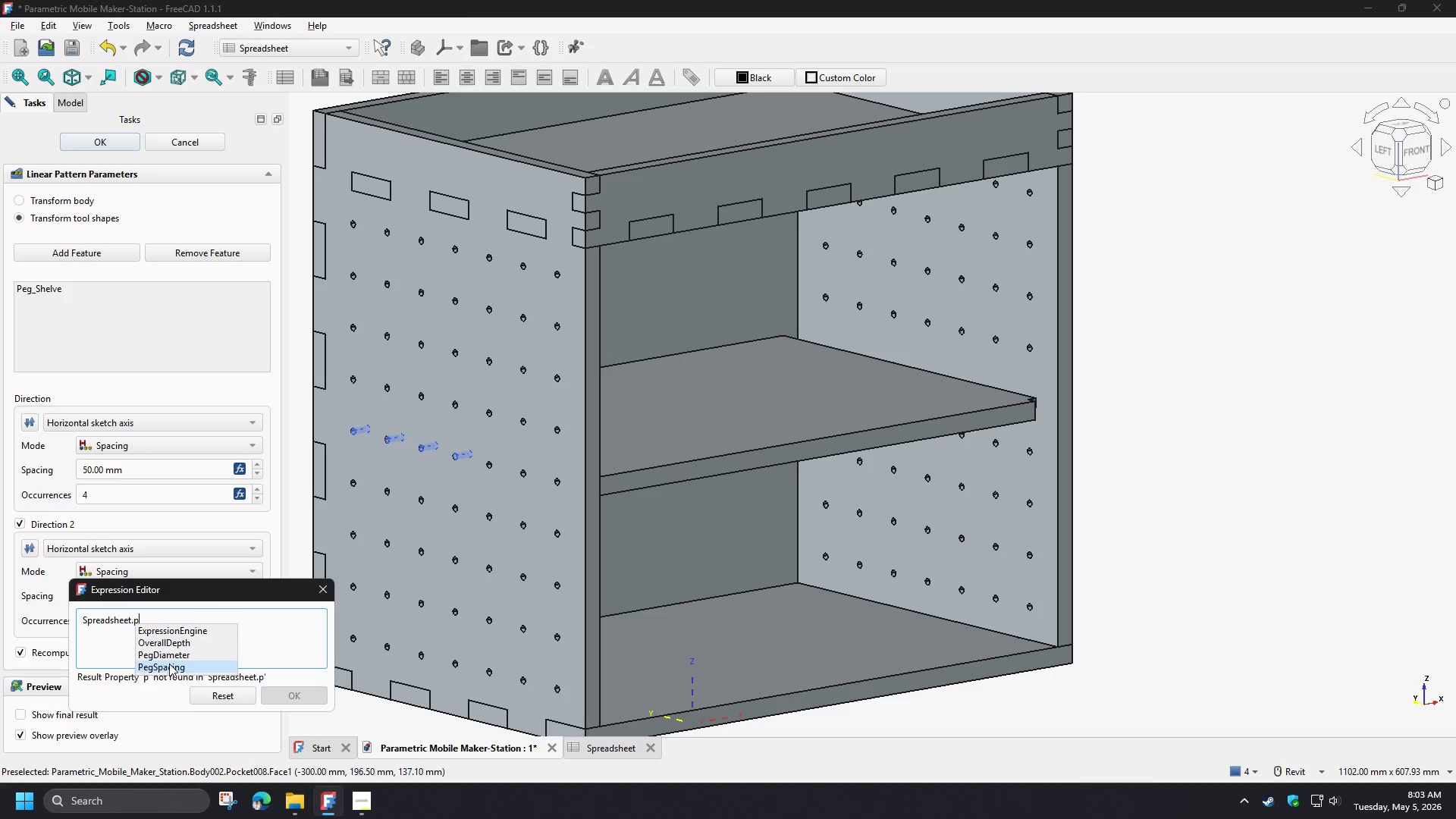 
left_click([169, 664])
 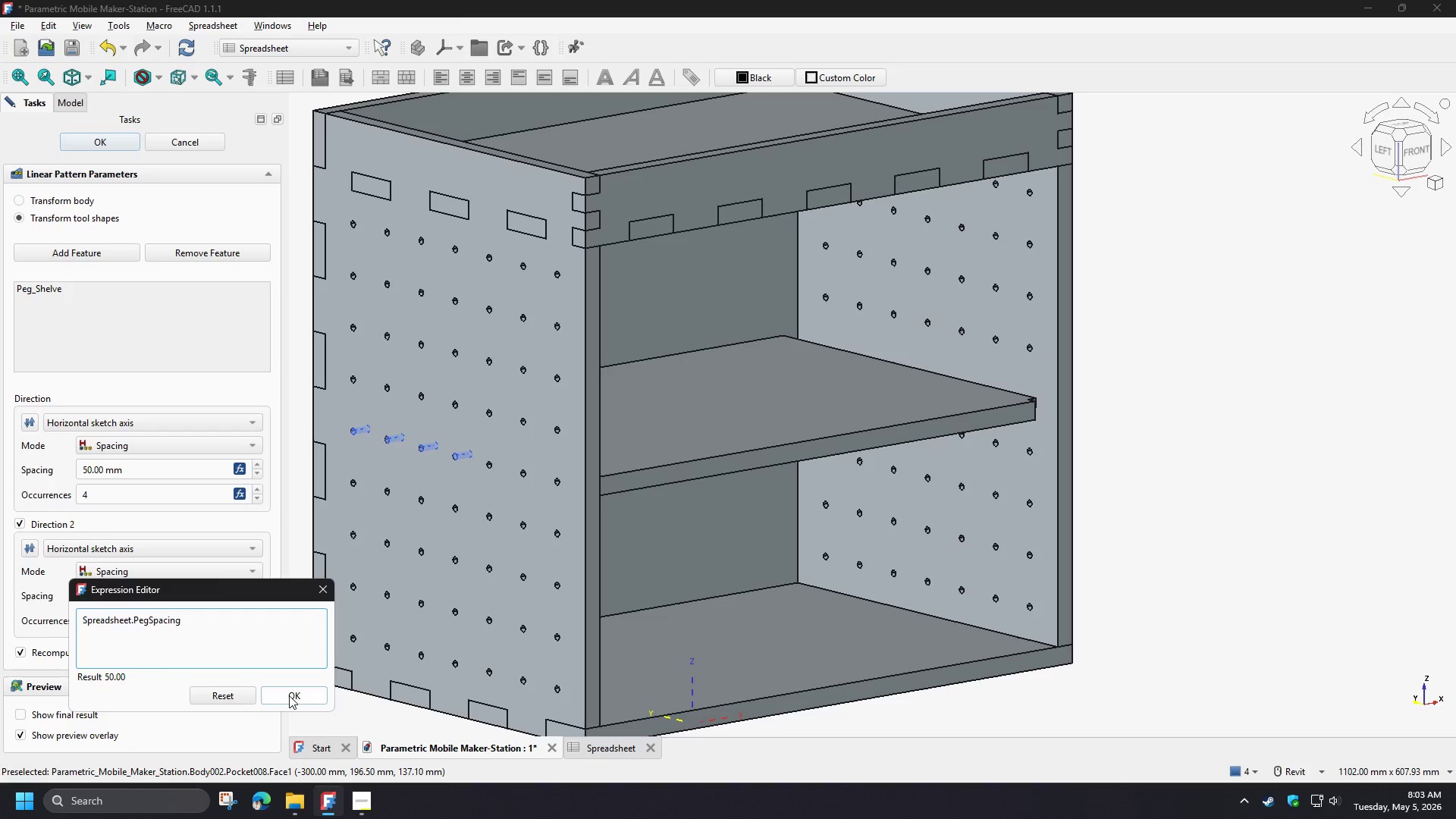 
left_click([289, 695])
 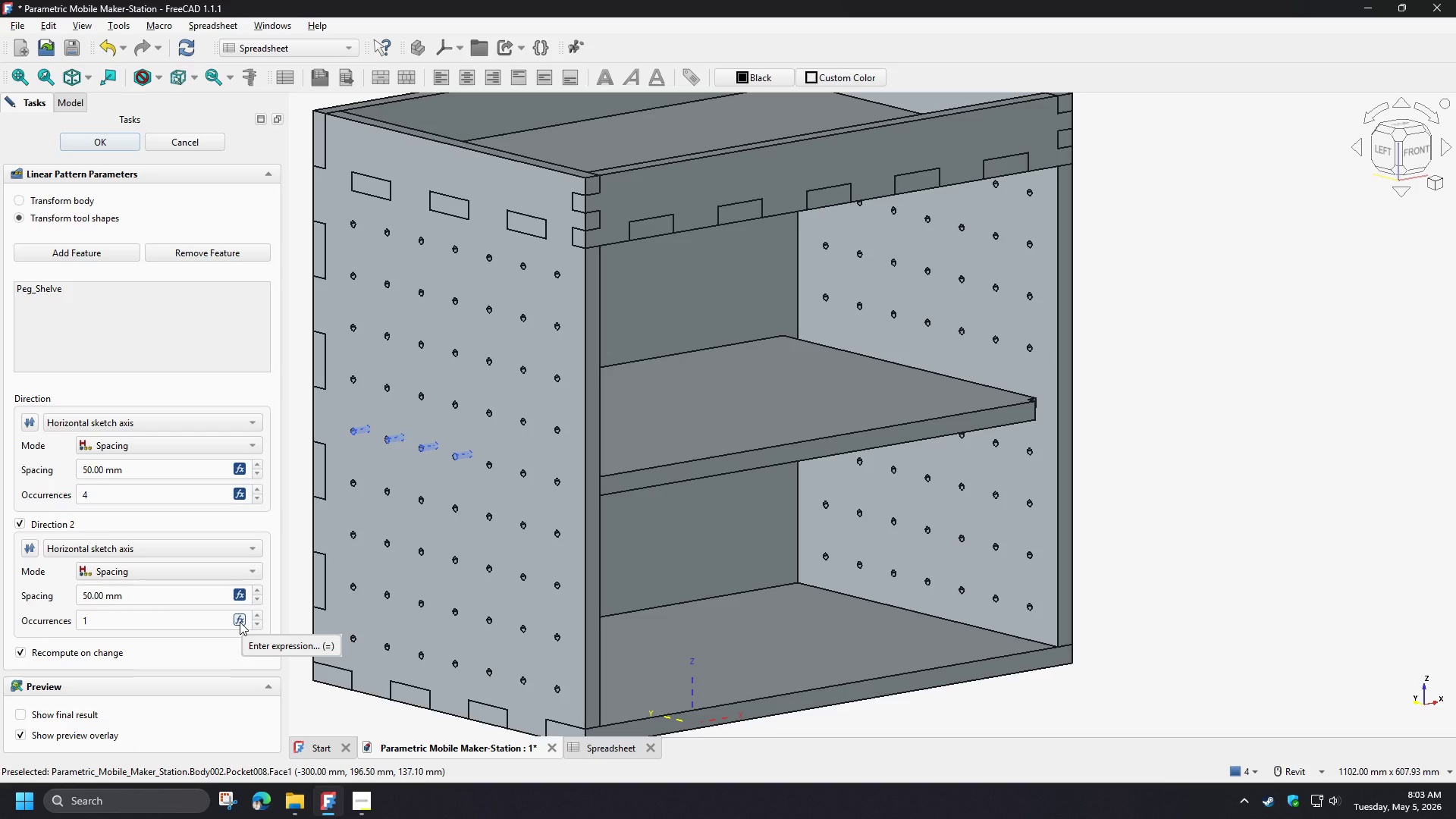 
left_click([240, 622])
 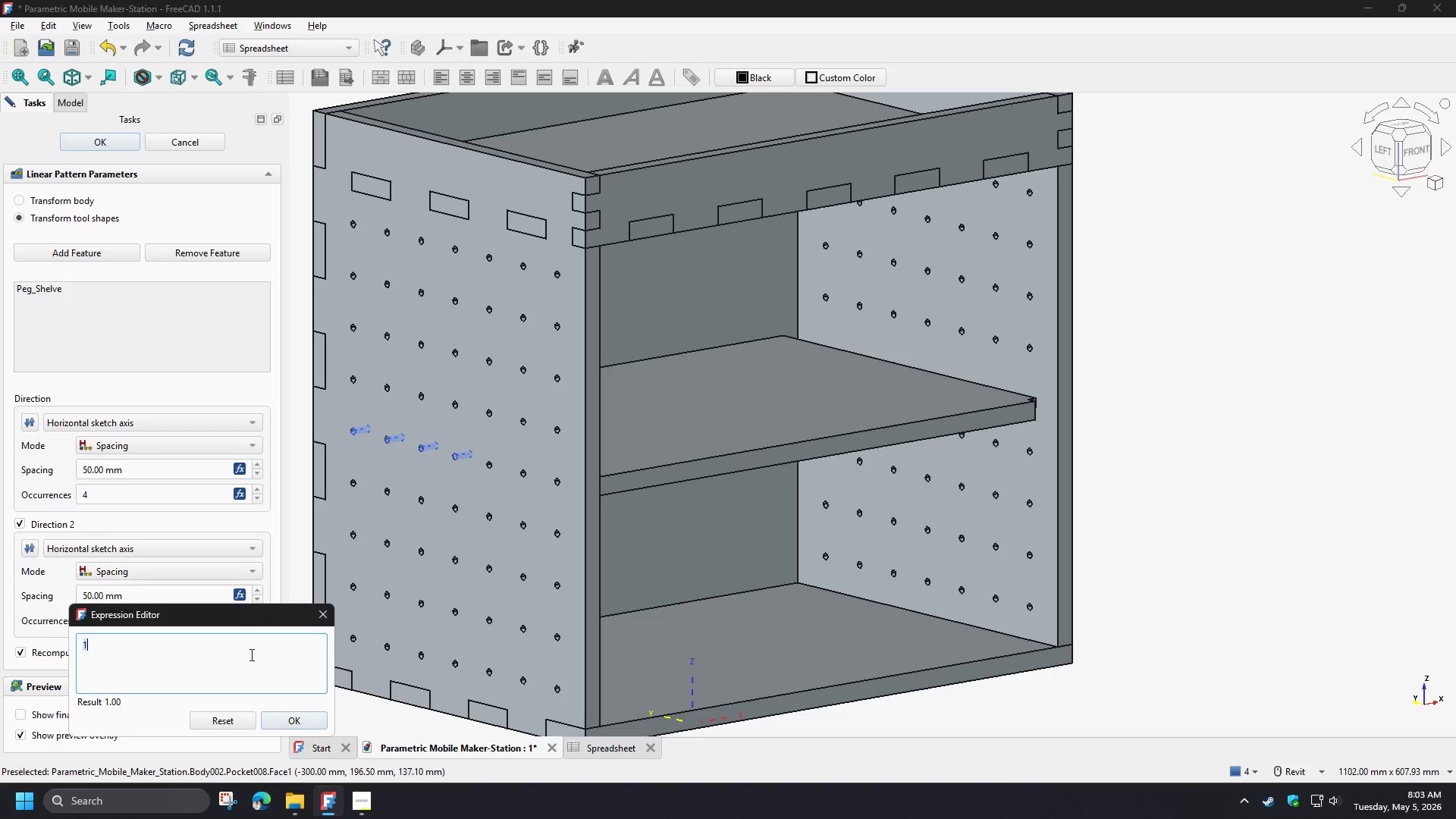 
key(Control+V)
 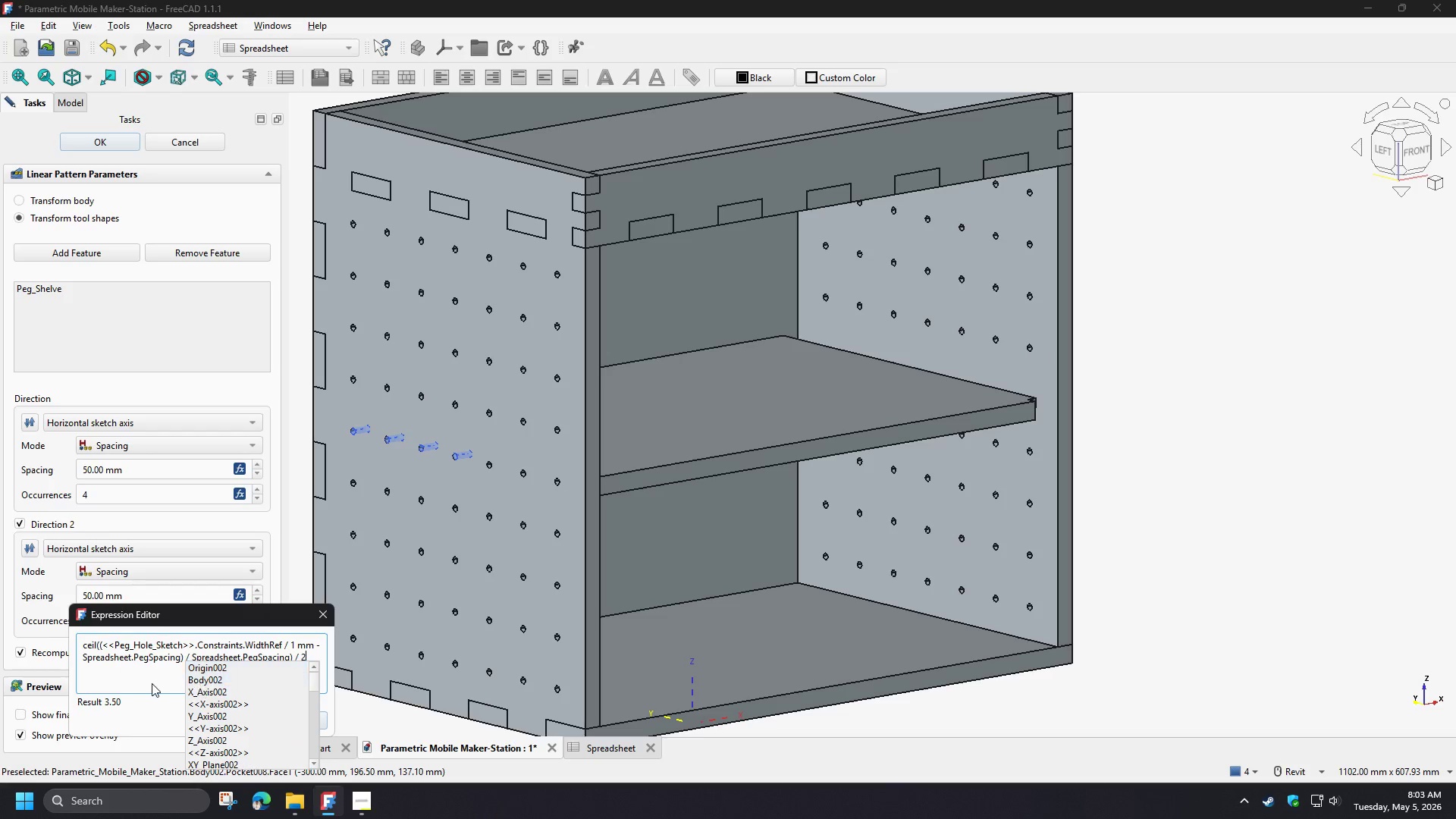 
left_click([136, 686])
 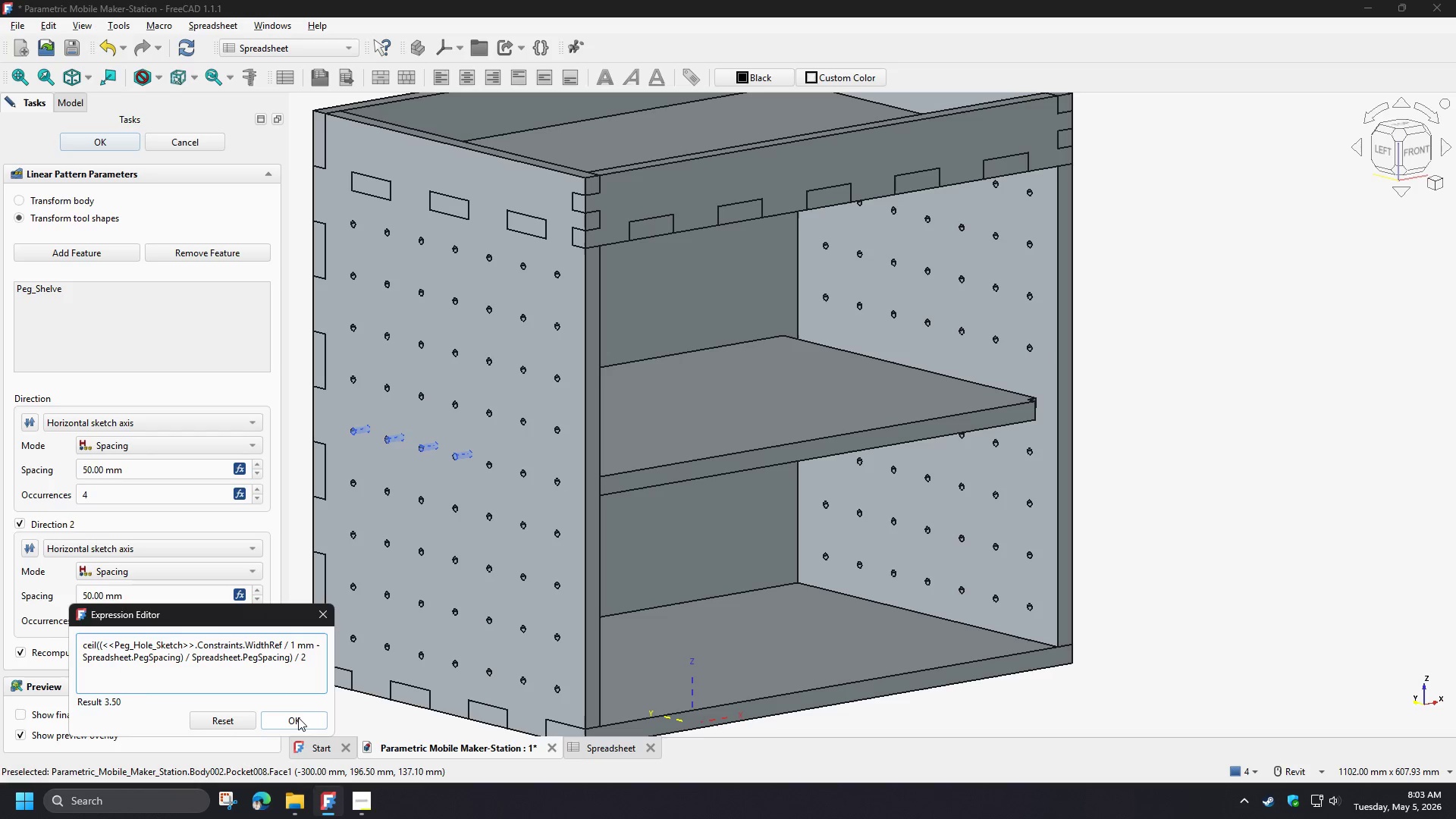 
left_click([298, 723])
 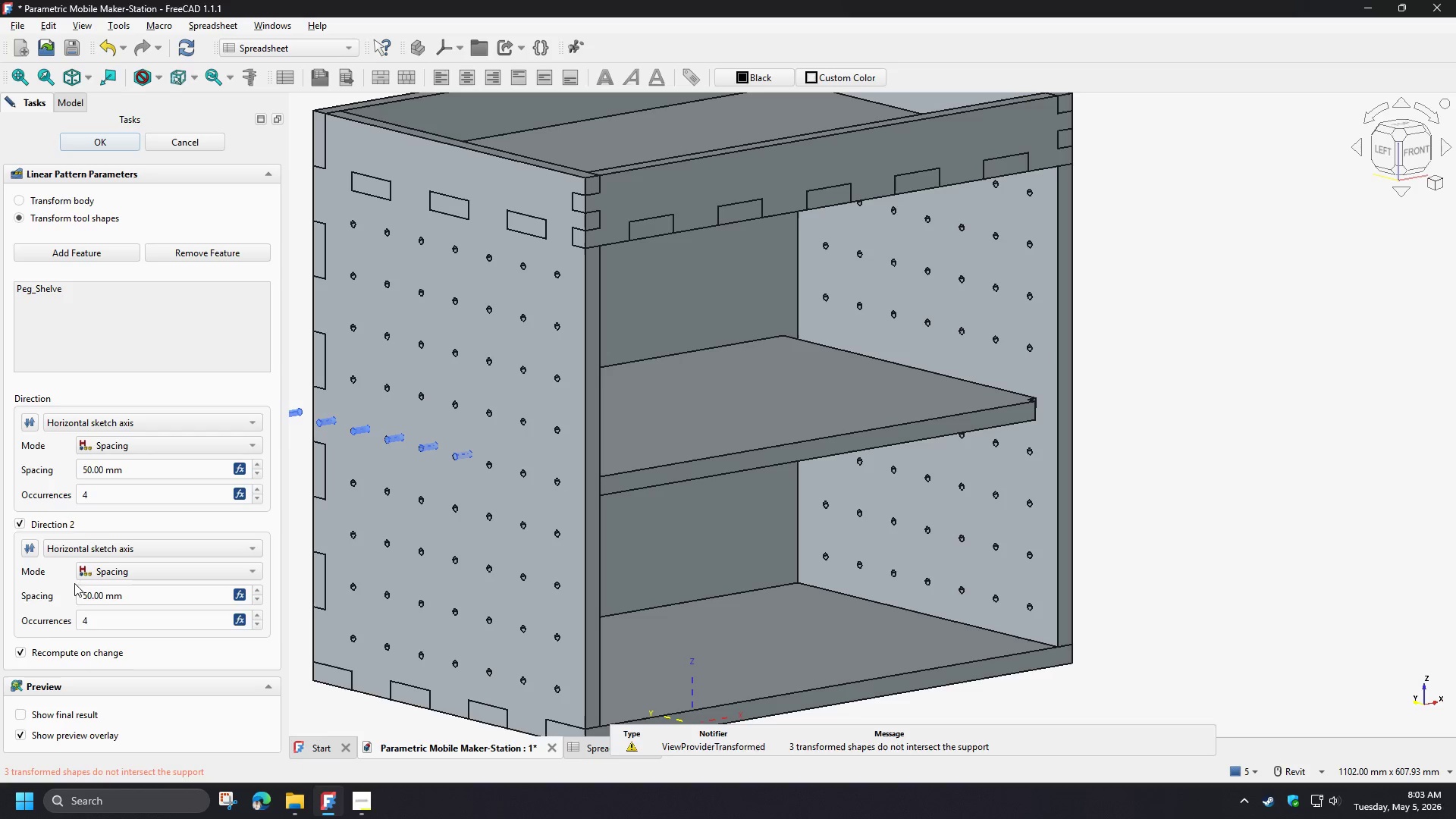 
left_click([33, 549])
 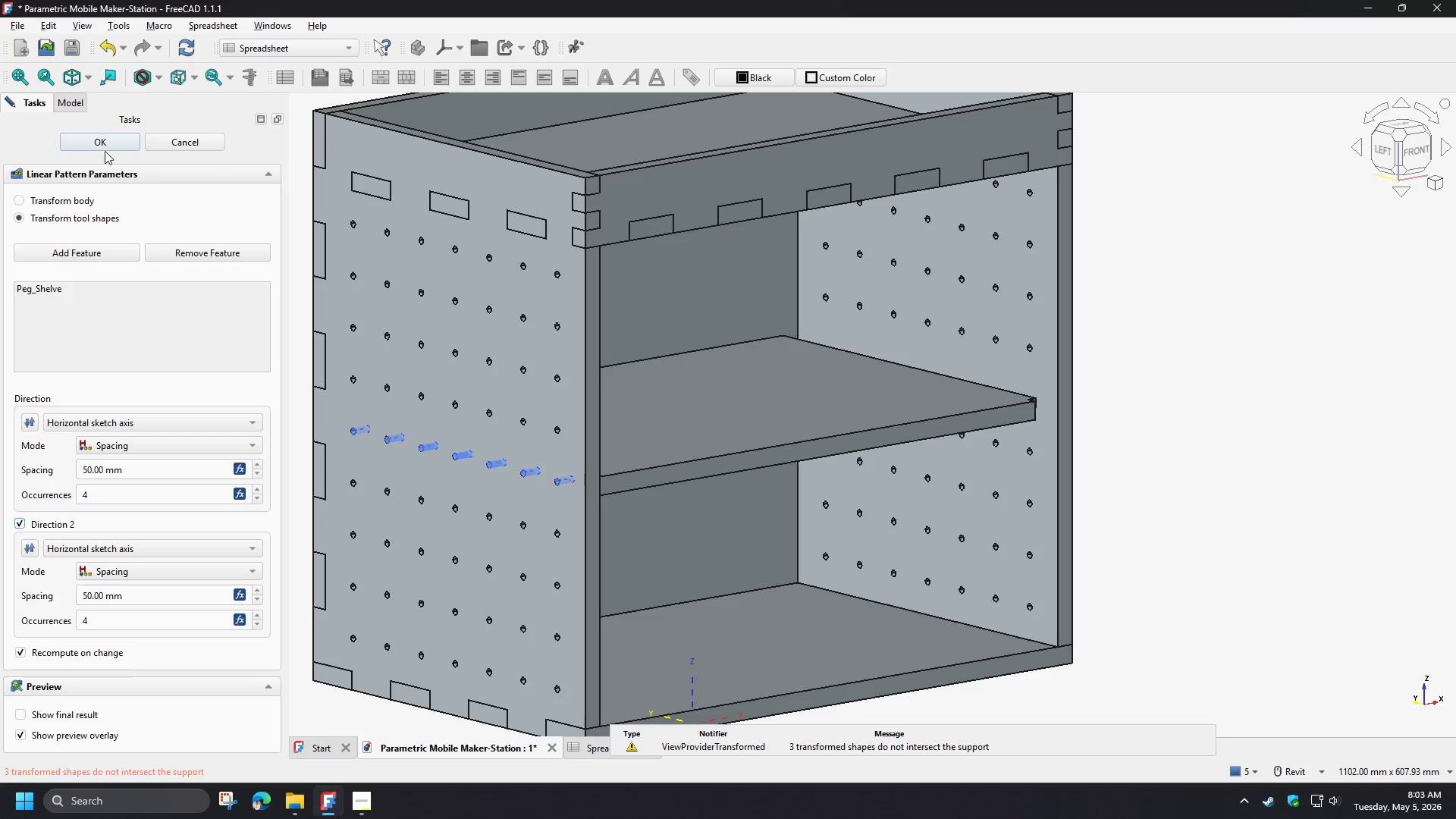 
left_click([97, 145])
 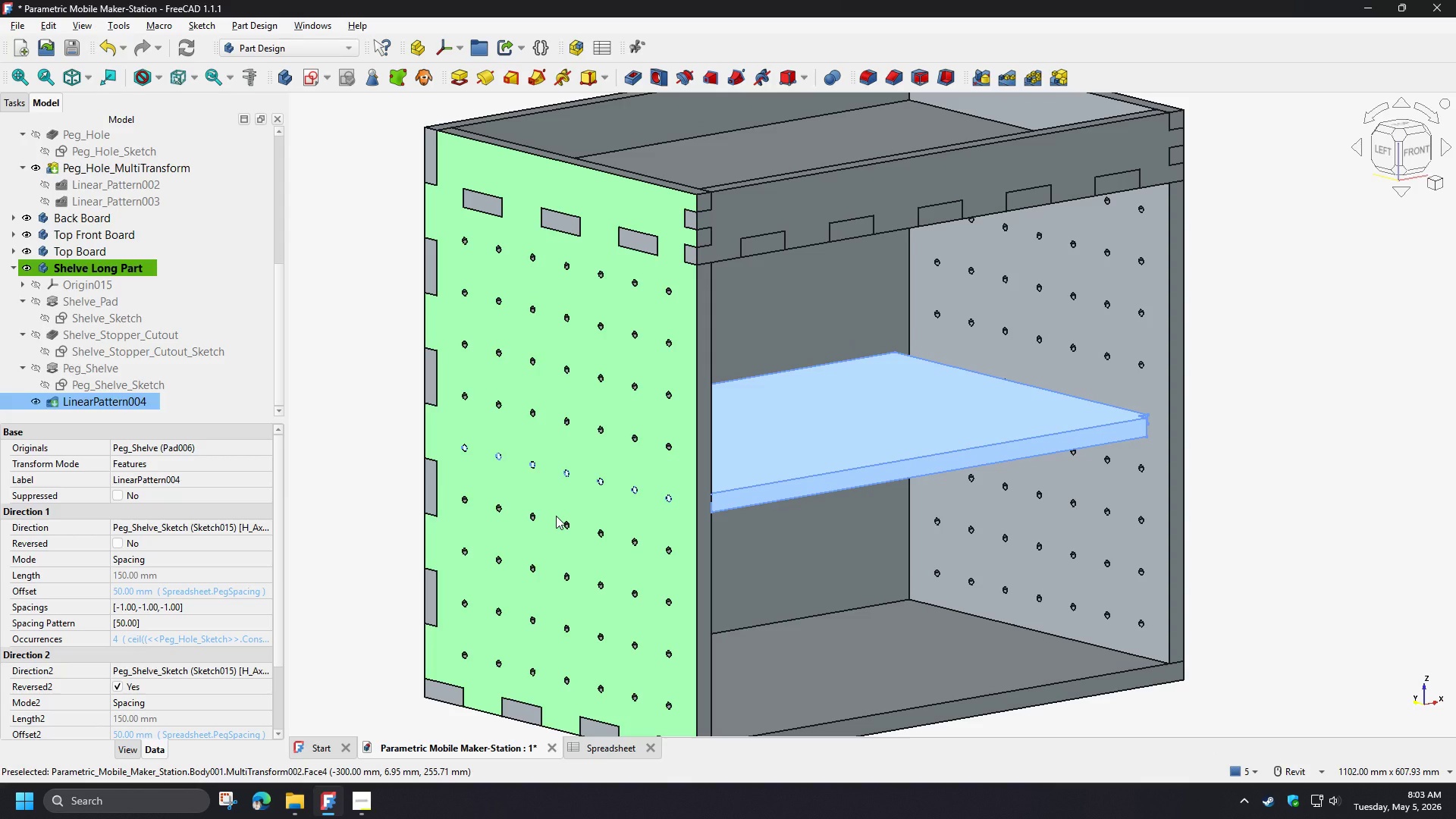 
wait(16.75)
 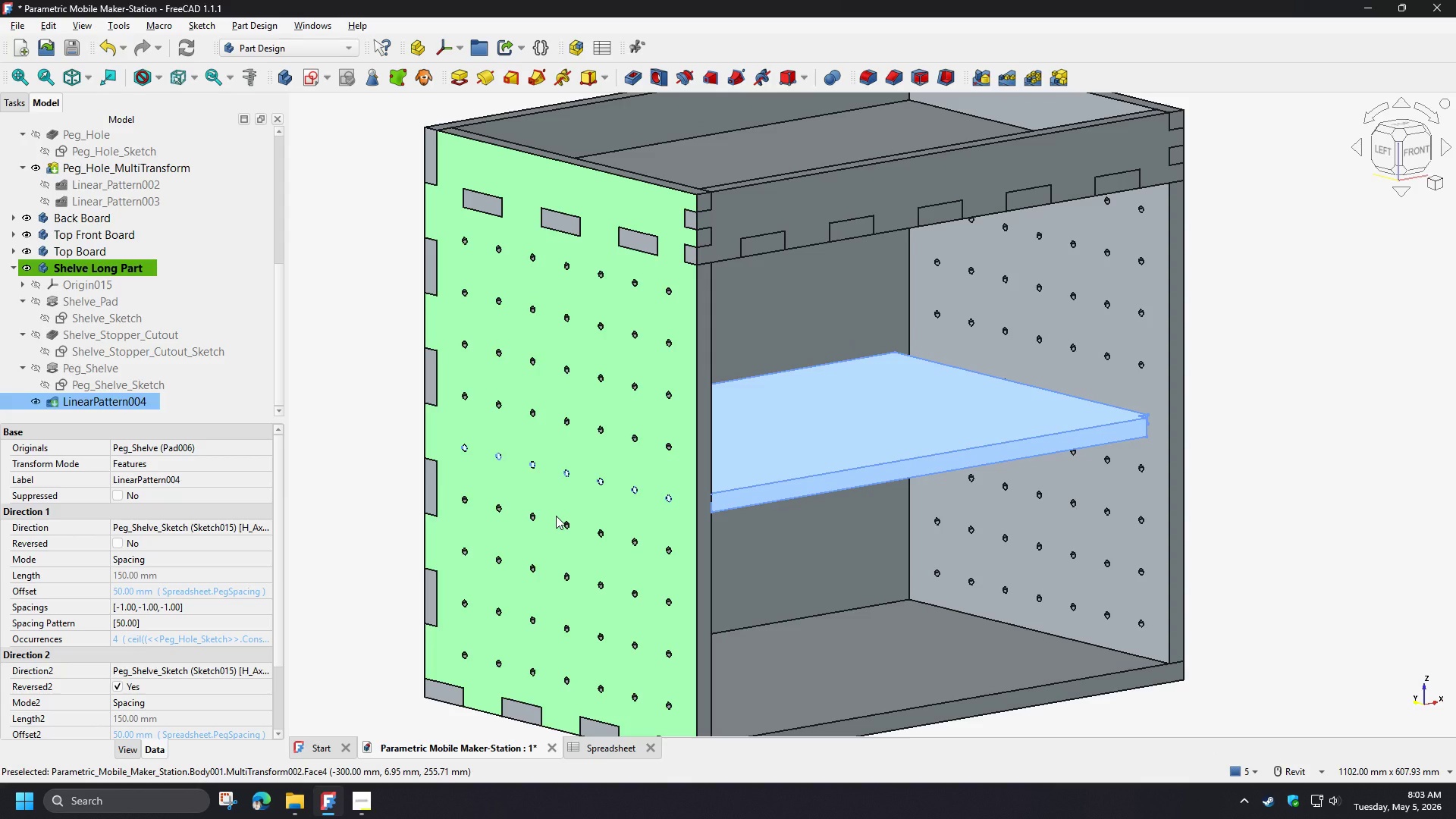 
scroll: coordinate [121, 397], scroll_direction: down, amount: 2.0
 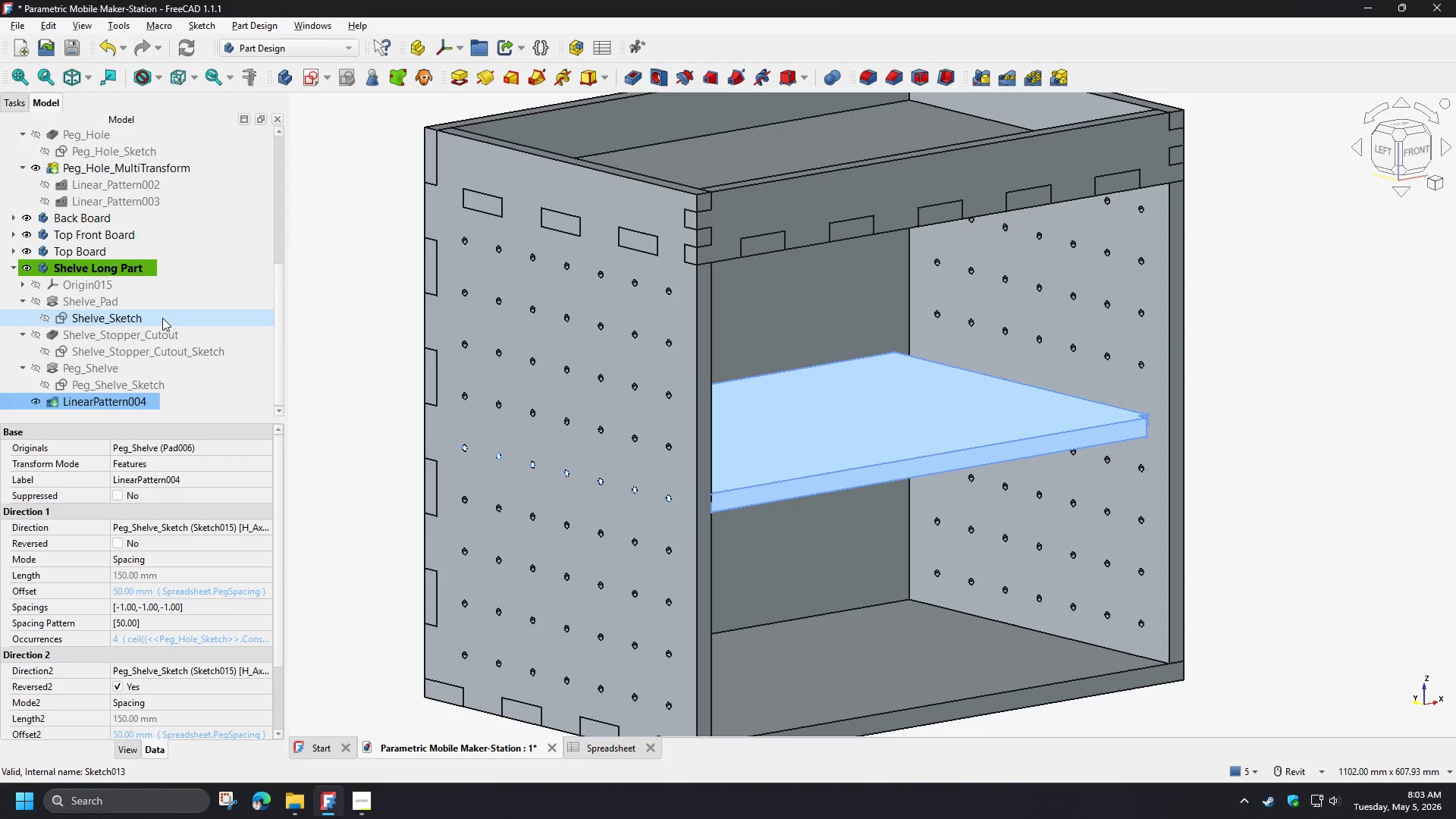 
scroll: coordinate [104, 251], scroll_direction: up, amount: 1.0
 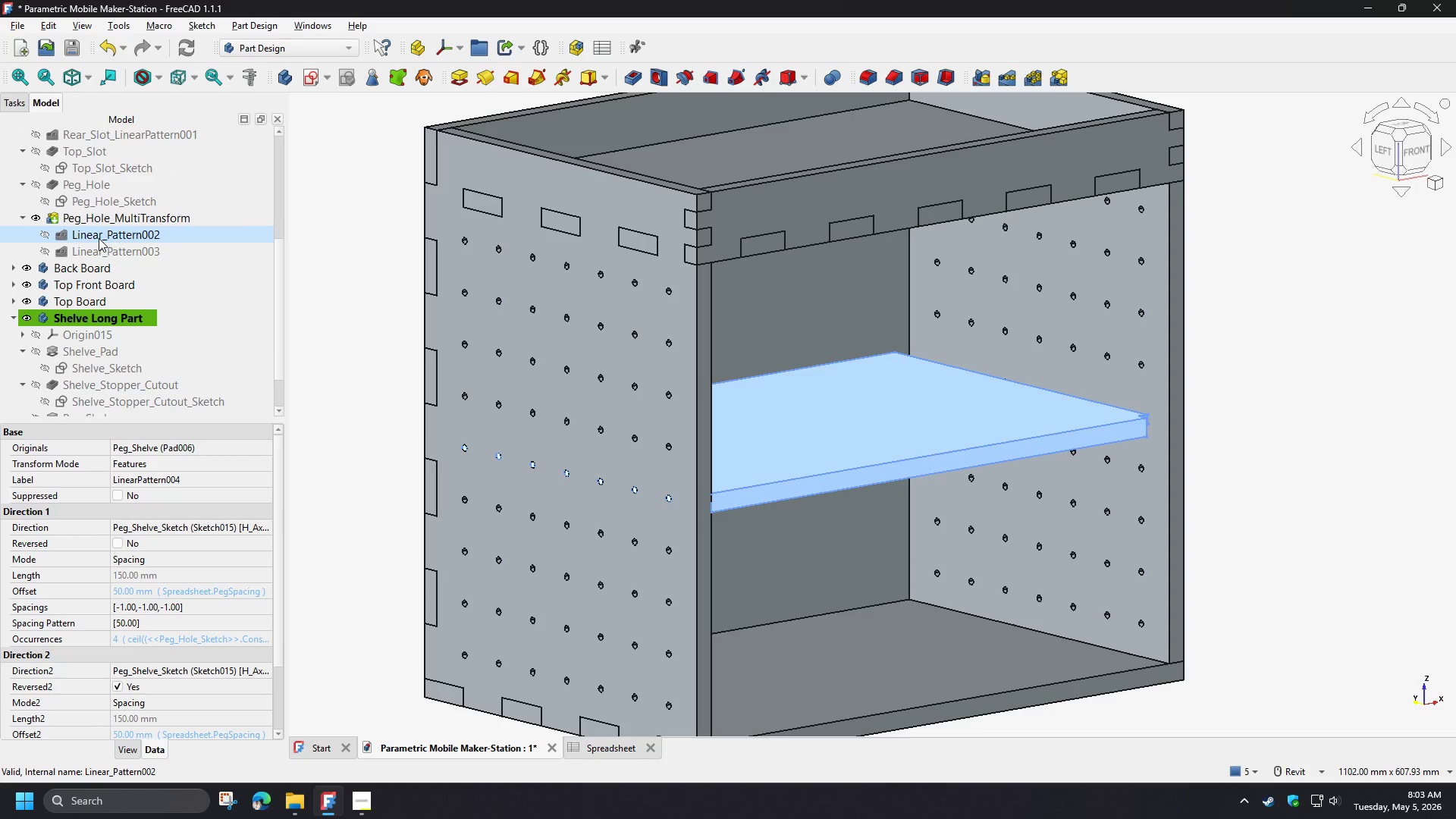 
double_click([99, 238])
 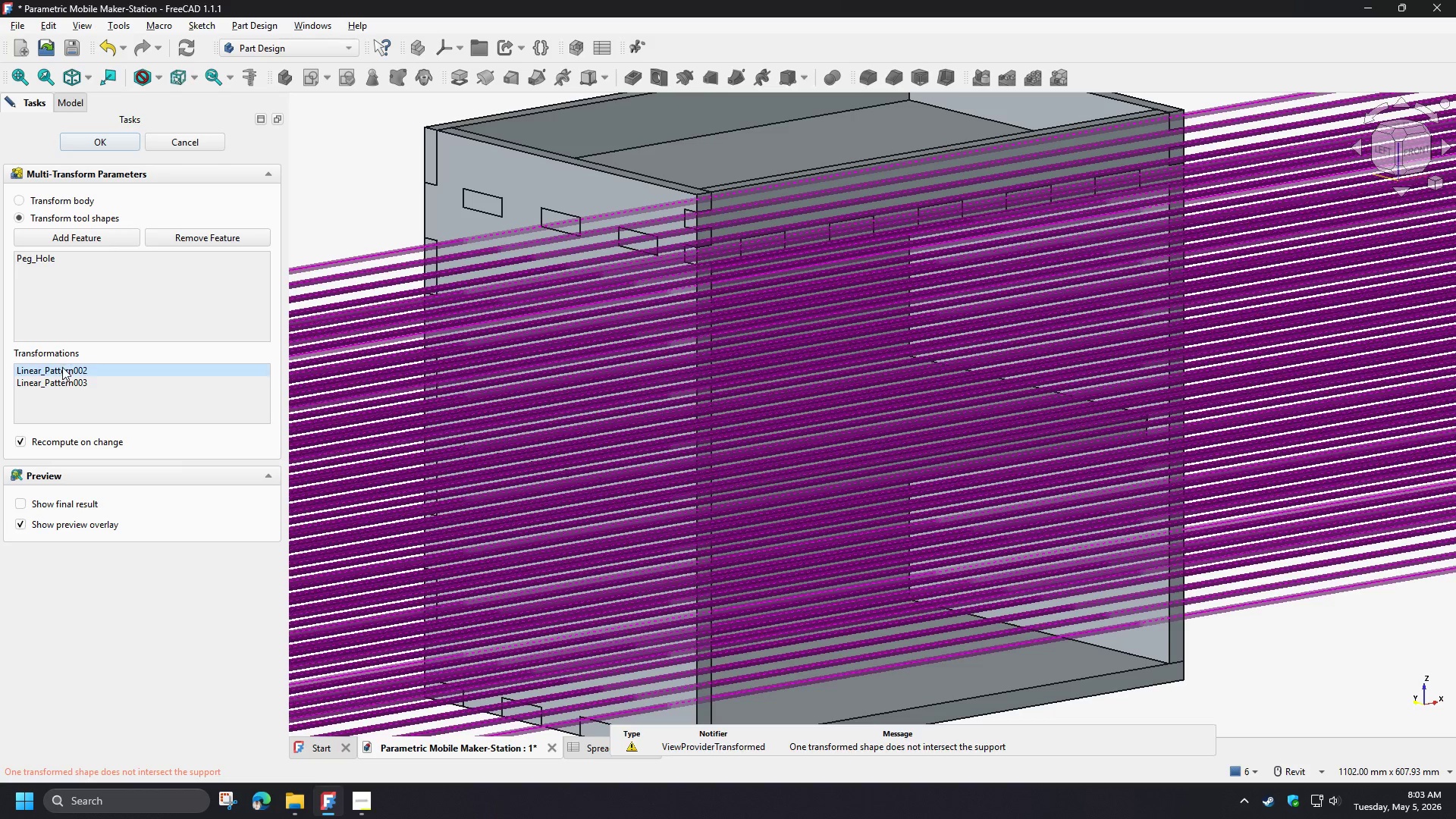 
double_click([60, 368])
 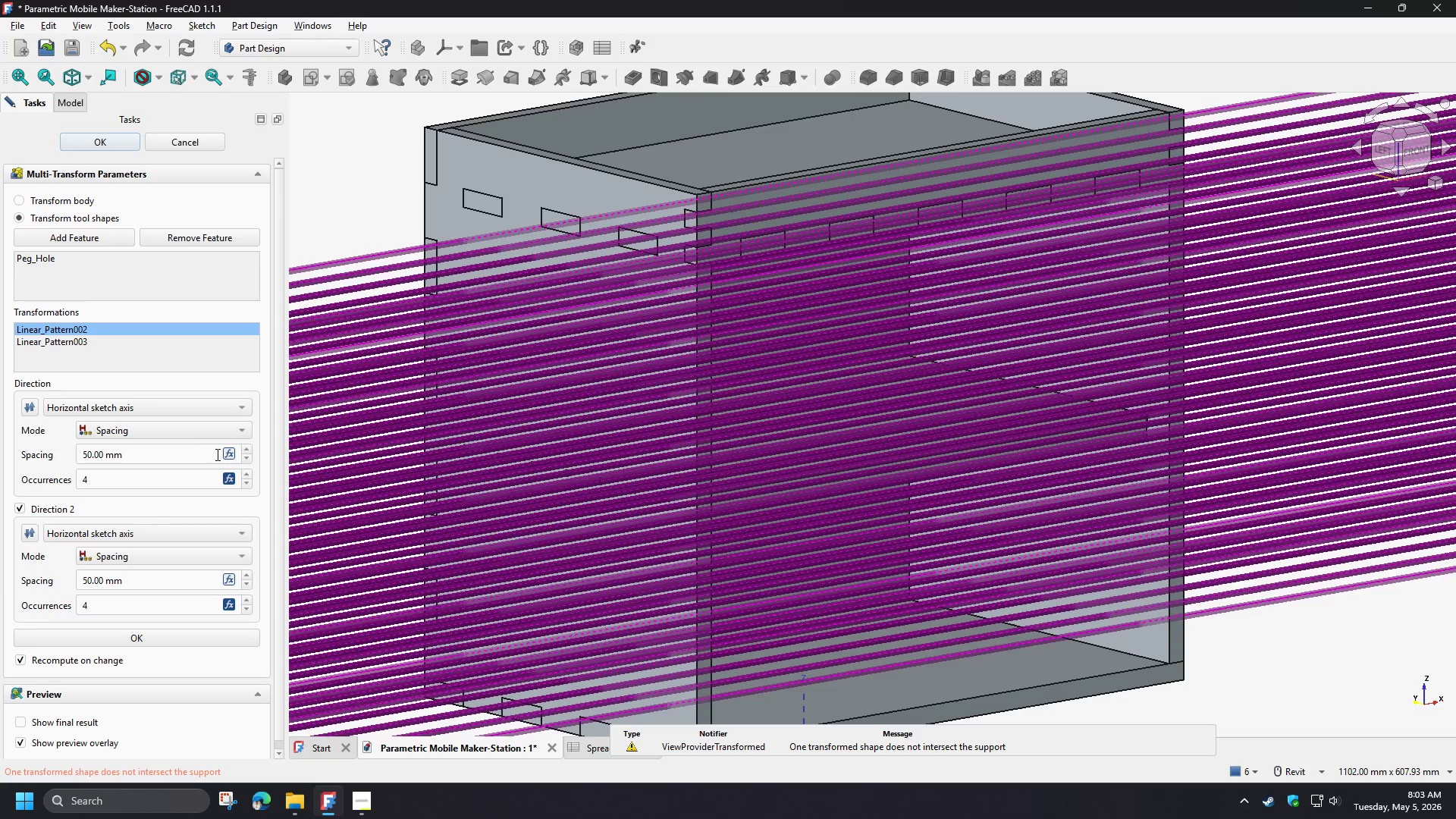 
left_click([228, 455])
 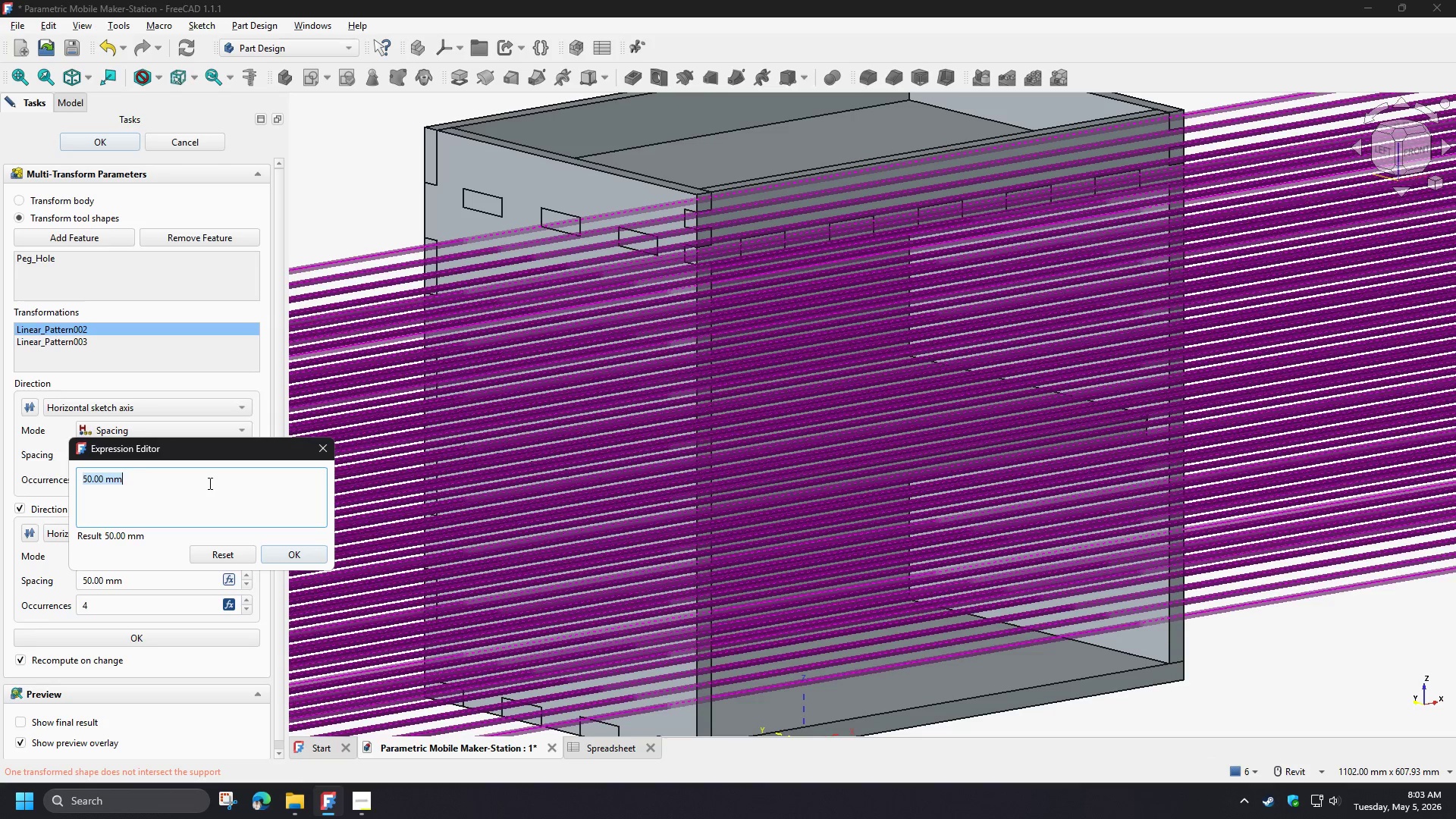 
type(spr)
 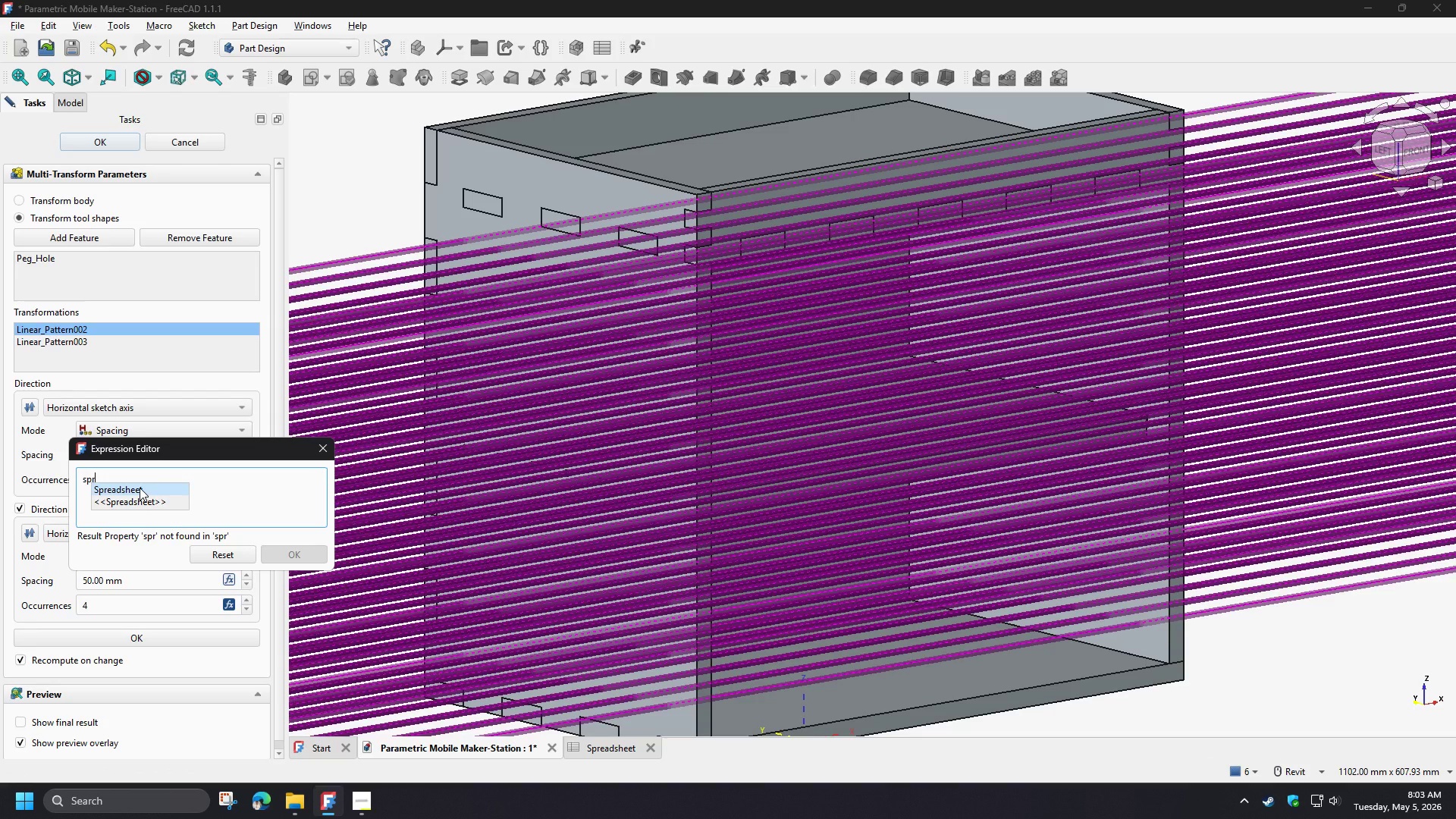 
left_click([140, 488])
 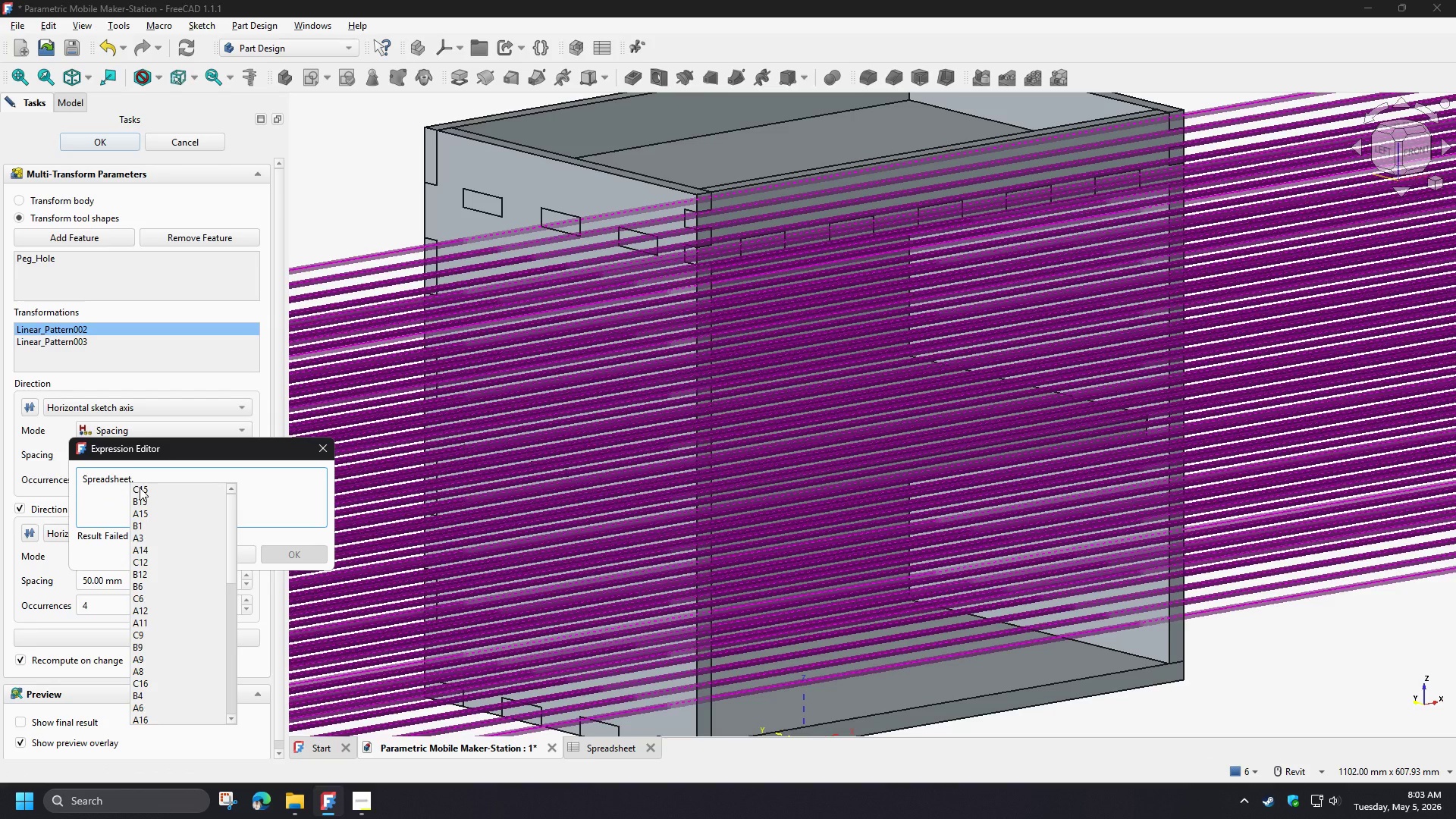 
key(P)
 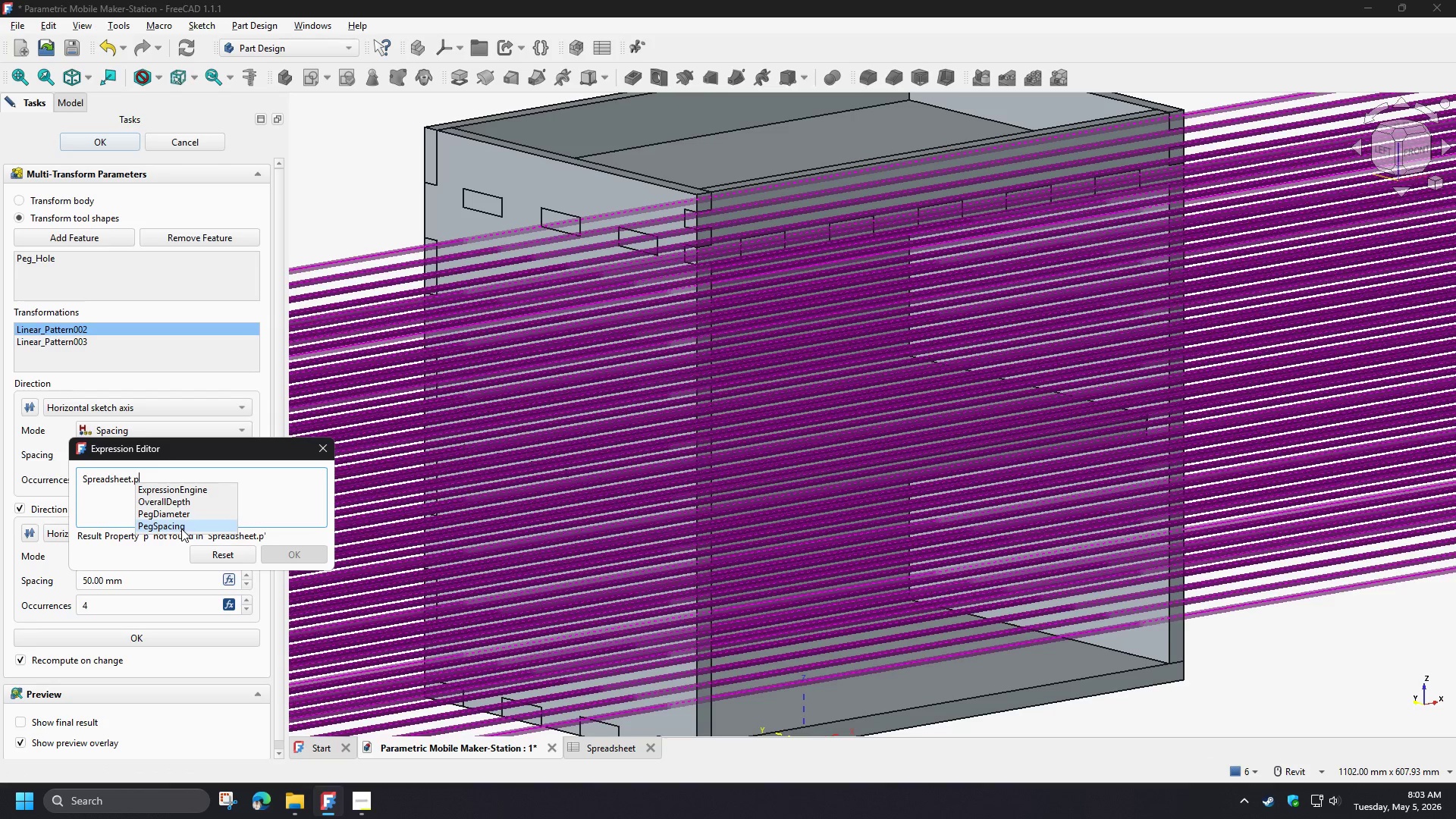 
left_click([180, 522])
 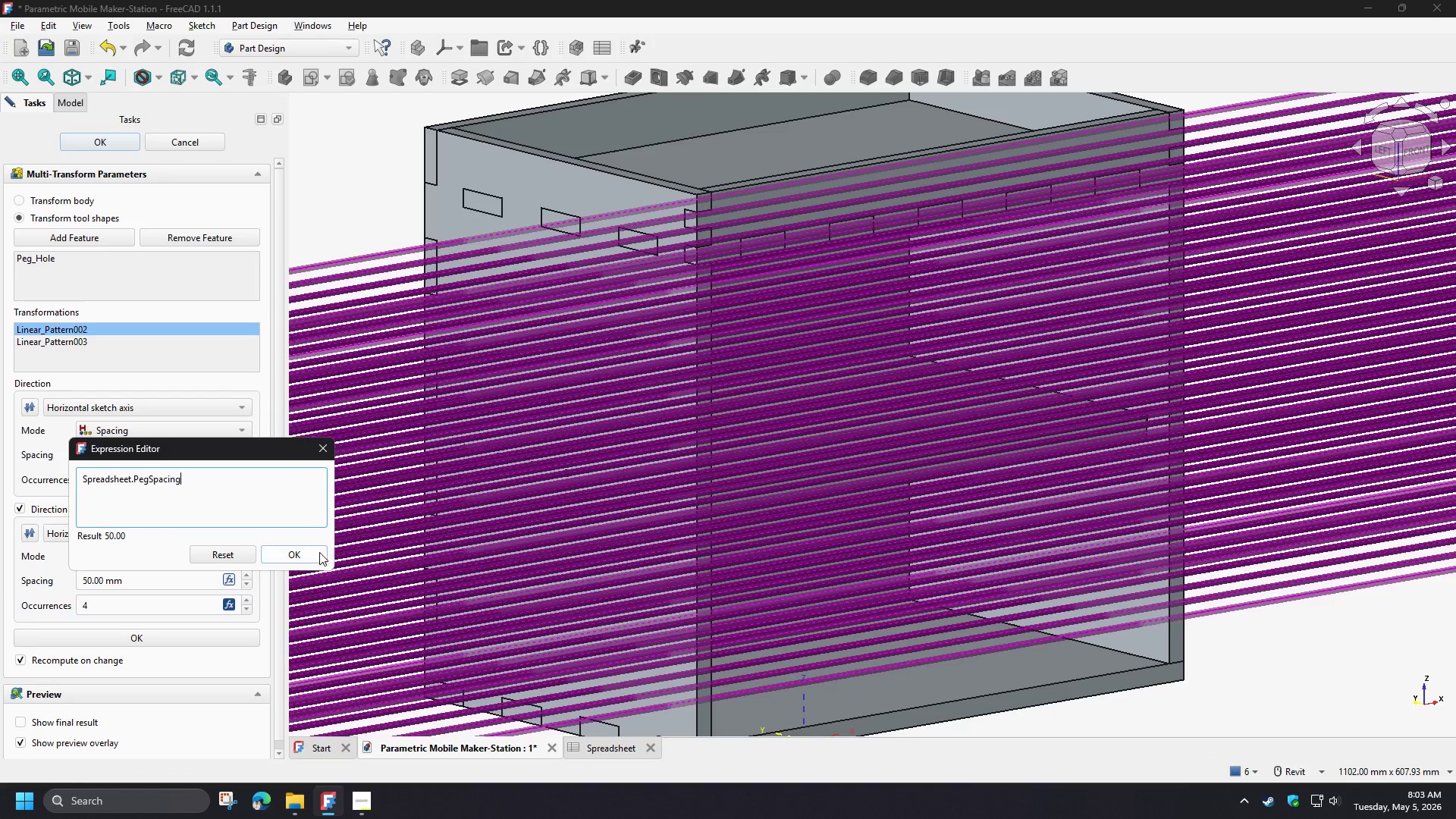 
left_click([316, 552])
 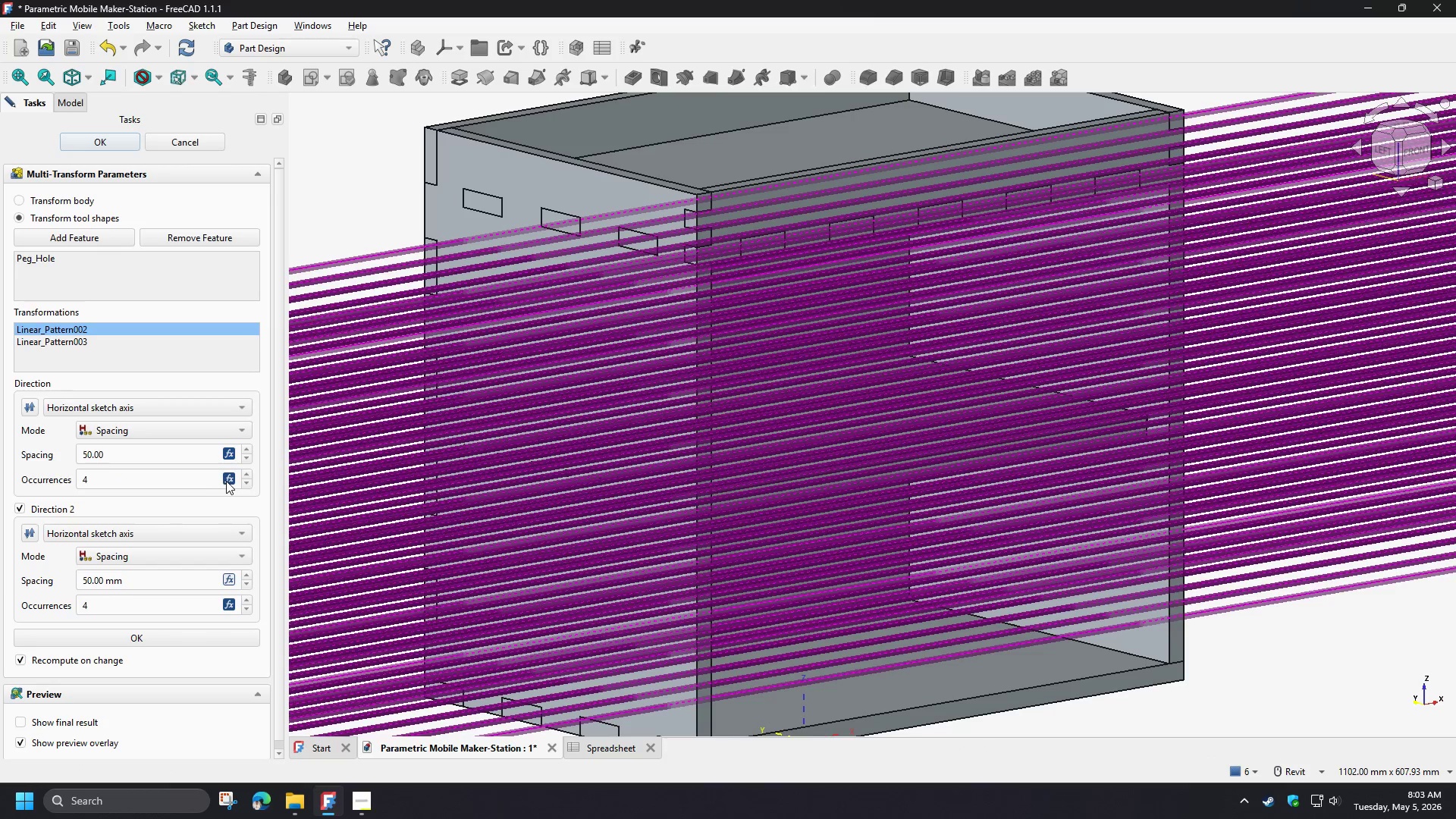 
left_click([226, 481])
 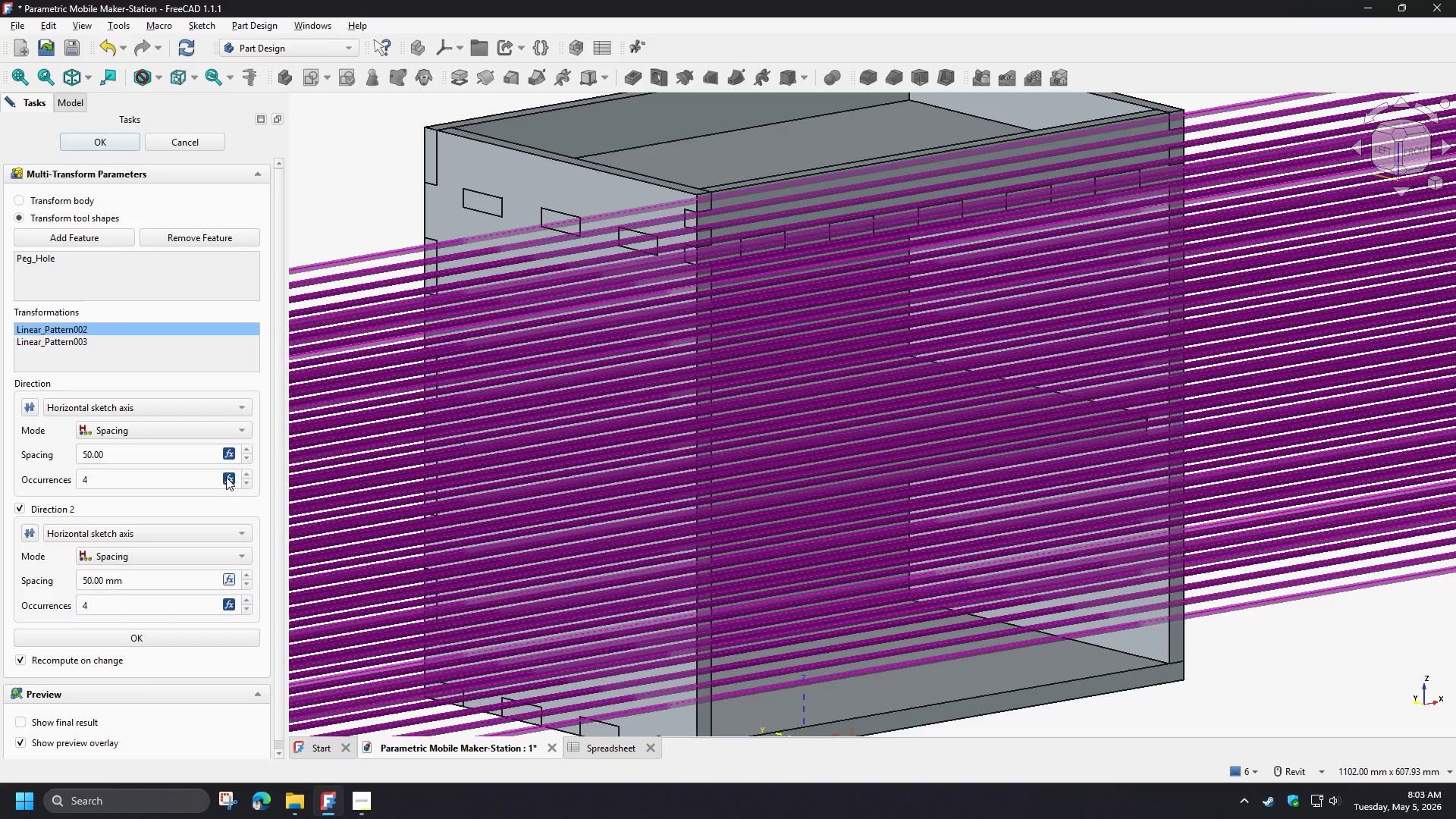 
left_click([226, 477])
 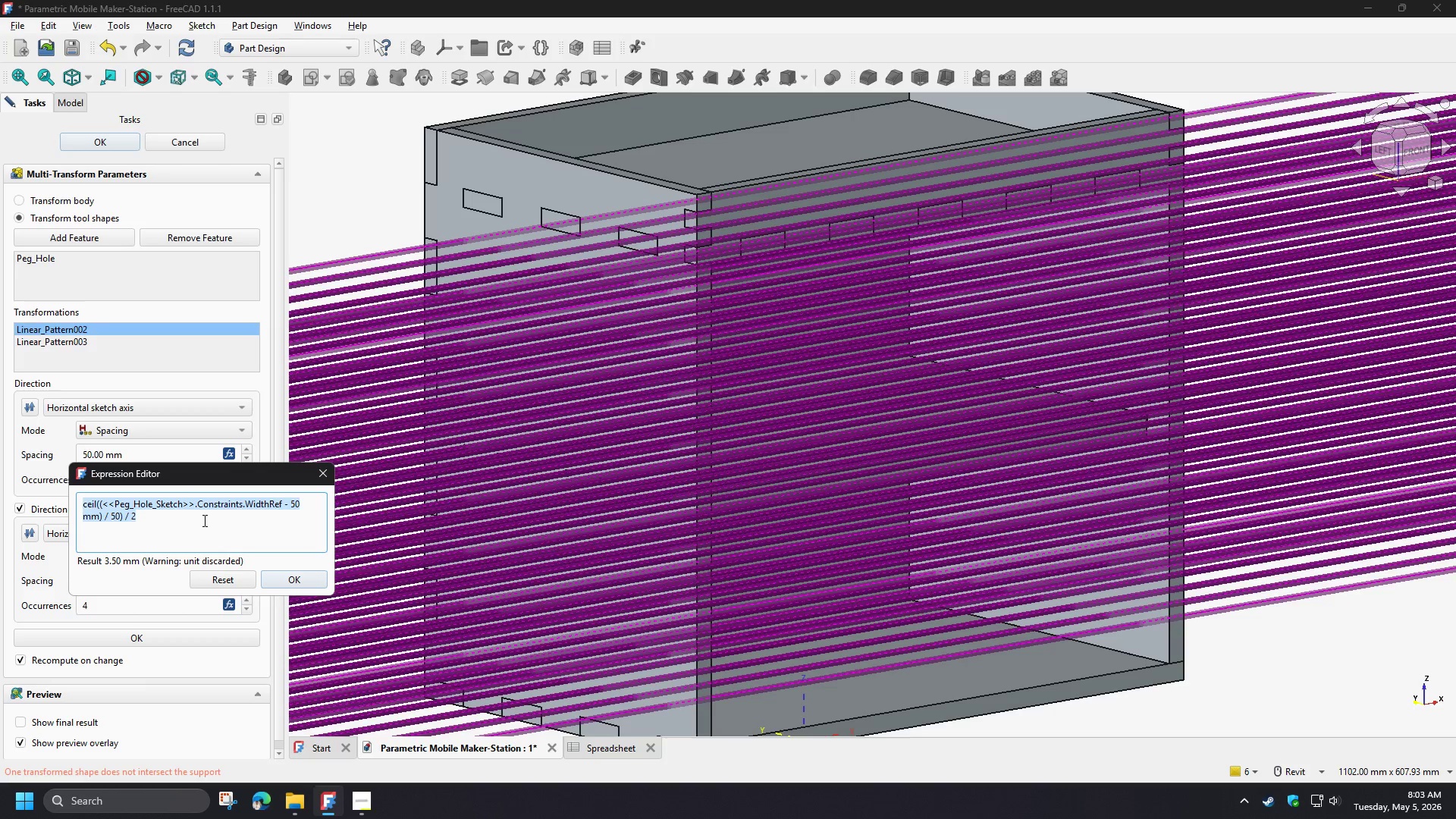 
hold_key(key=ControlLeft, duration=1.5)
 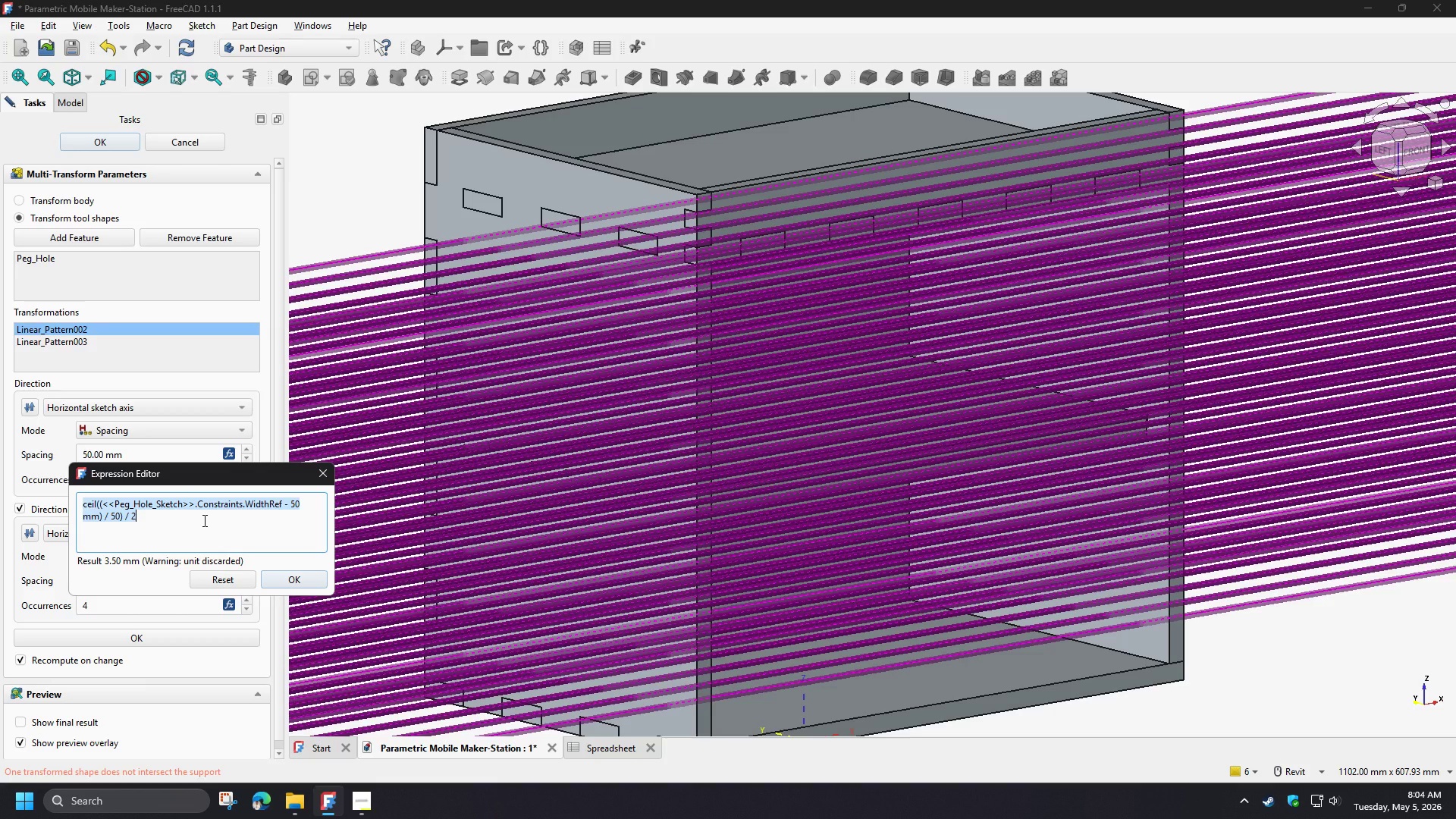 
hold_key(key=ControlLeft, duration=1.52)
 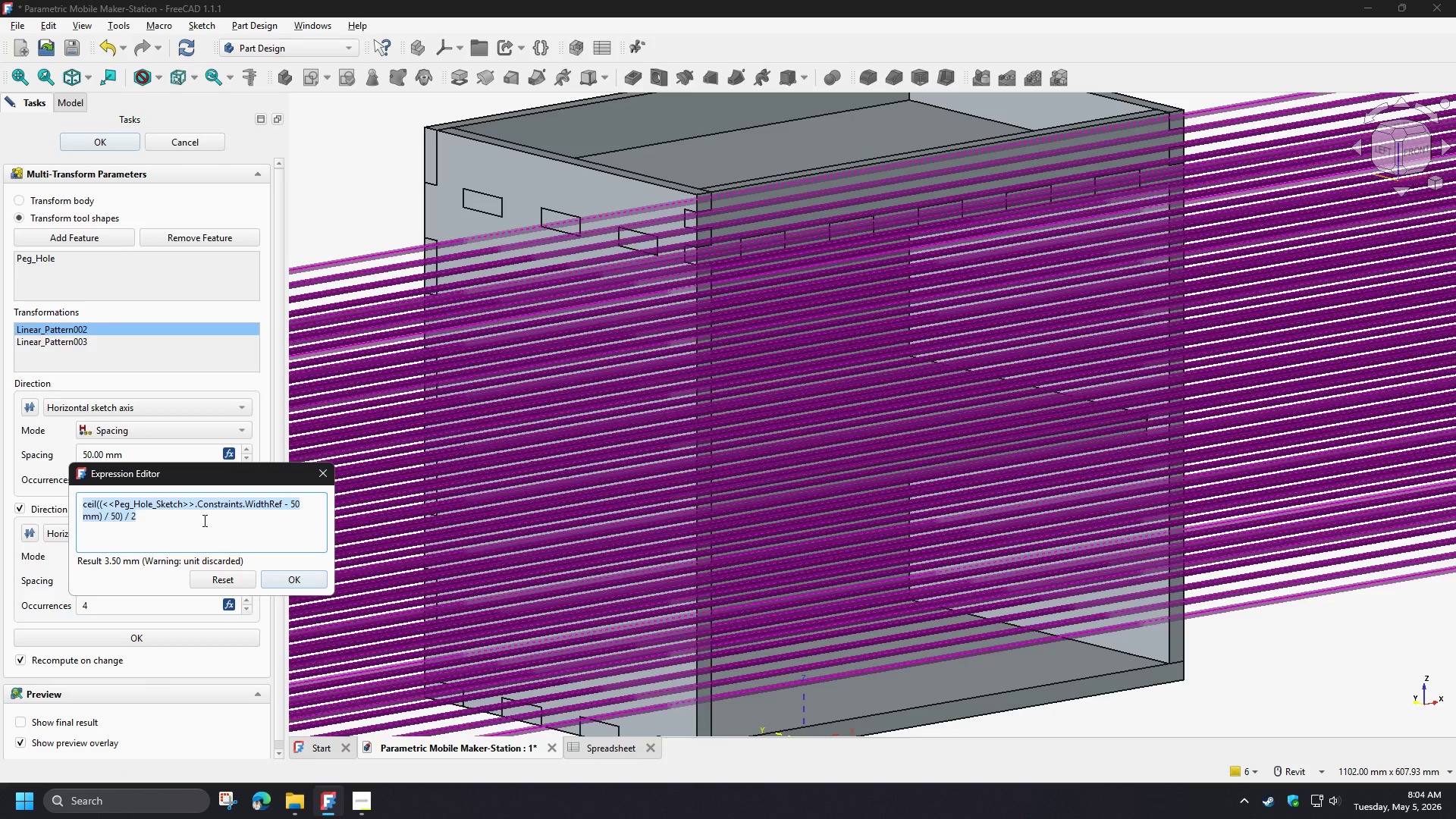 
key(Control+V)
 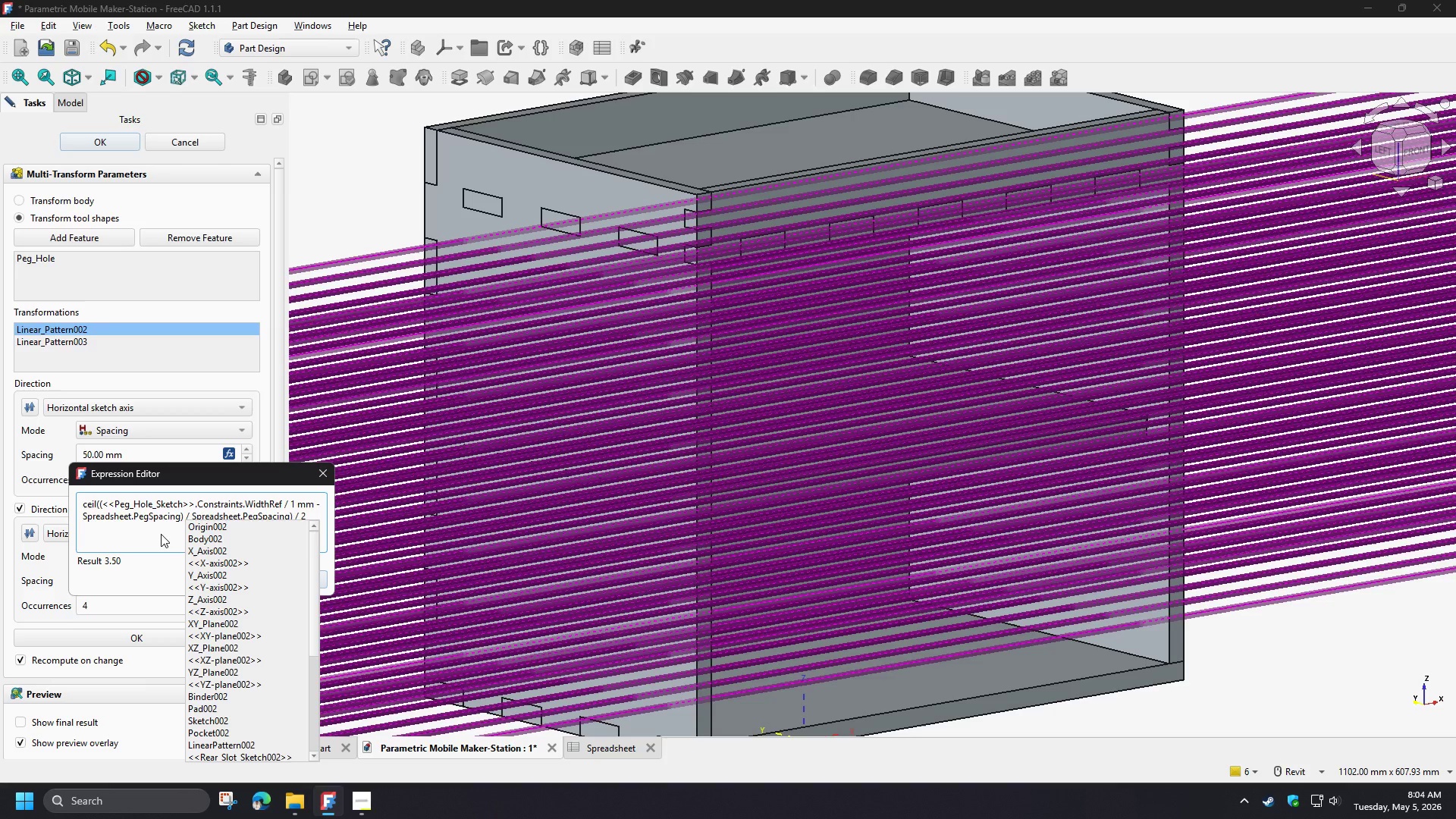 
left_click([161, 534])
 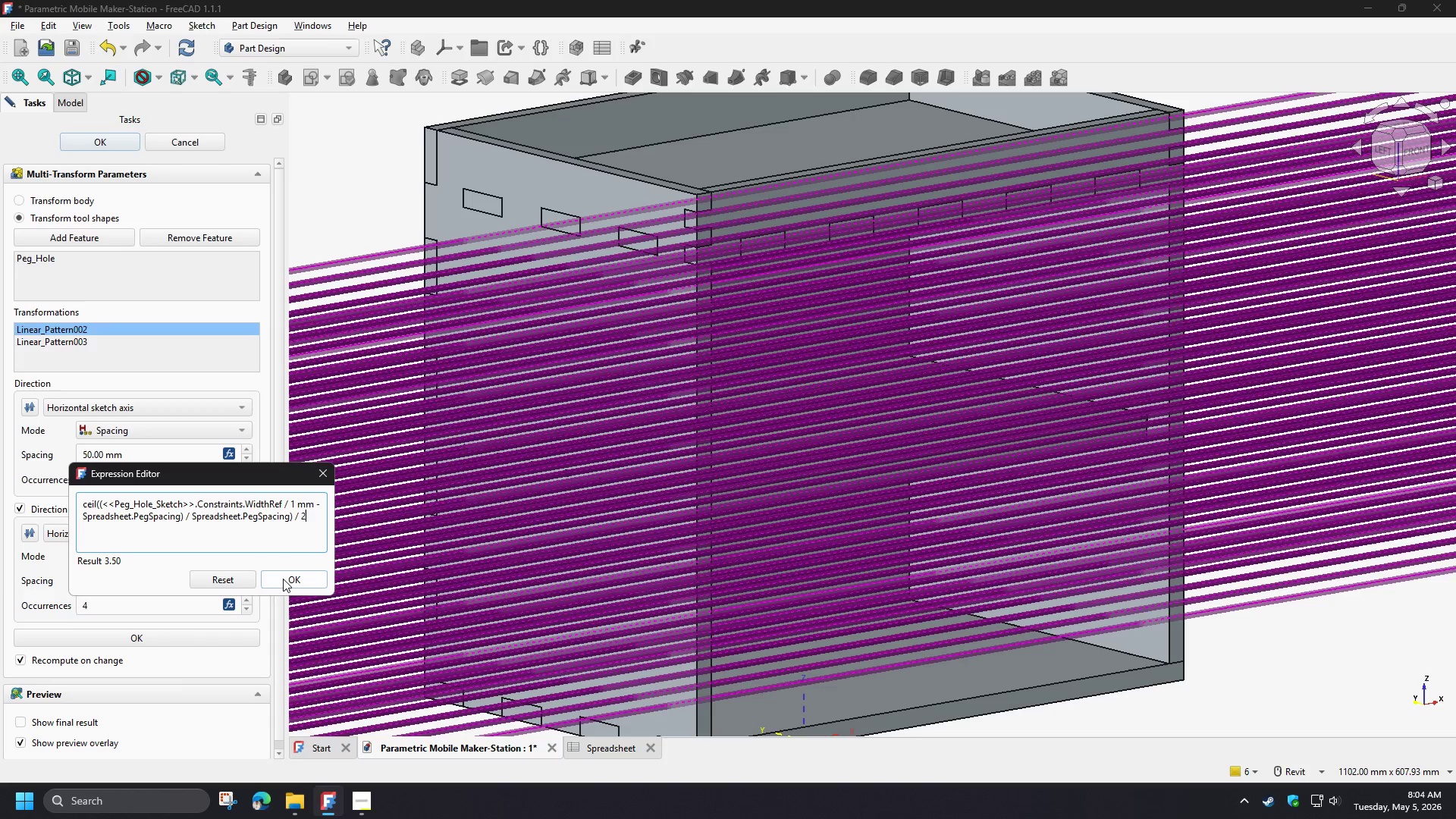 
left_click([283, 579])
 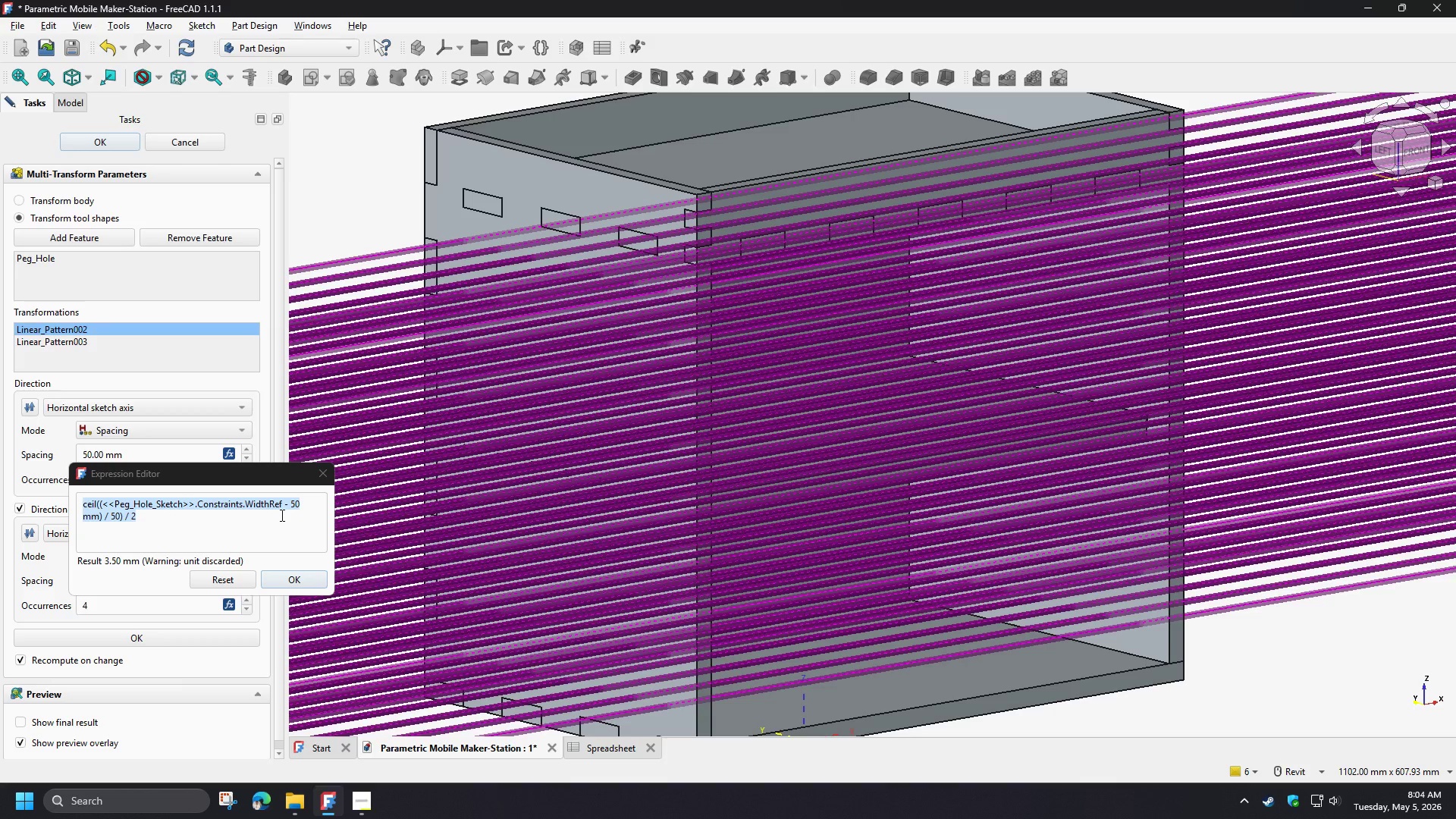 
left_click([325, 475])
 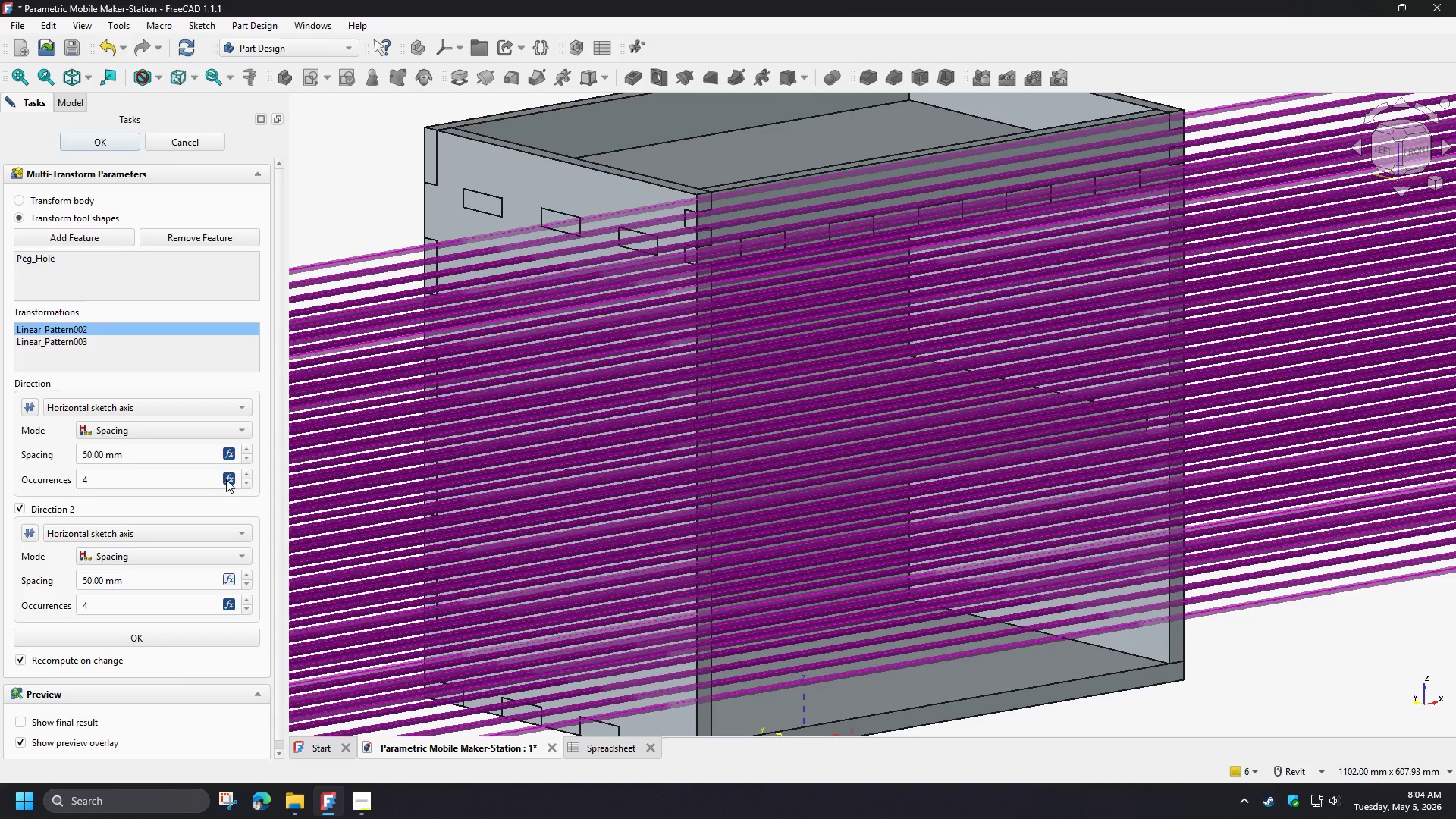 
left_click([227, 479])
 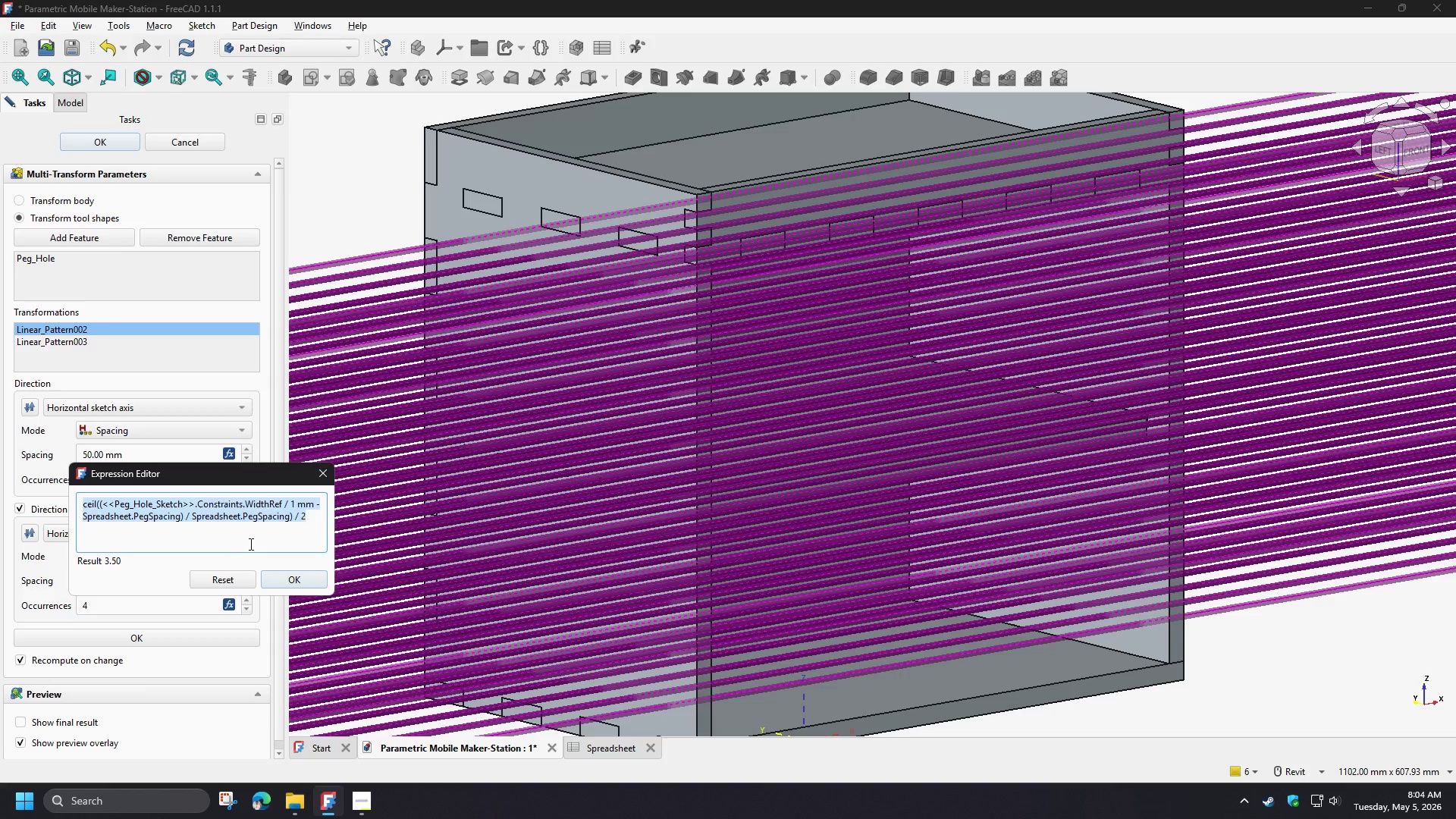 
key(Control+V)
 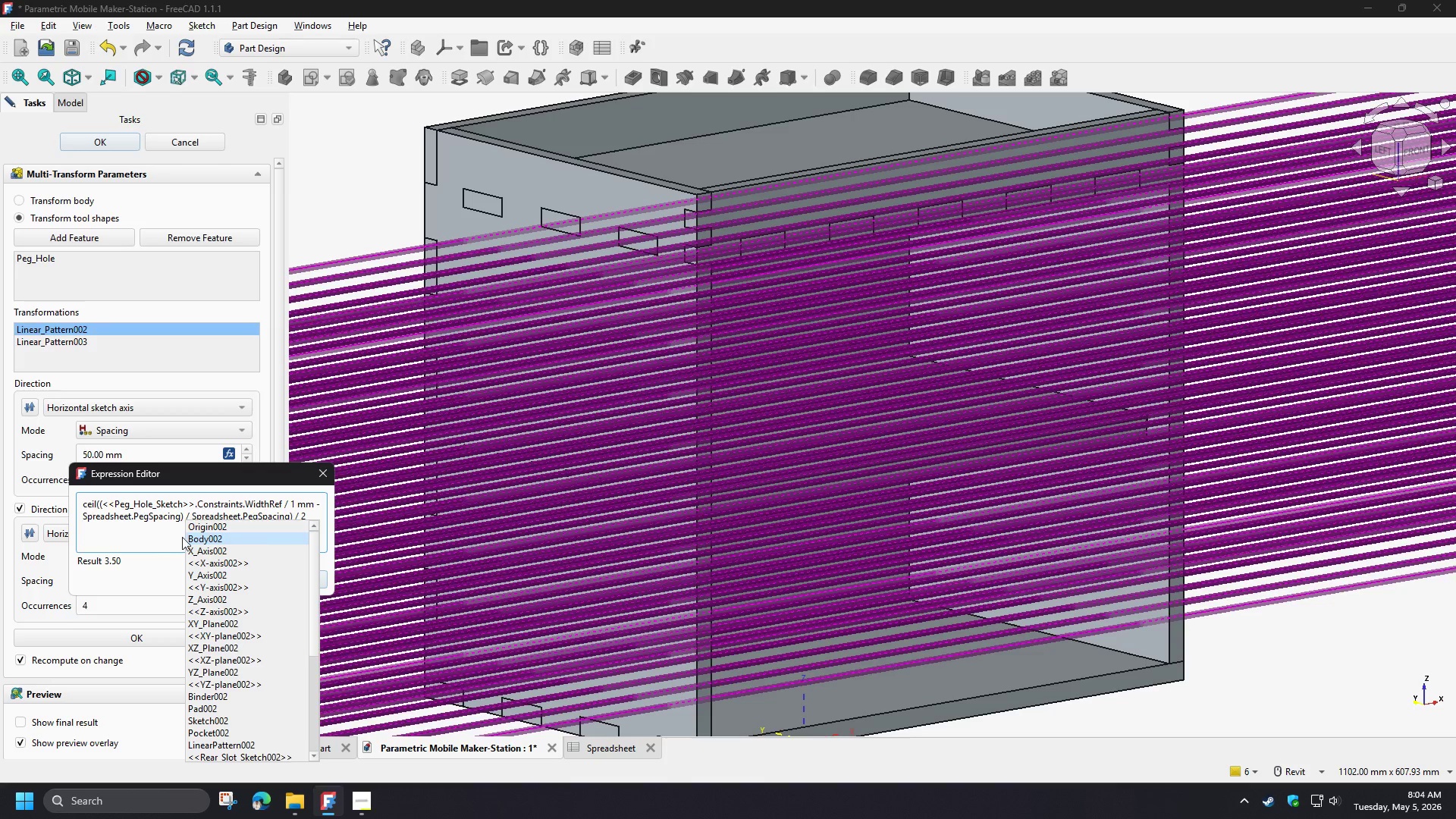 
left_click([168, 538])
 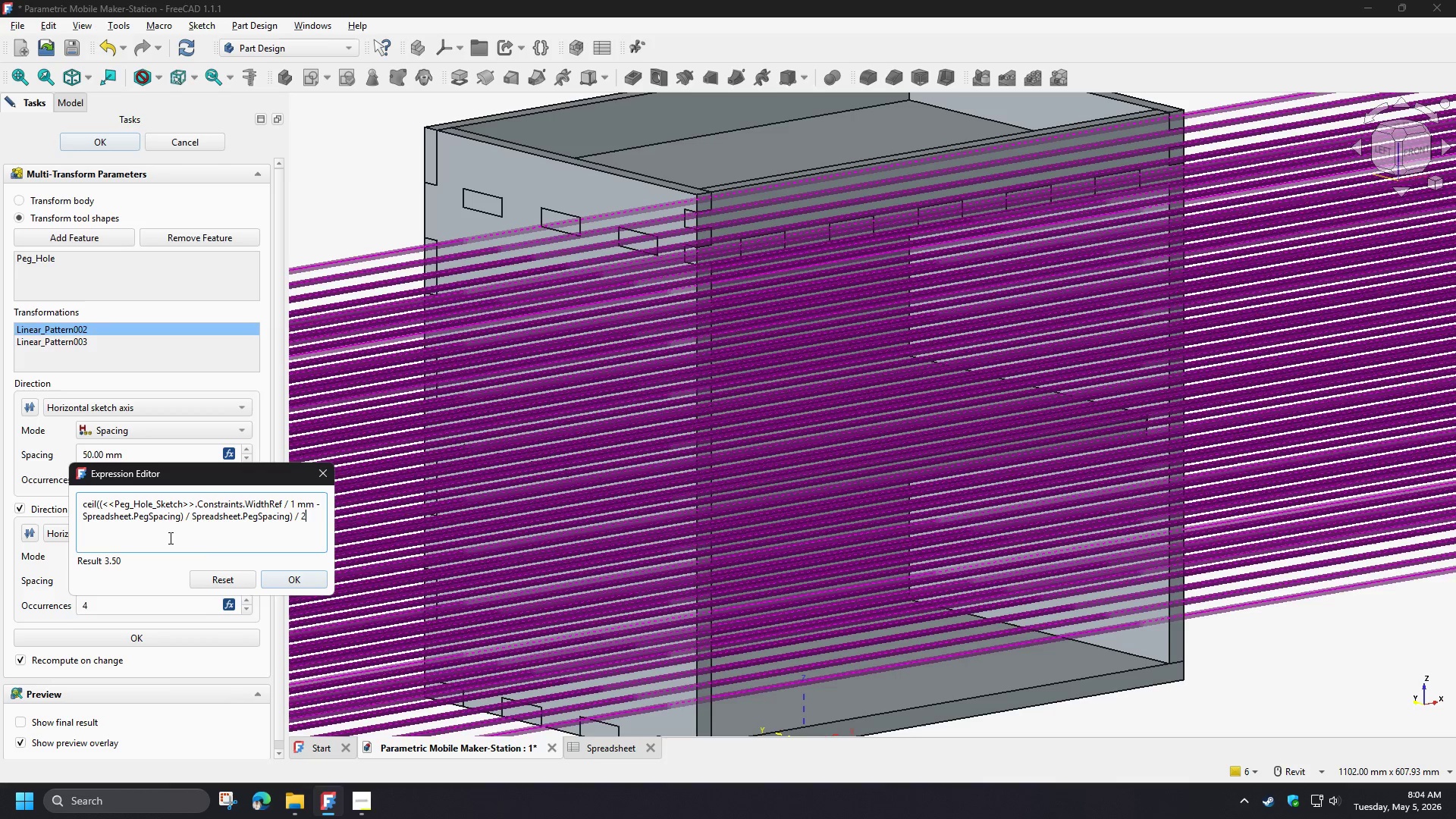 
key(Control+A)
 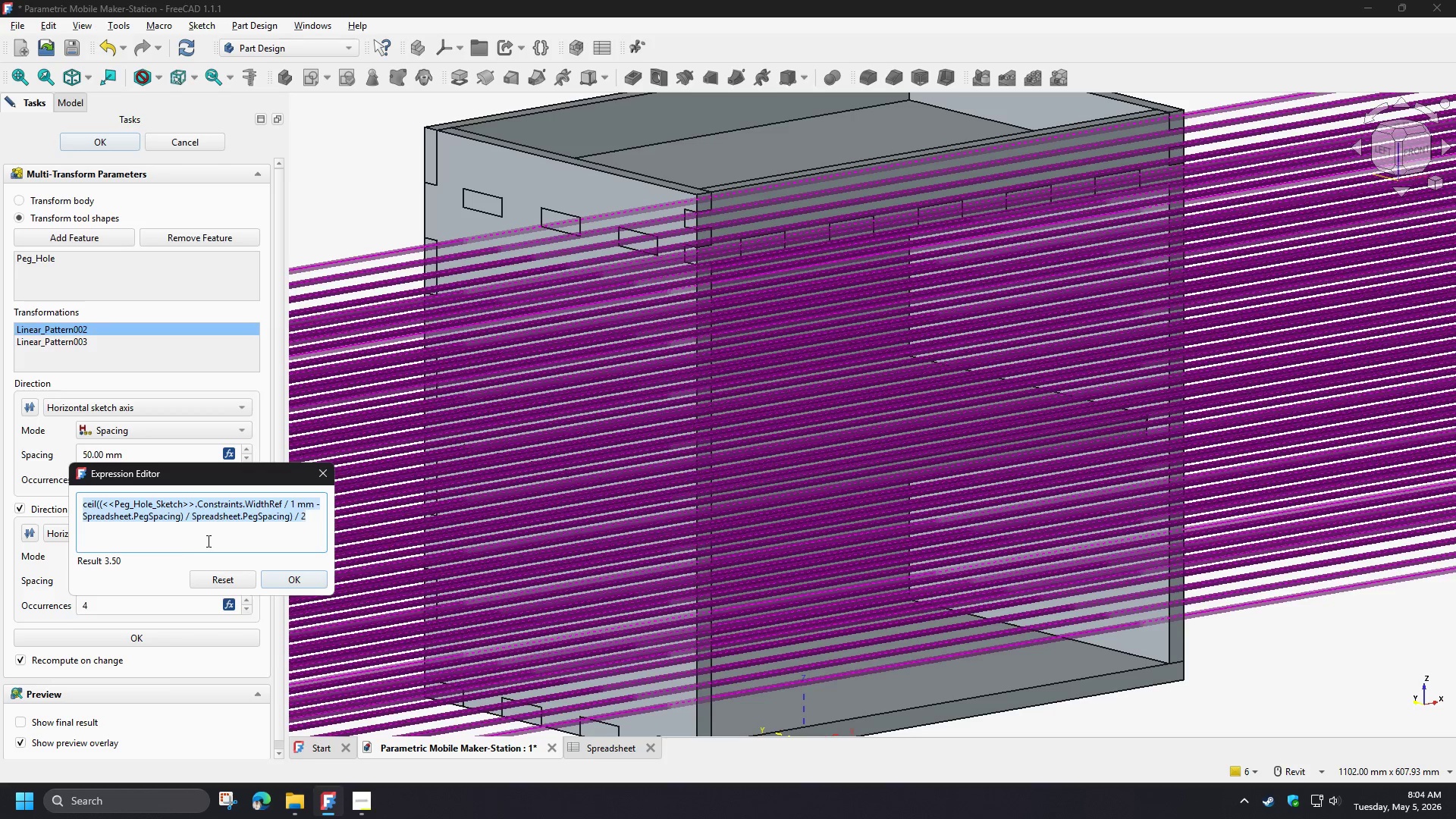 
key(Control+V)
 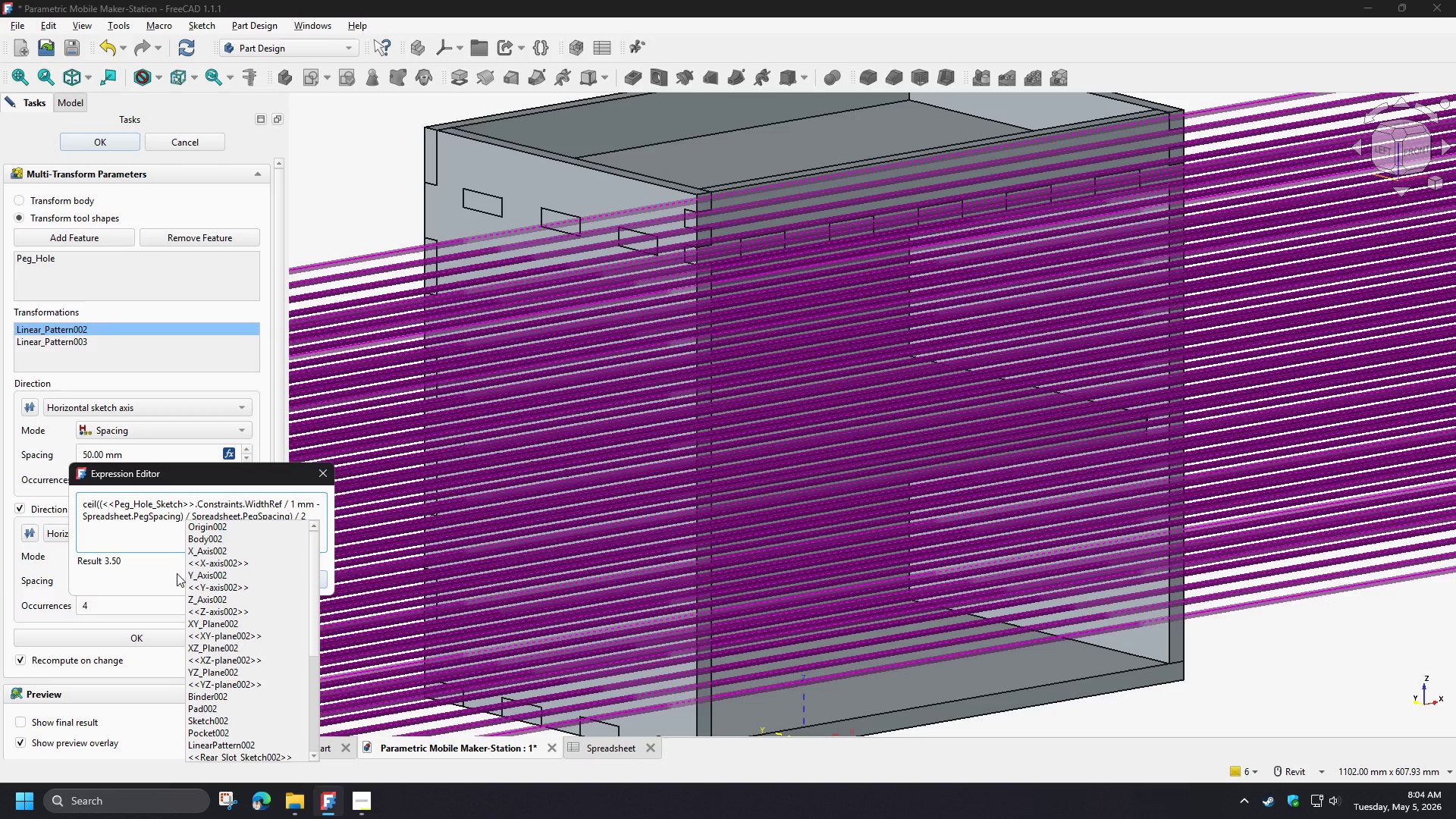 
left_click([160, 576])
 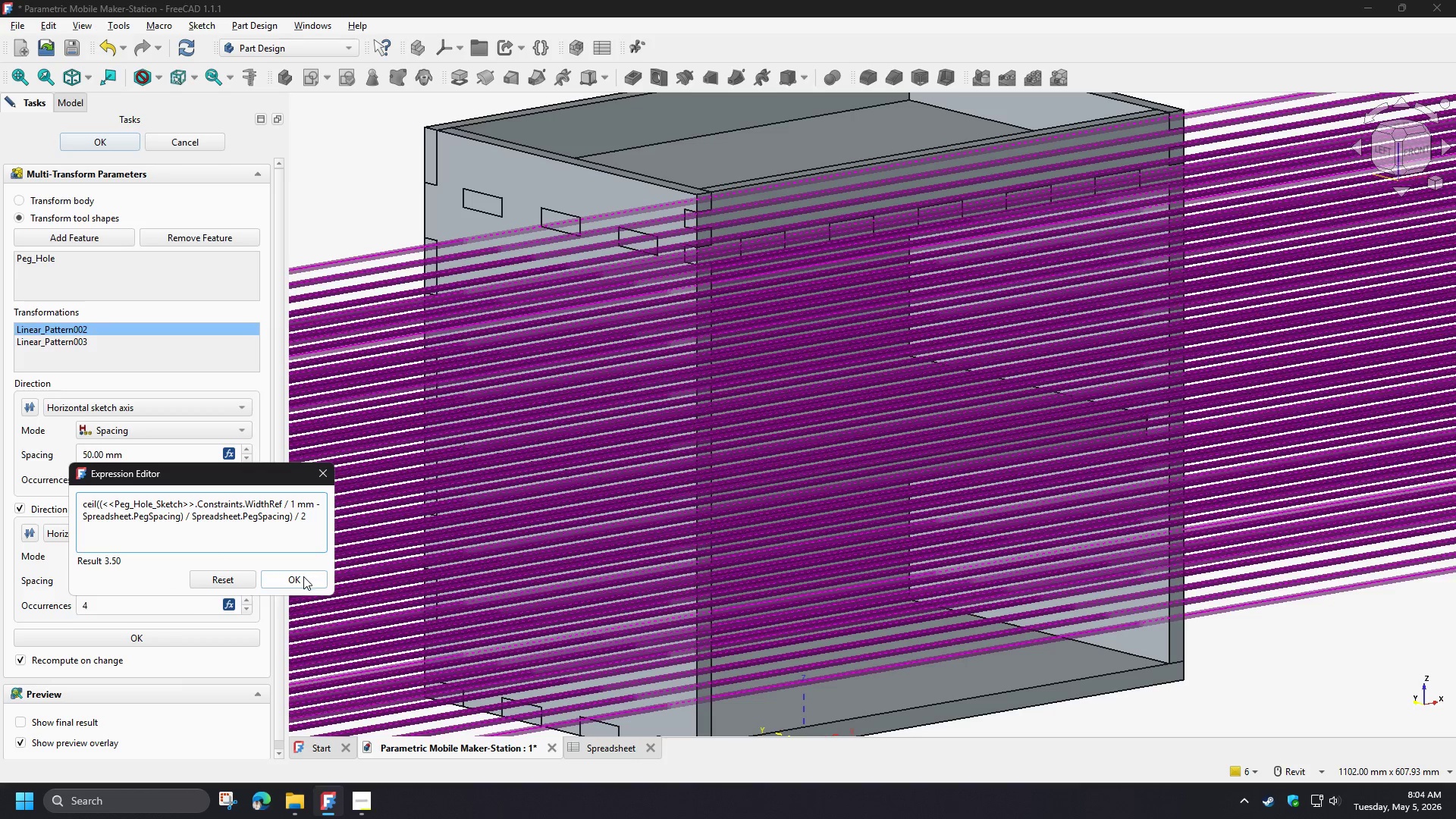 
left_click([296, 579])
 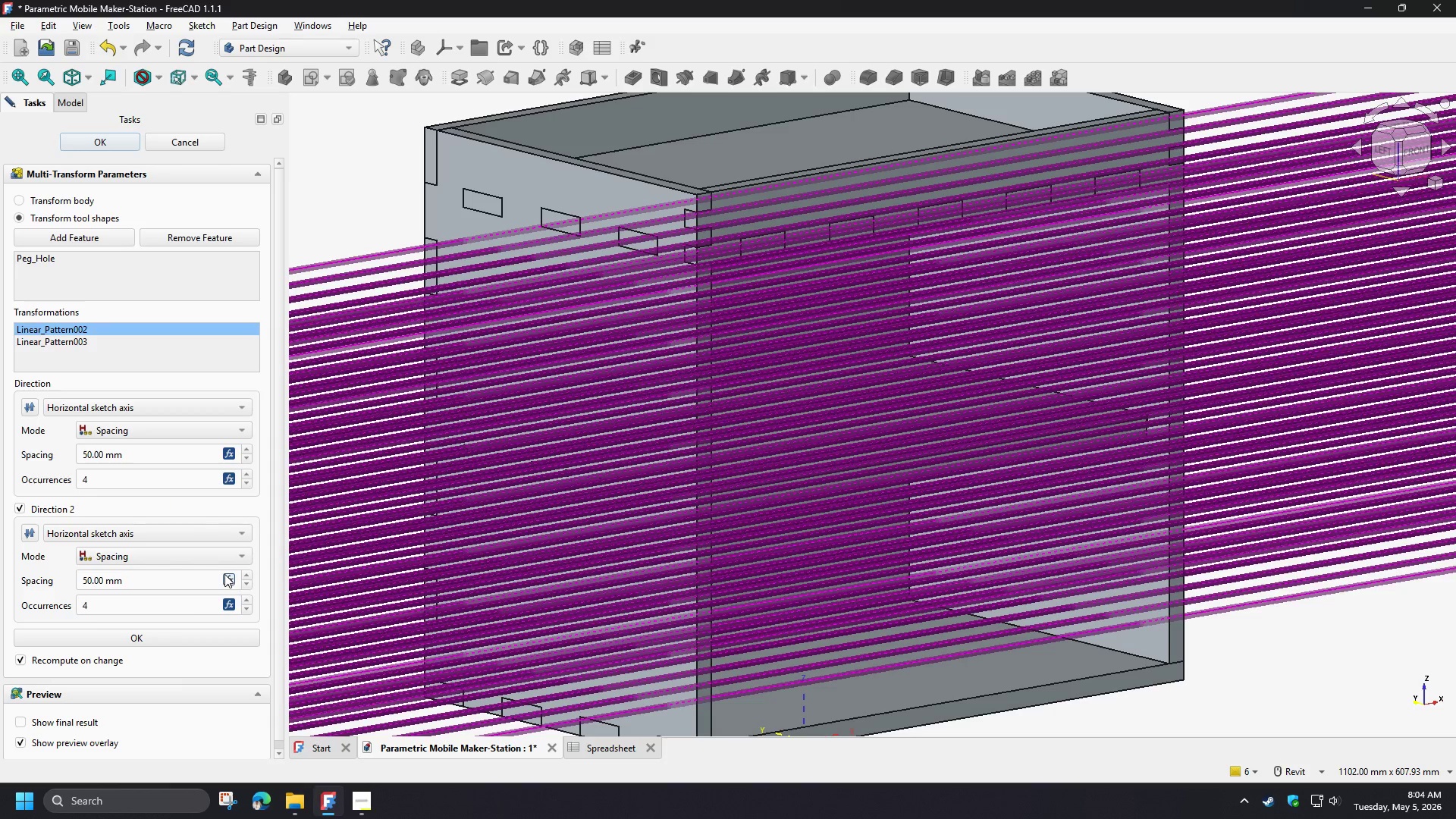 
left_click([226, 576])
 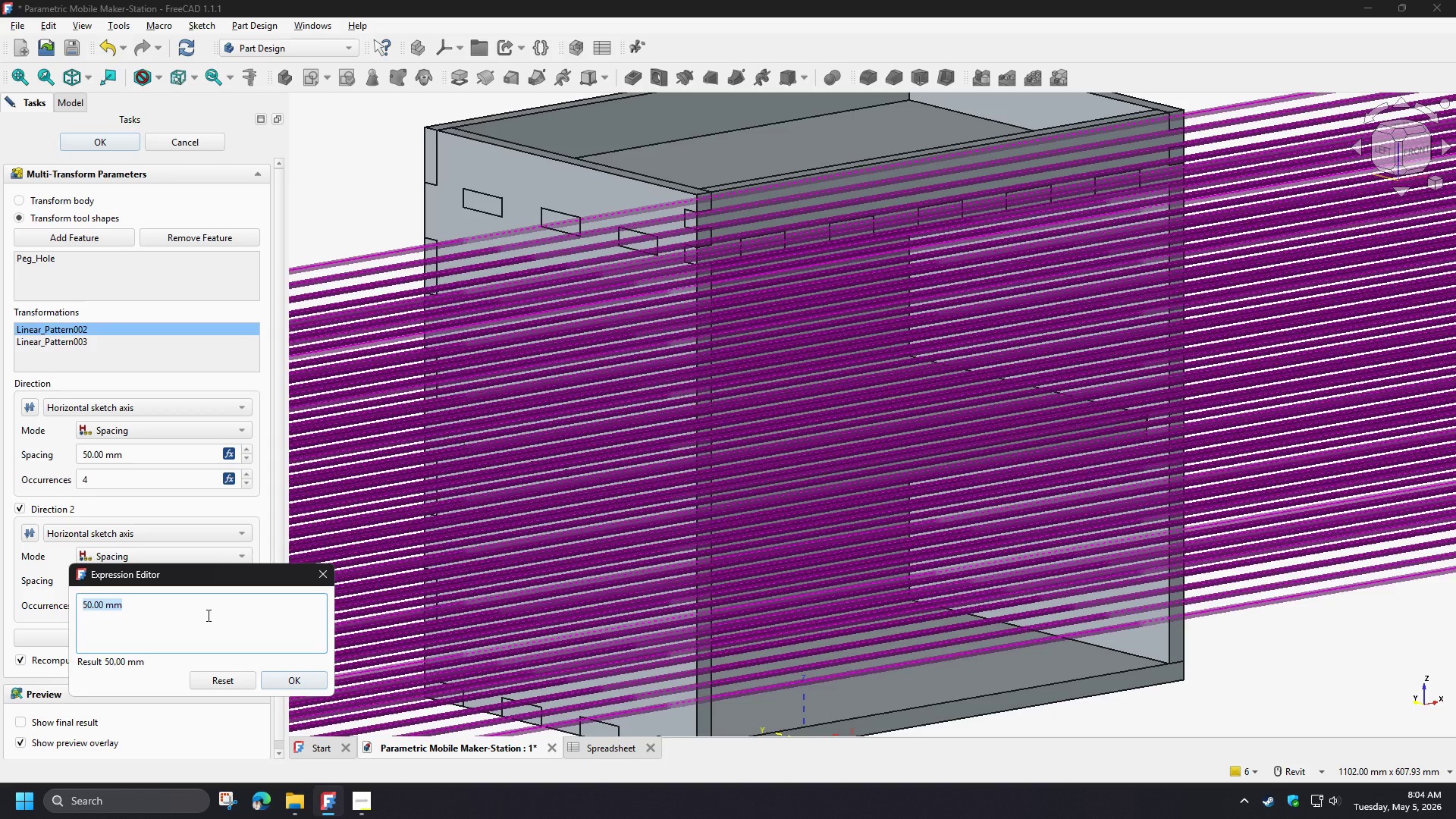 
key(Control+Shift+S)
 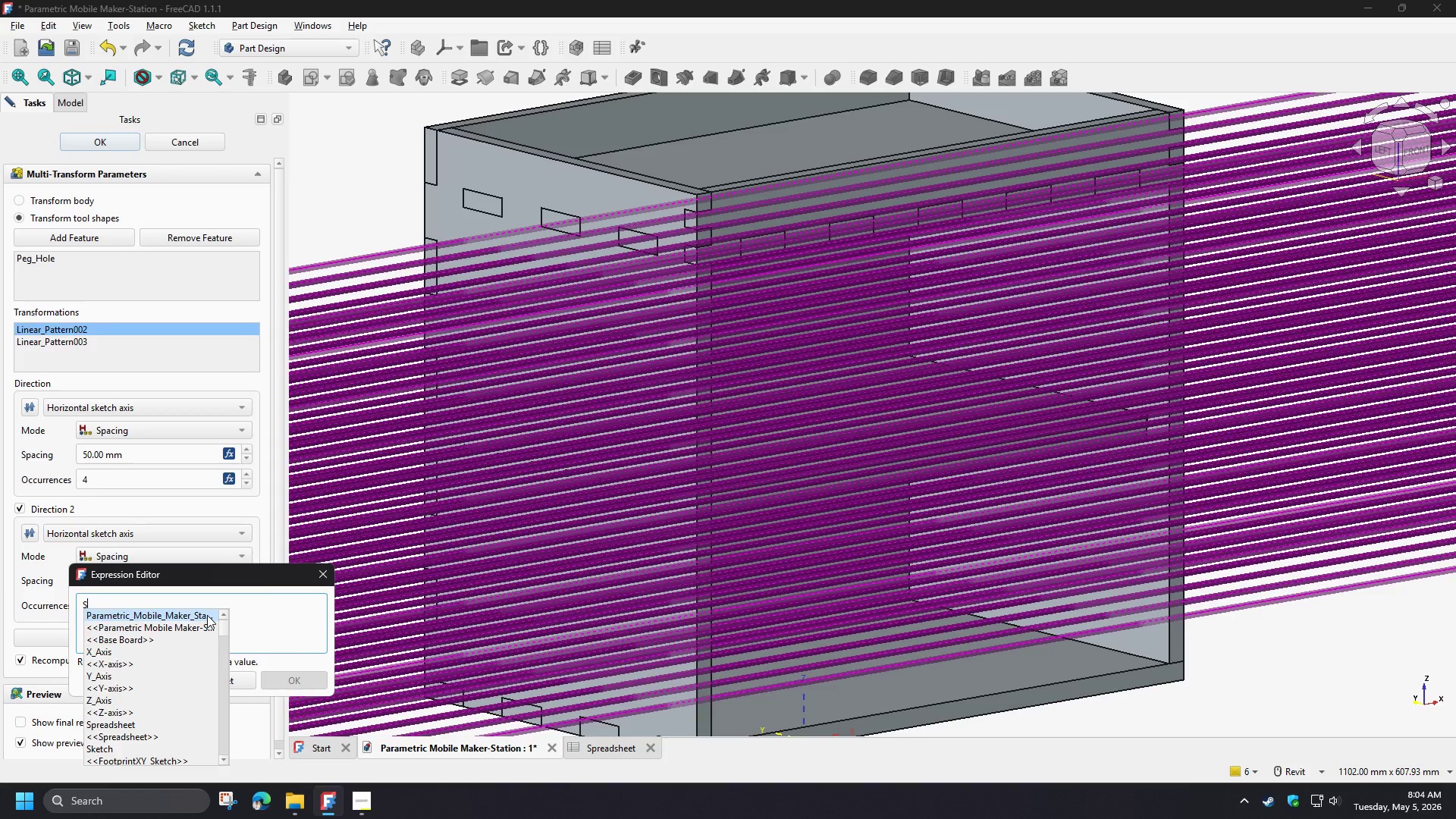 
type(pr)
 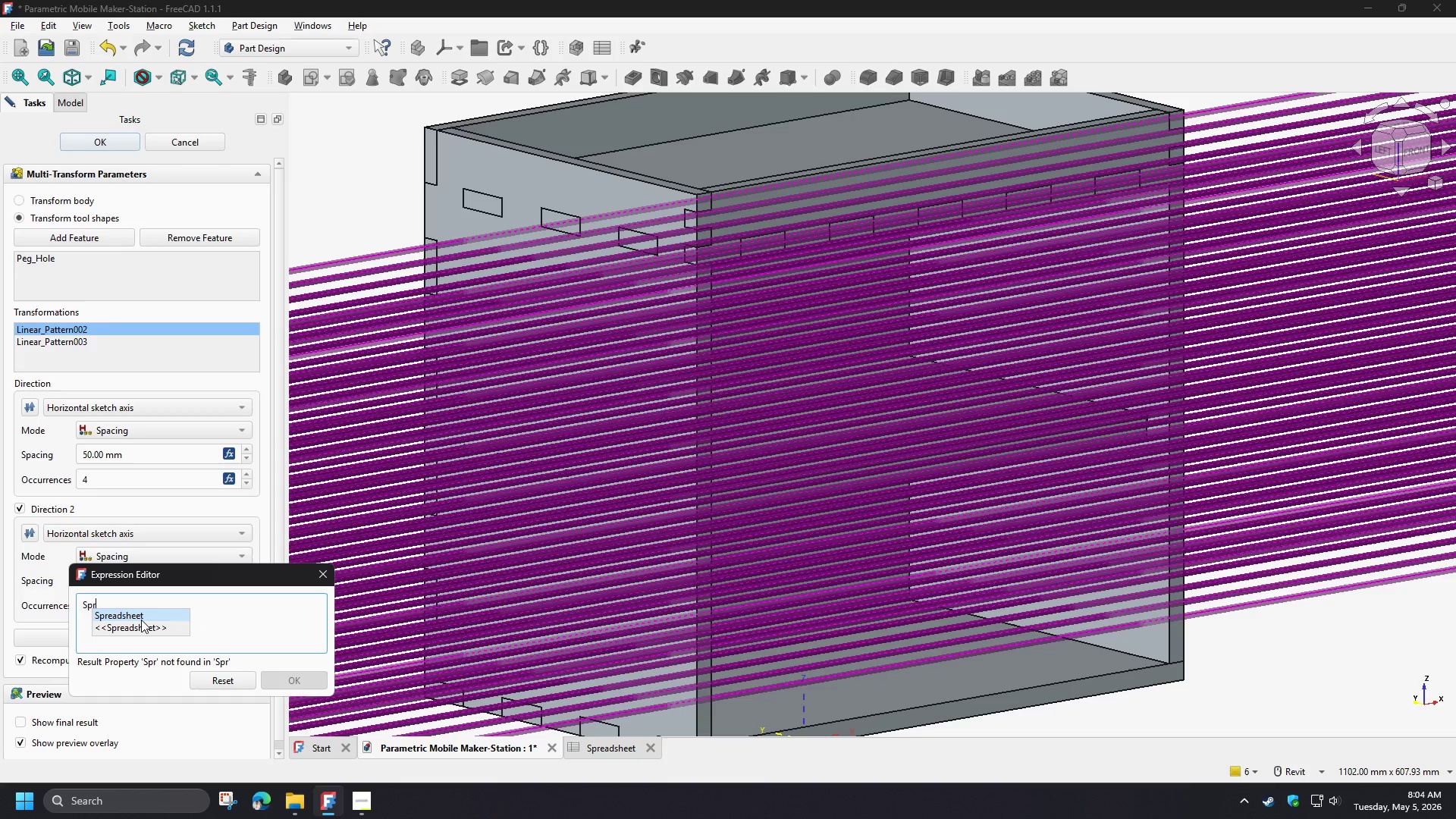 
left_click([141, 620])
 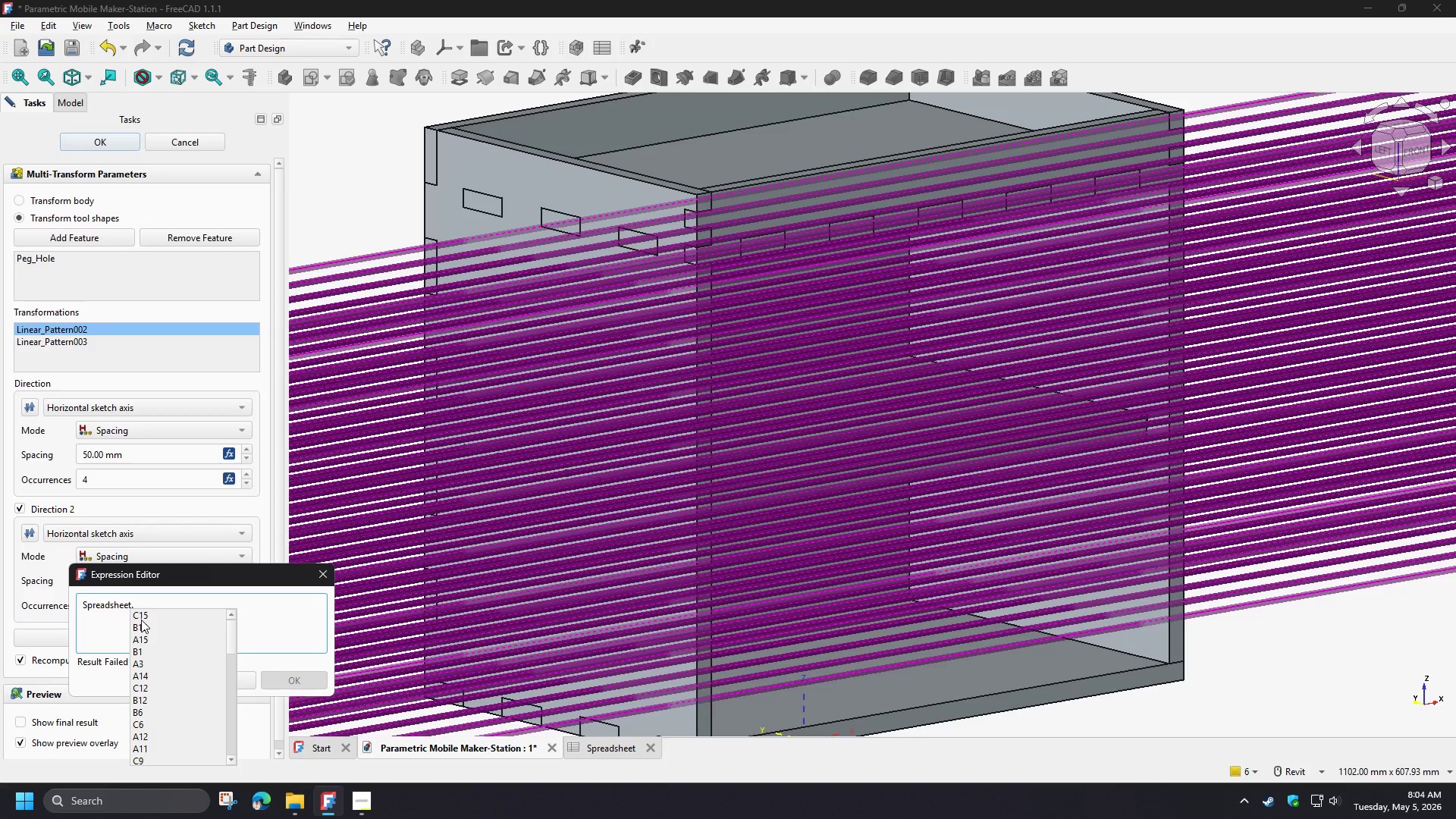 
type(pe)
 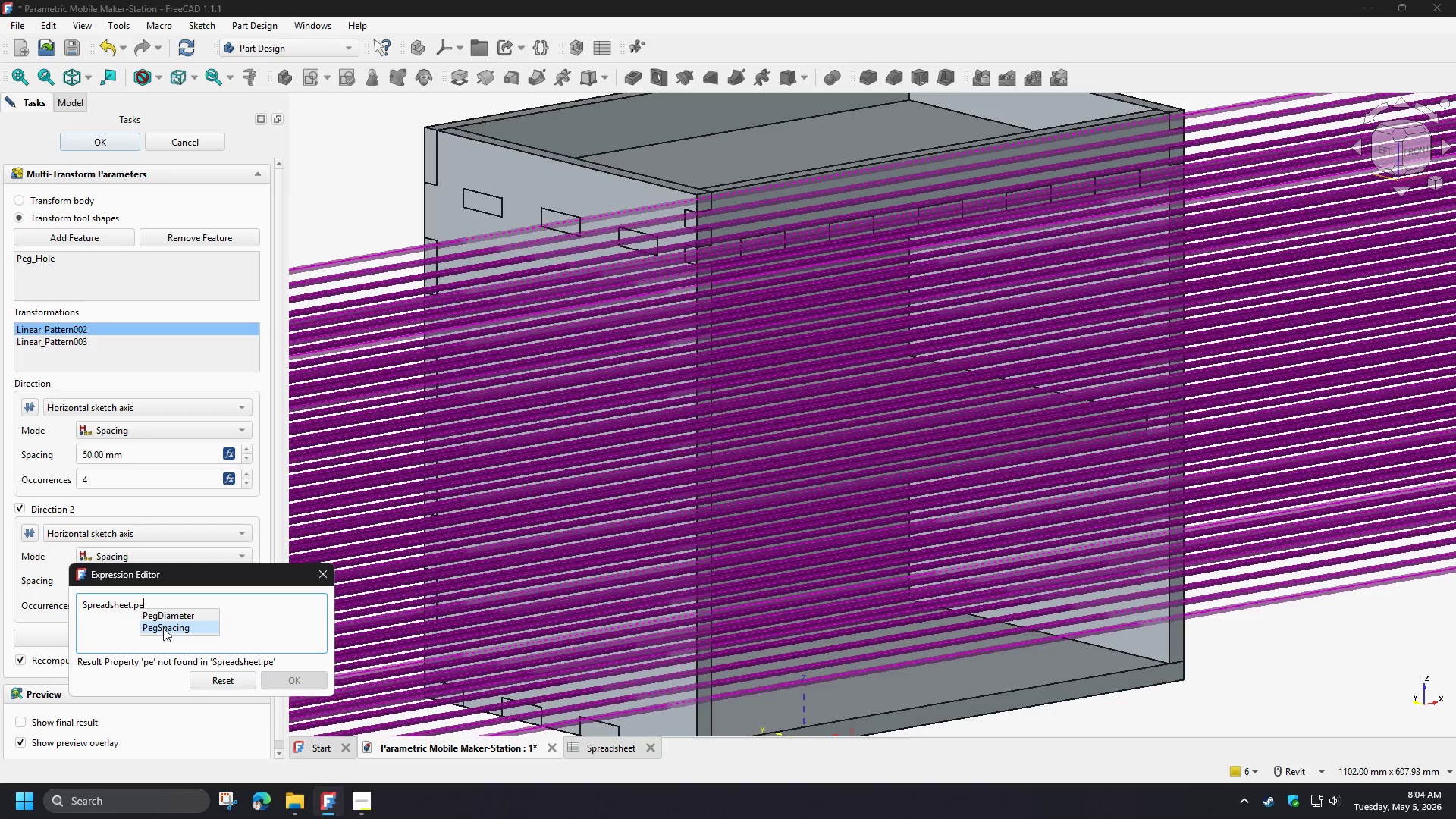 
left_click([163, 628])
 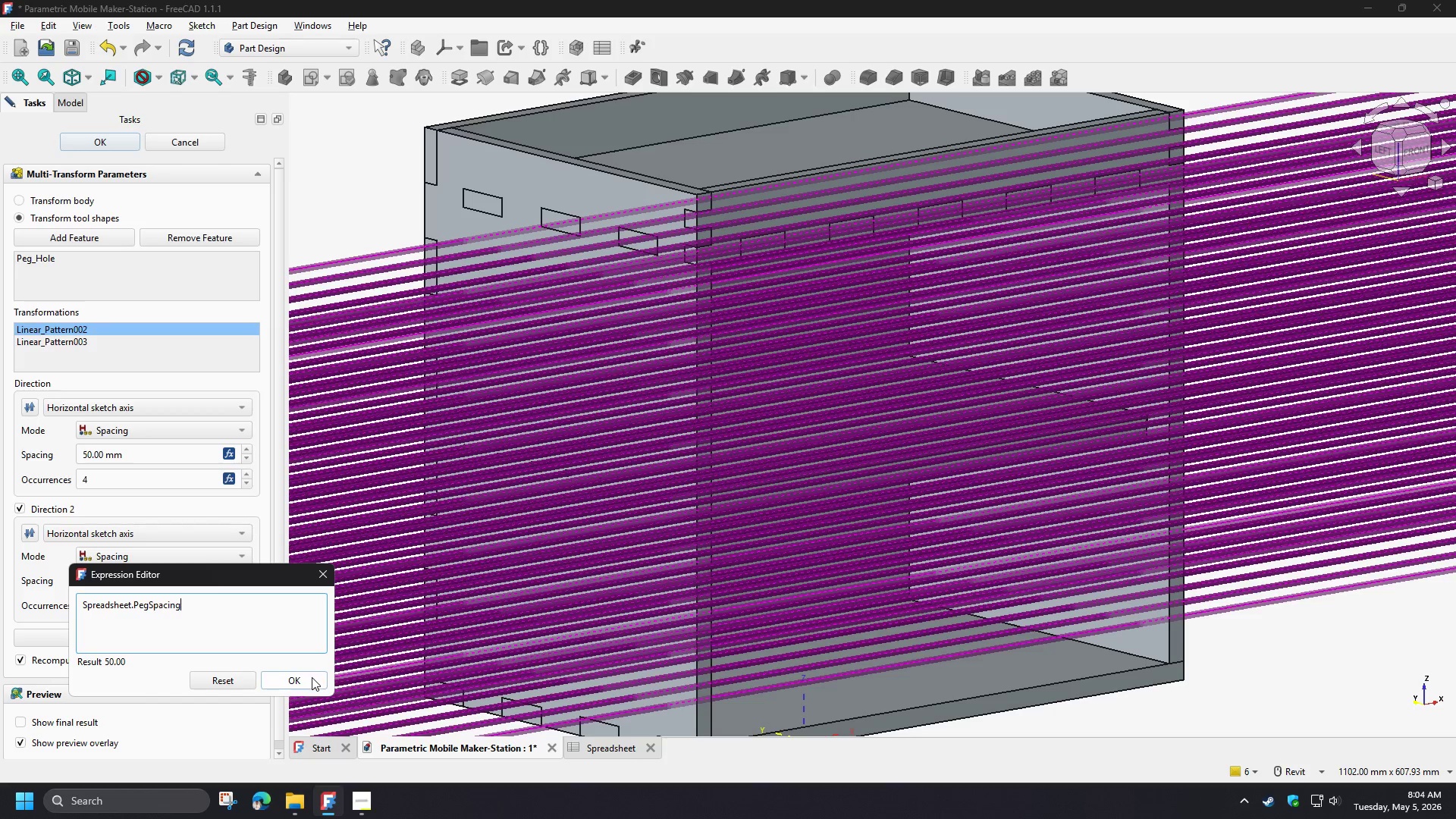 
left_click([313, 678])
 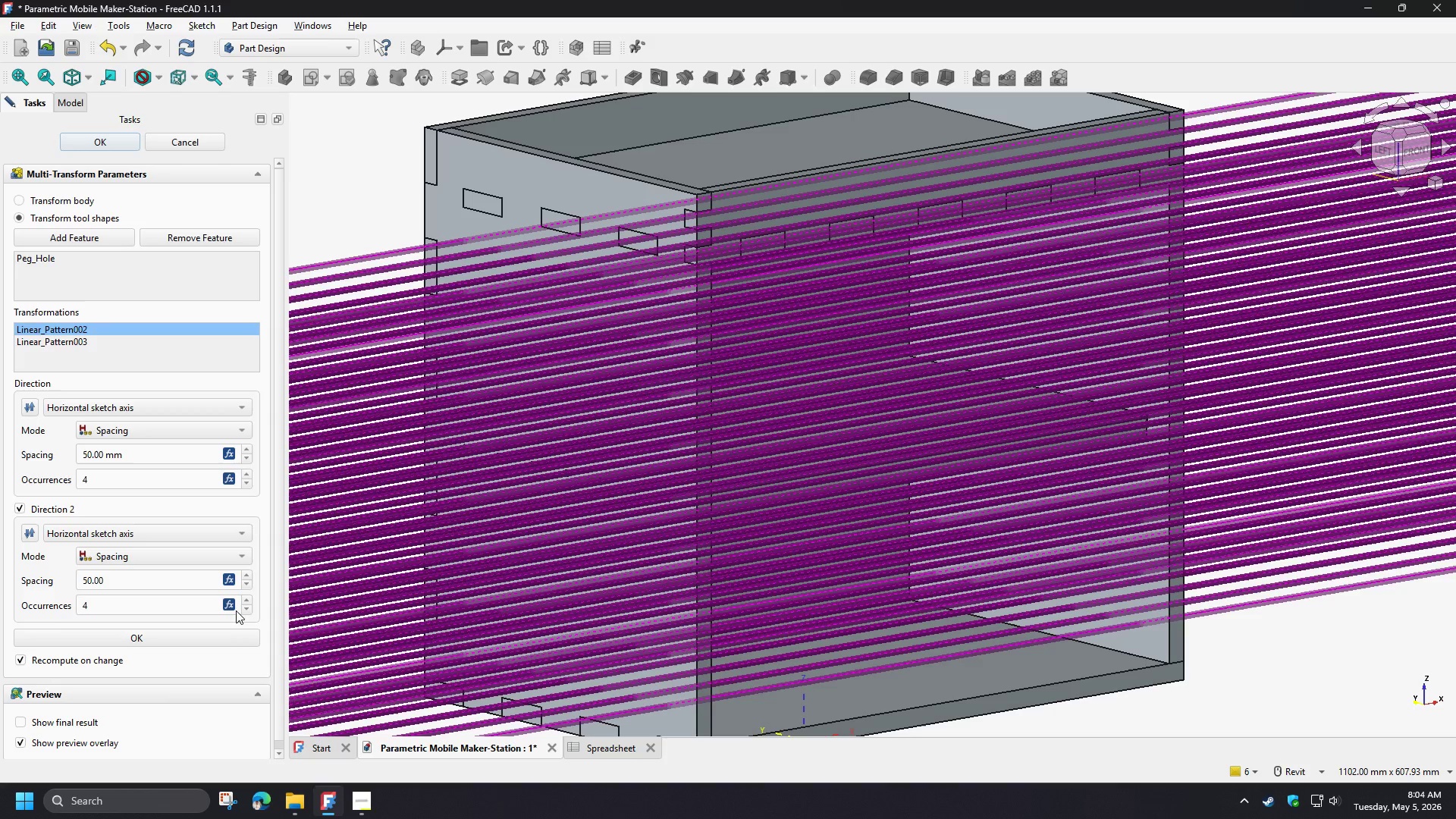 
left_click([232, 604])
 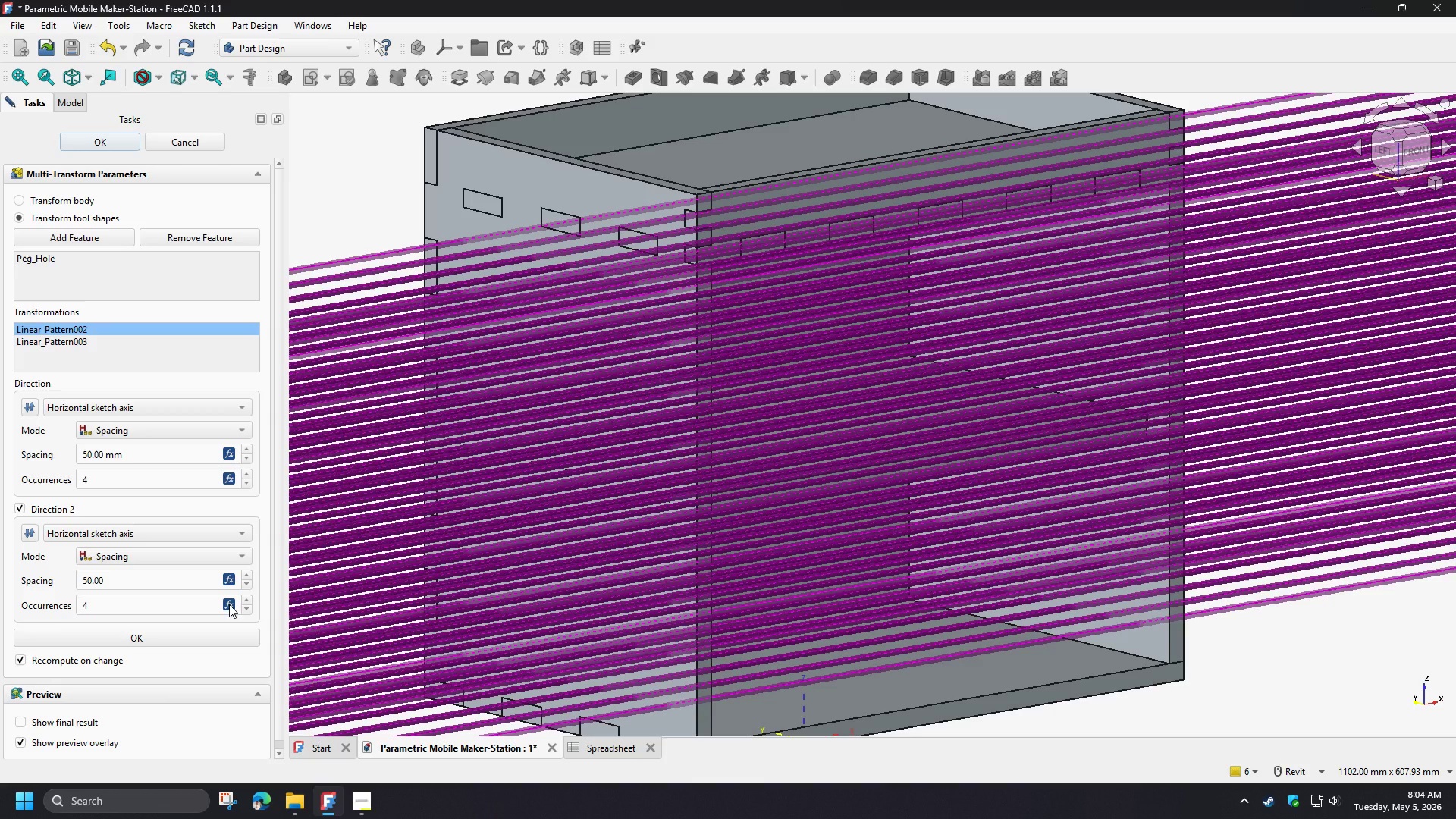 
left_click([229, 604])
 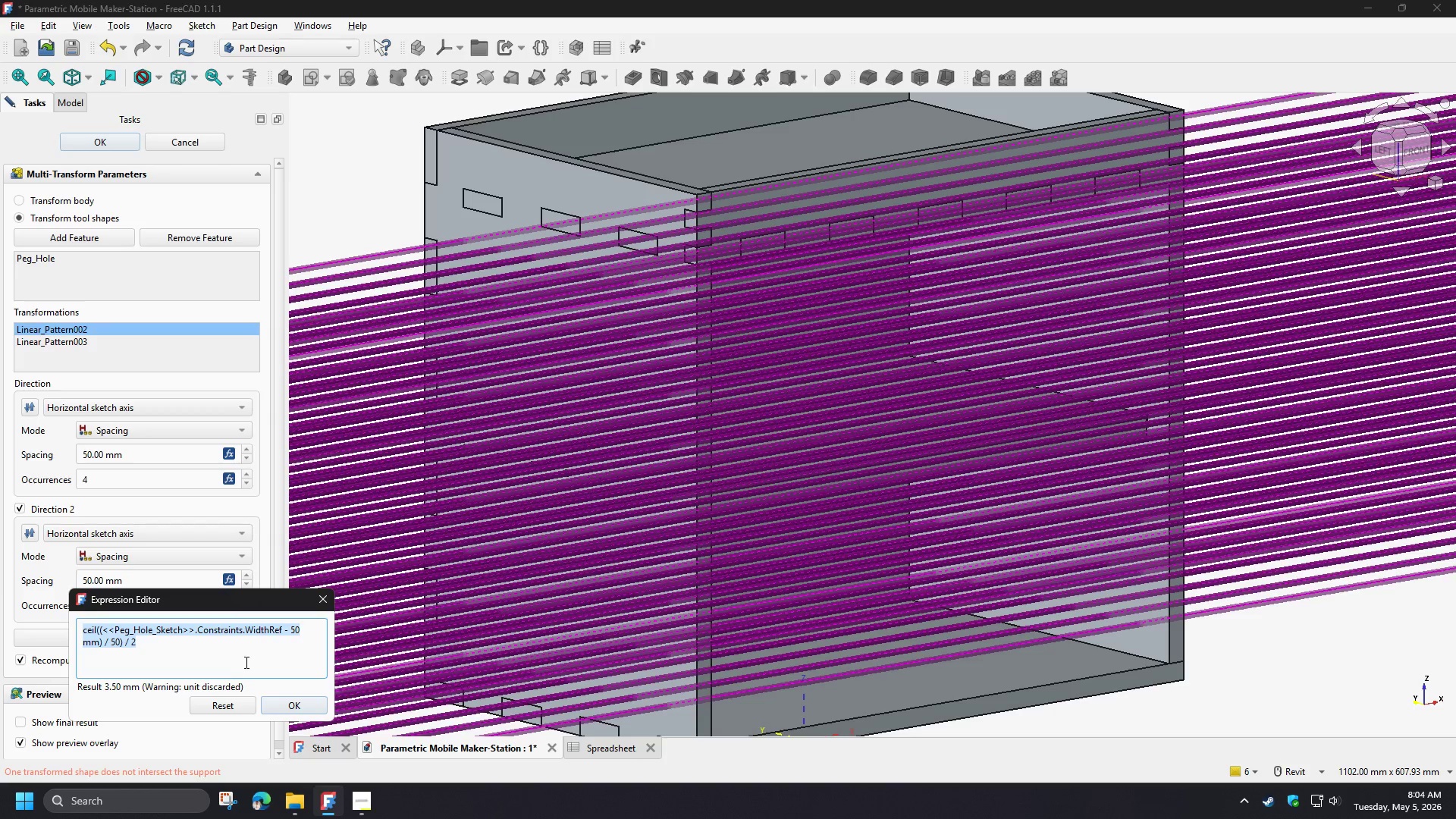 
key(Control+A)
 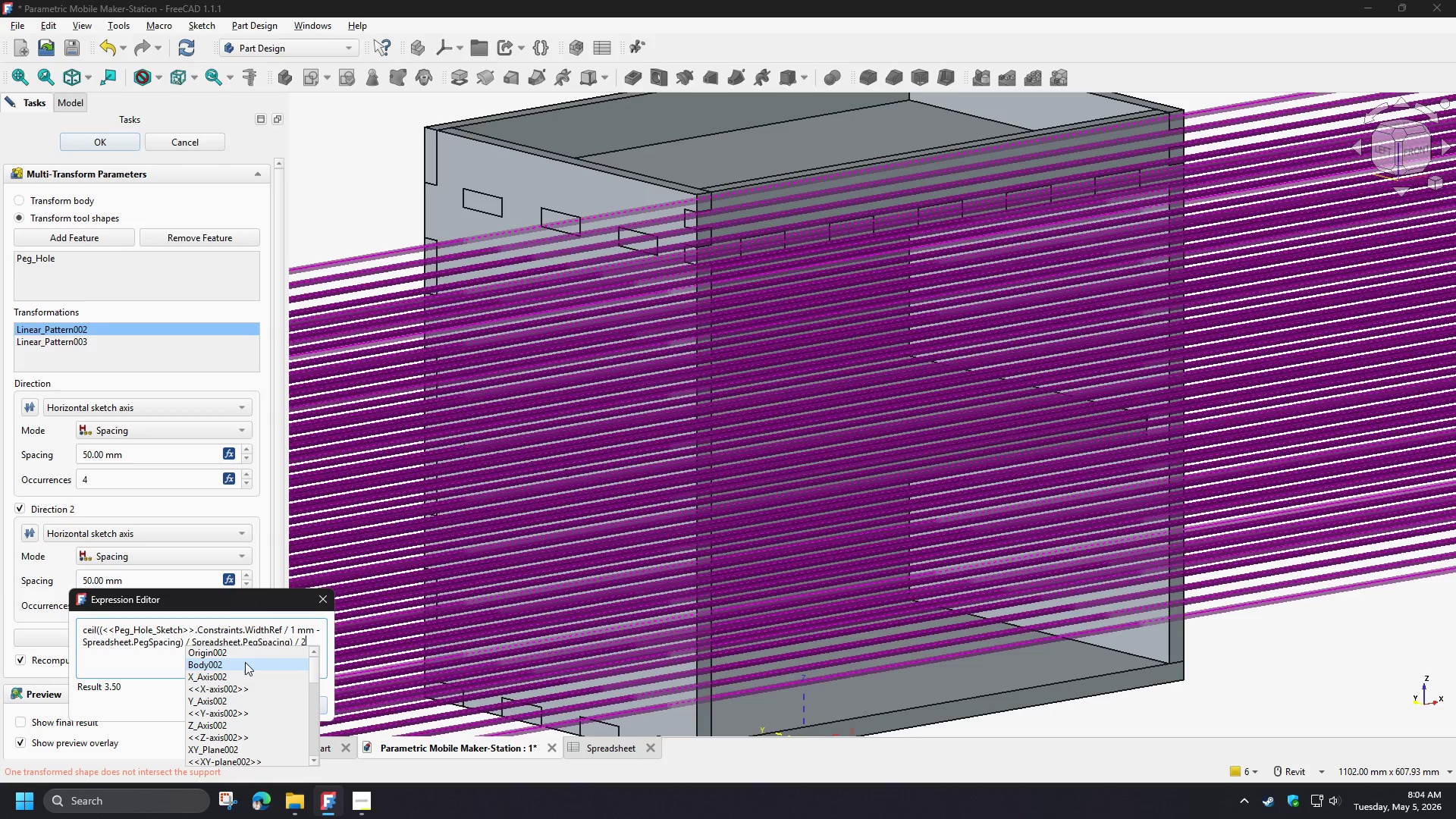 
key(Control+V)
 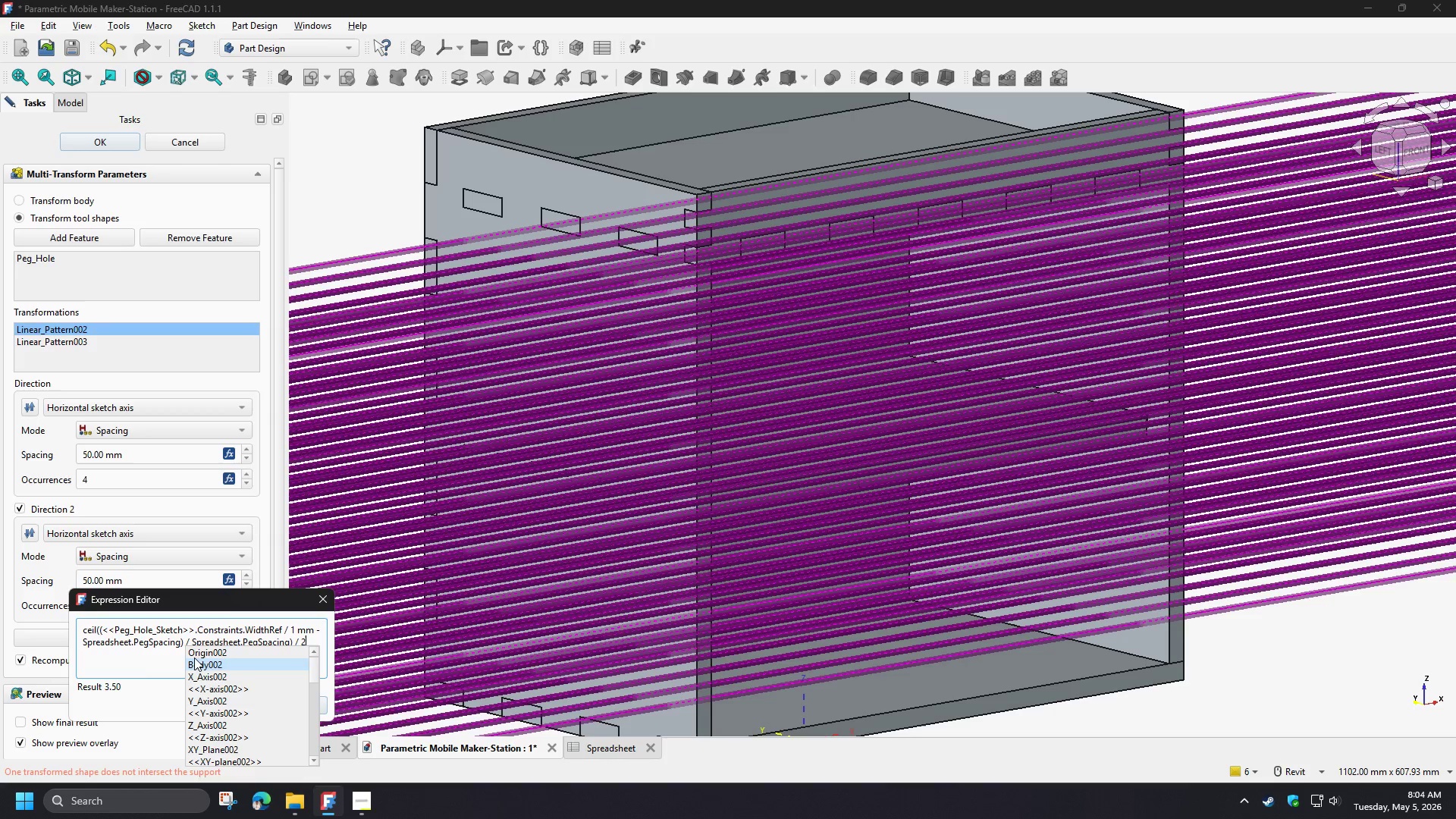 
left_click([155, 654])
 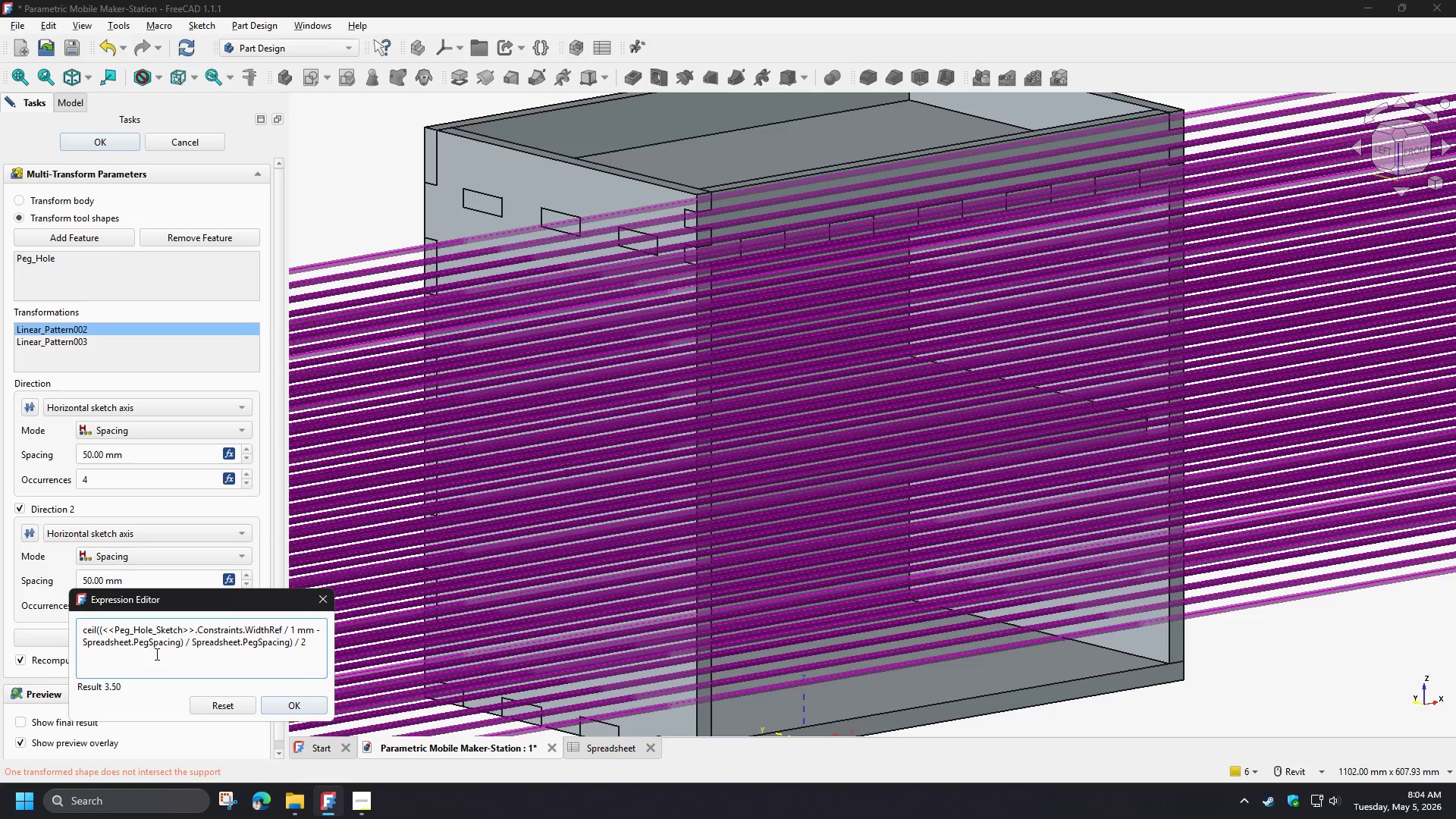 
key(Control+A)
 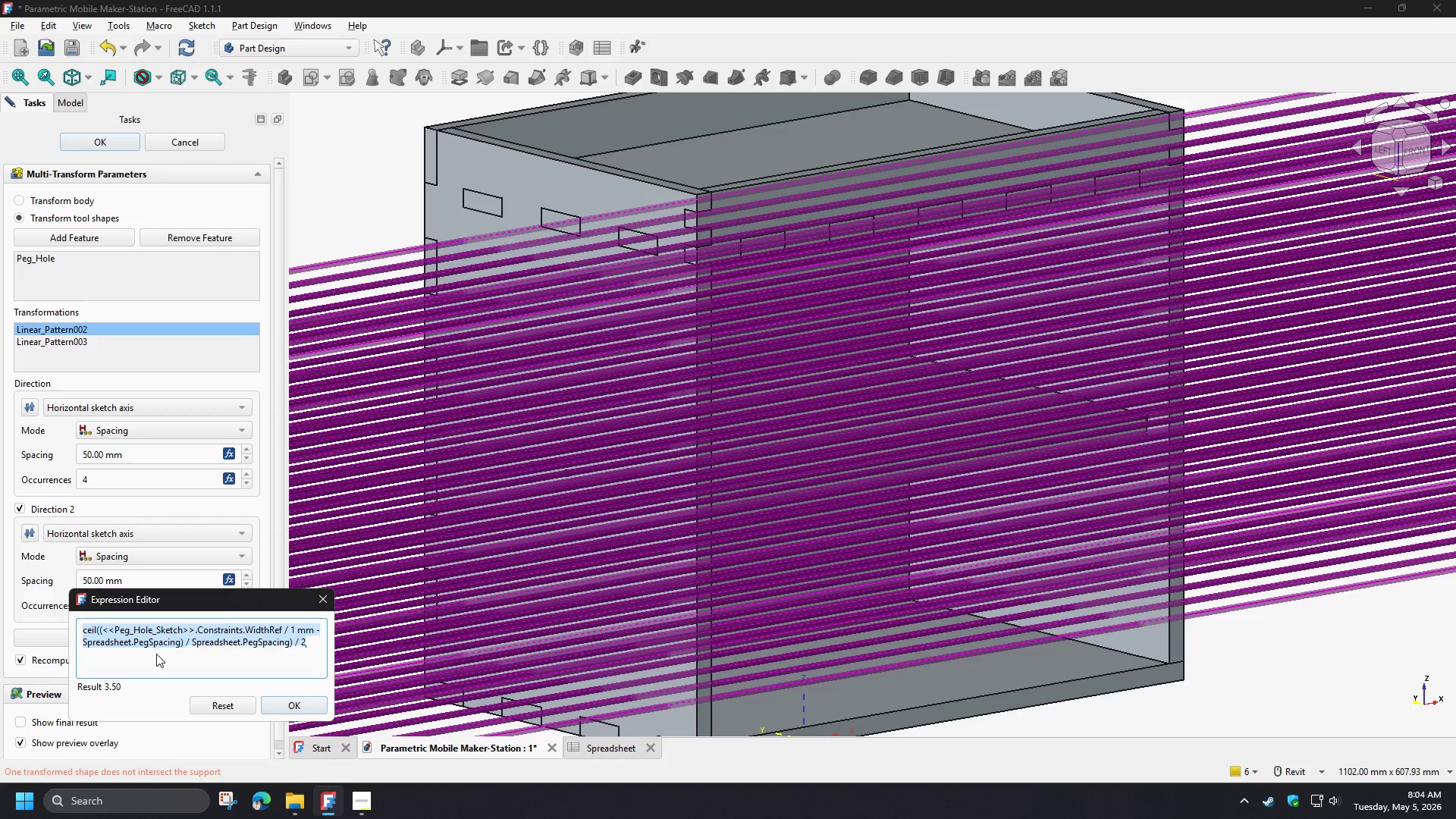 
key(Control+V)
 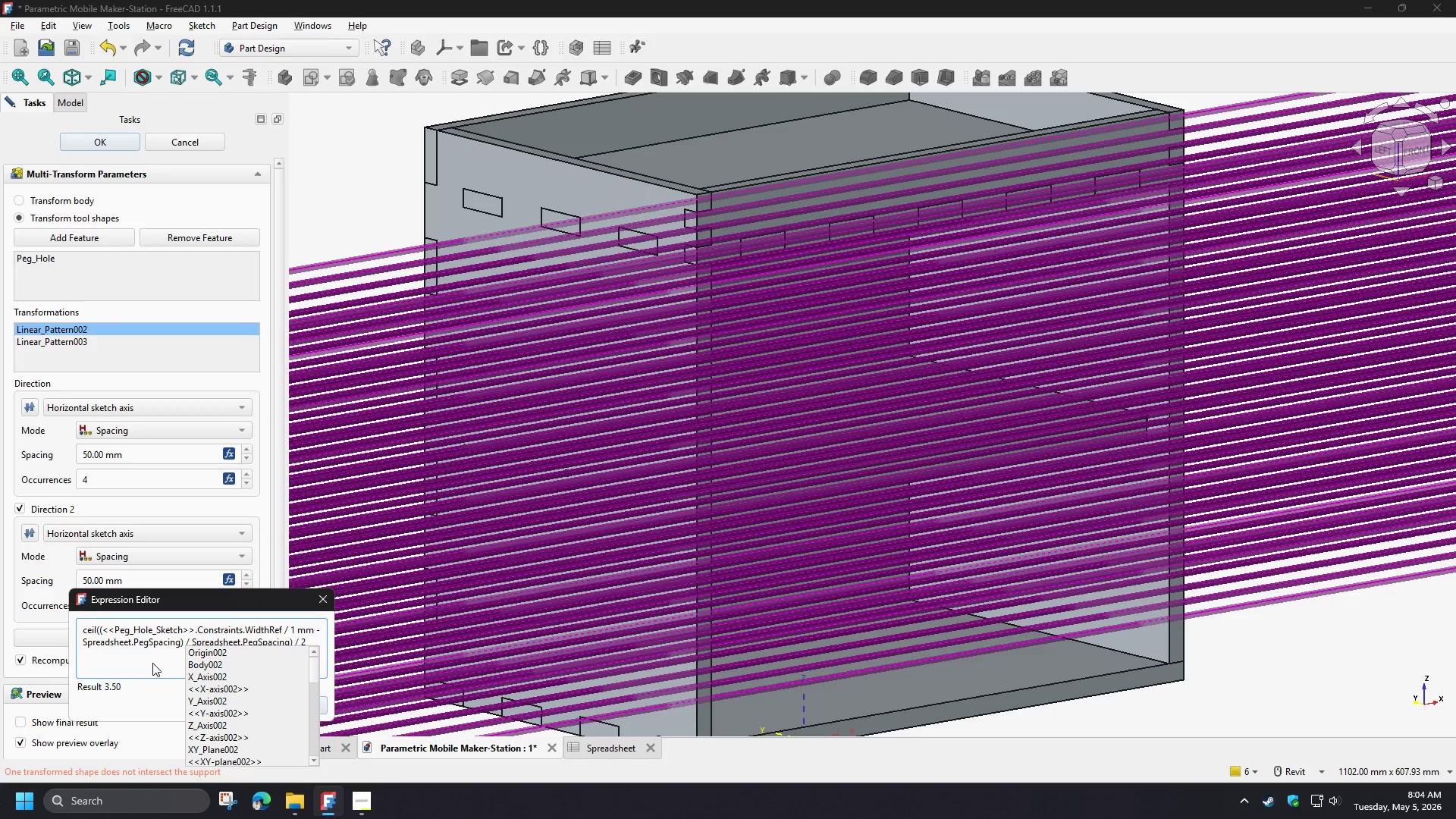 
left_click([150, 665])
 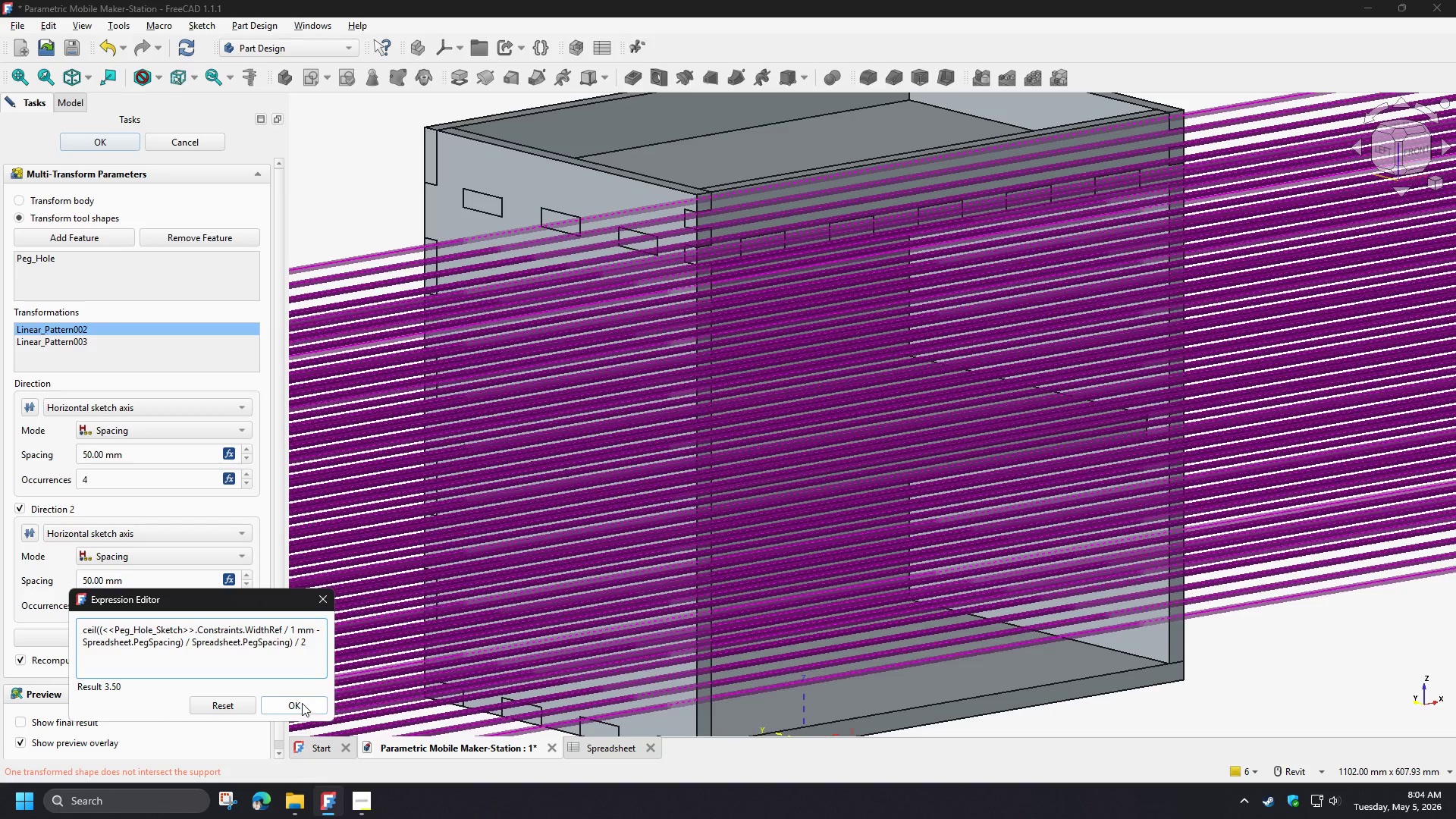 
left_click([302, 703])
 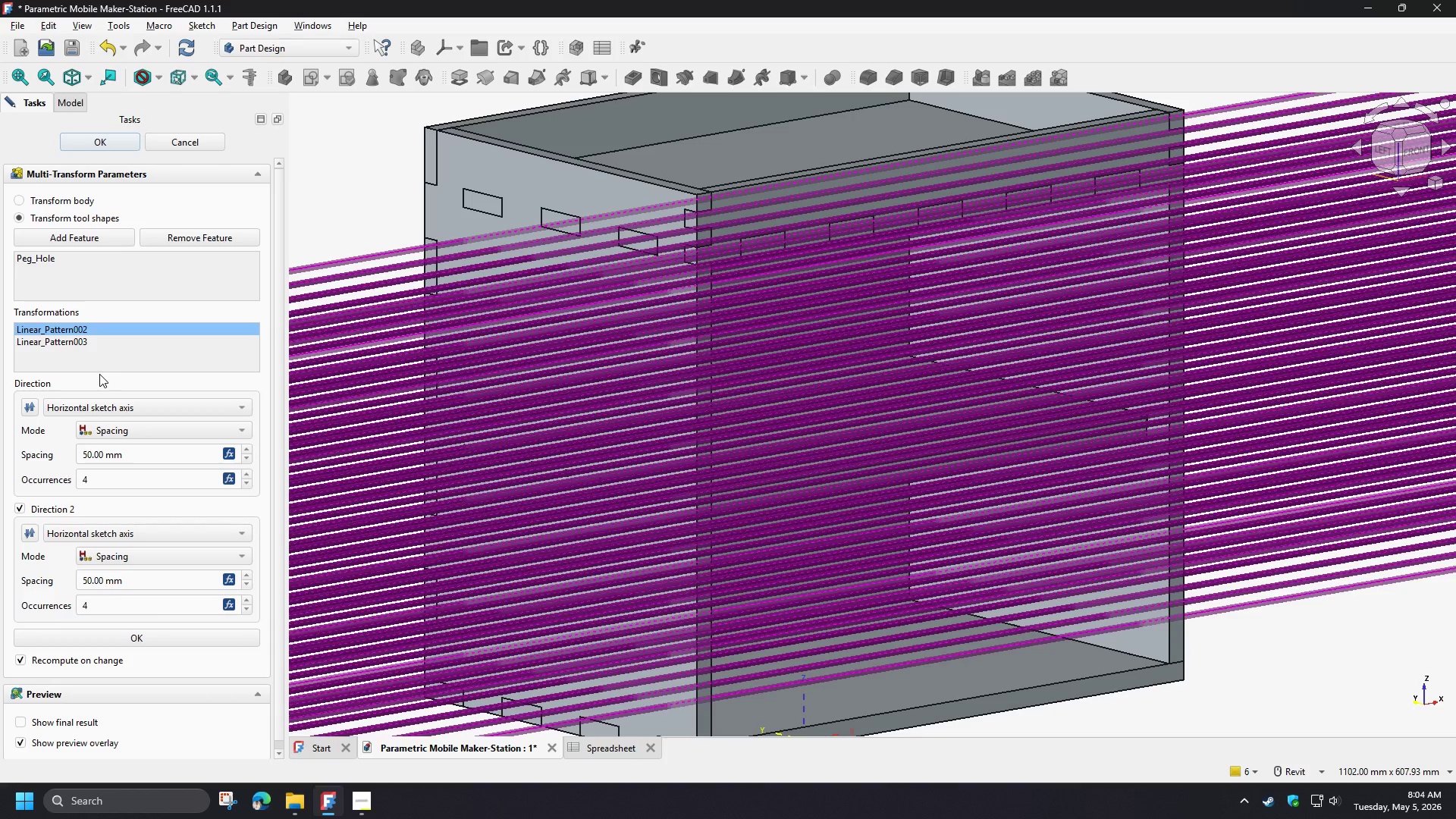 
left_click([136, 642])
 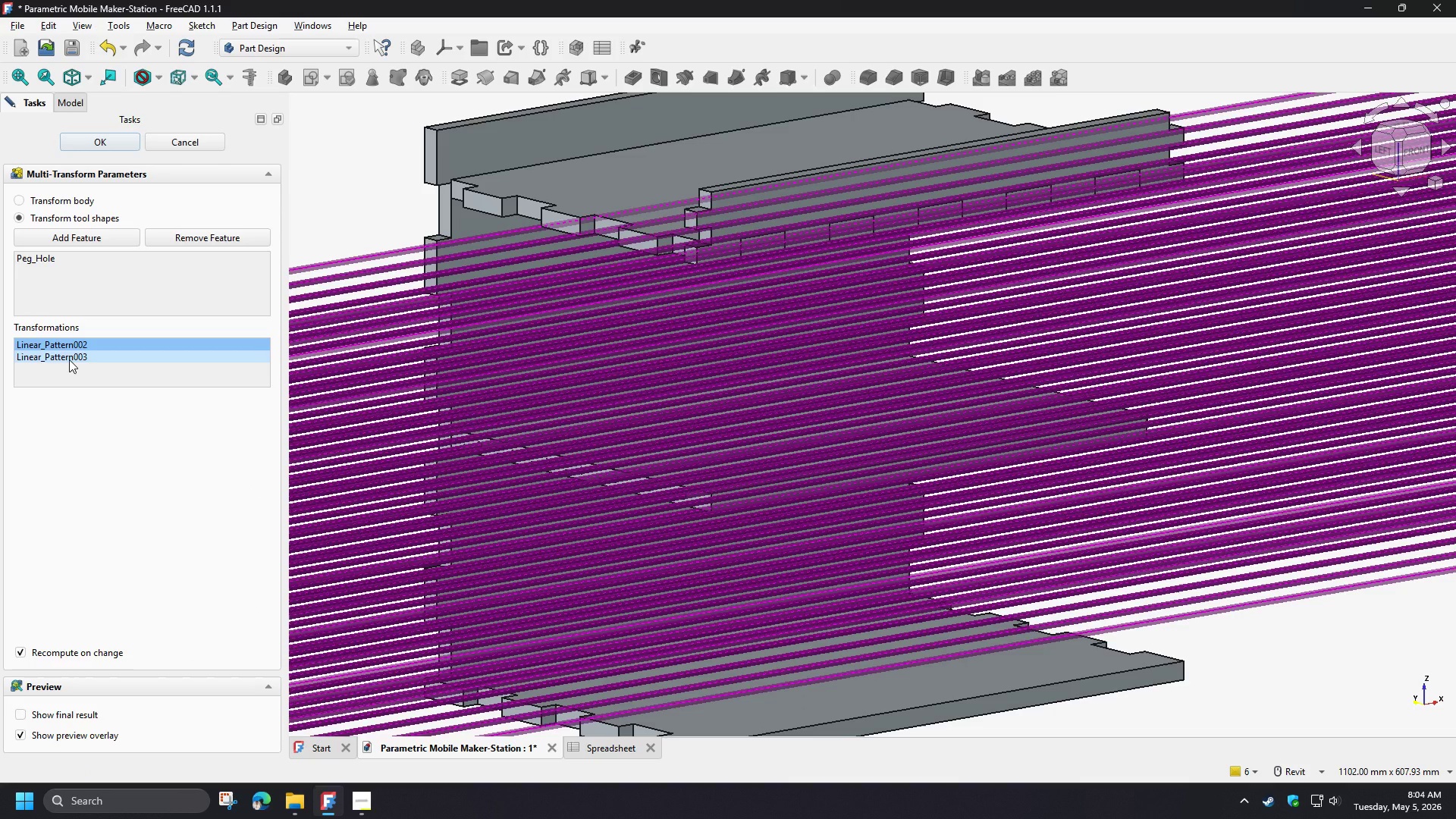 
double_click([69, 359])
 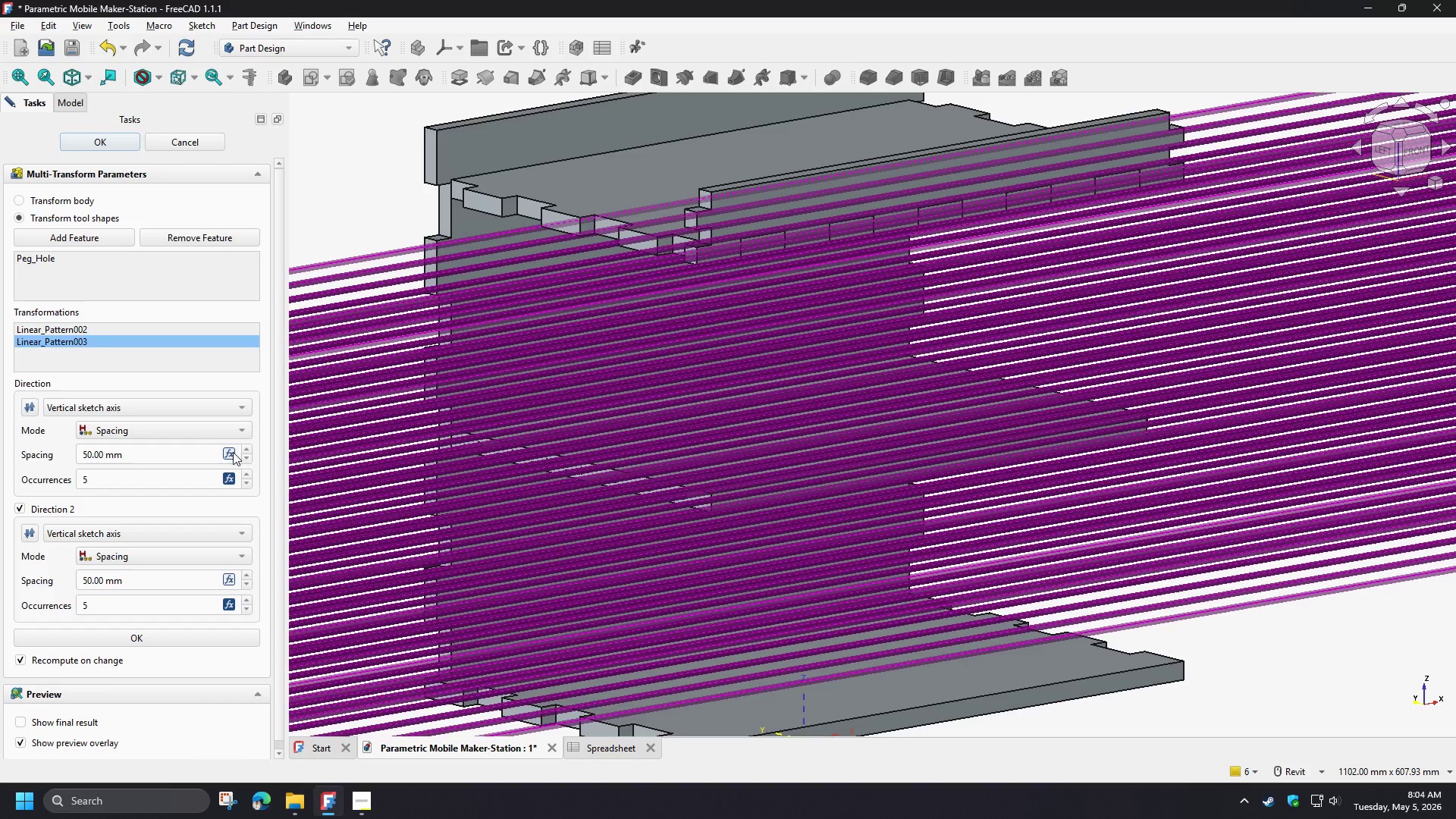 
left_click([226, 450])
 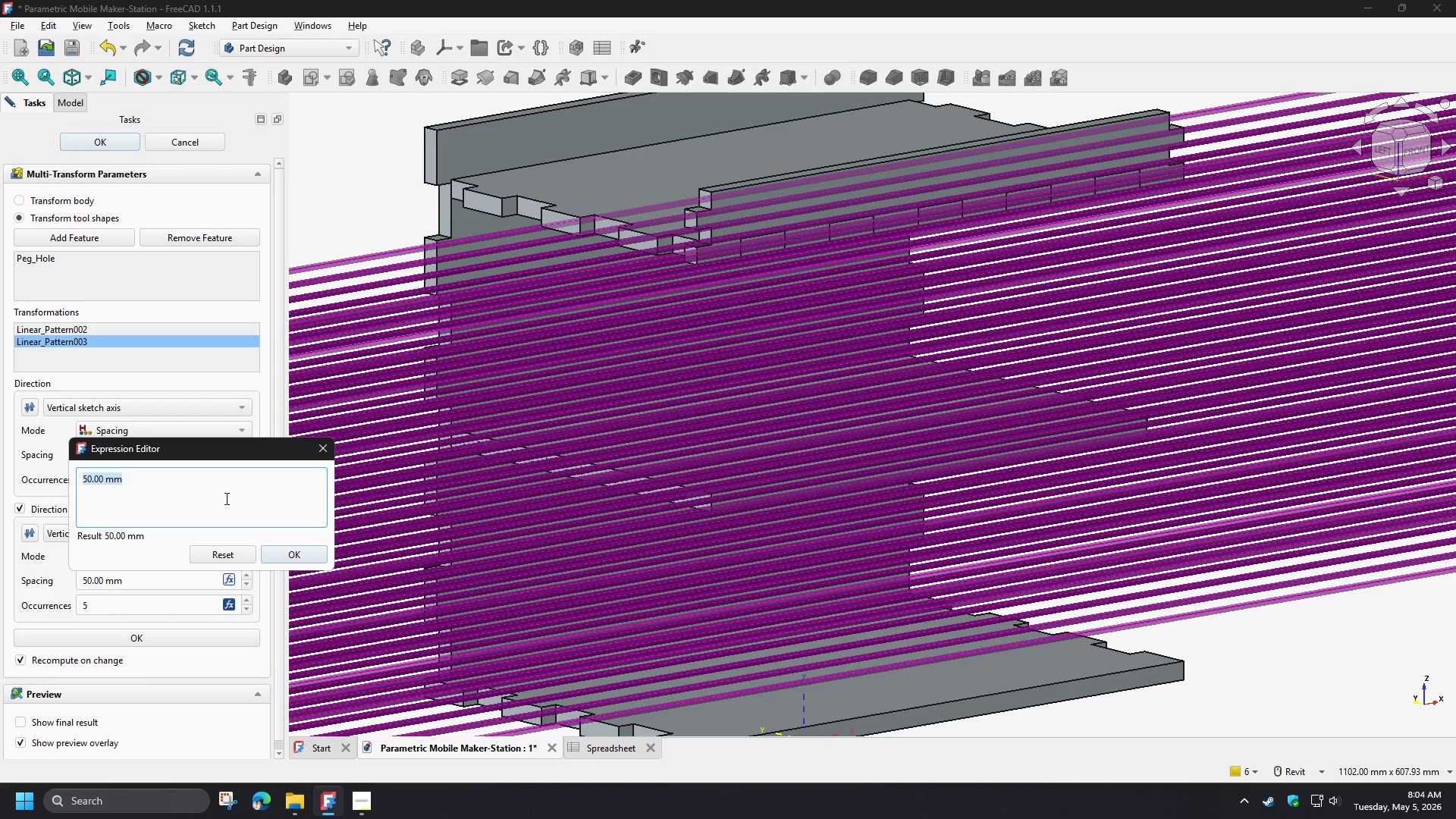 
type(spr)
 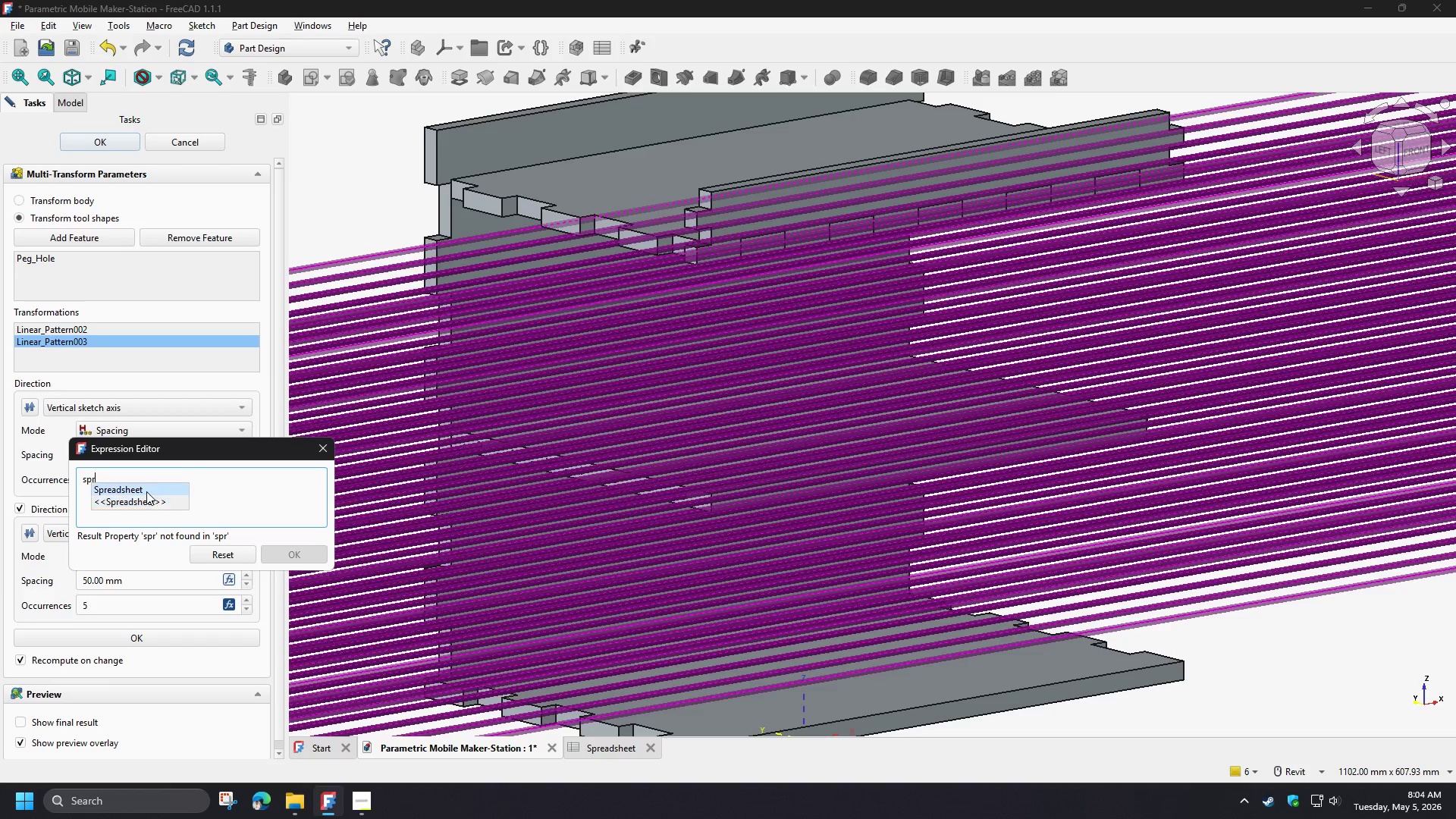 
left_click([142, 491])
 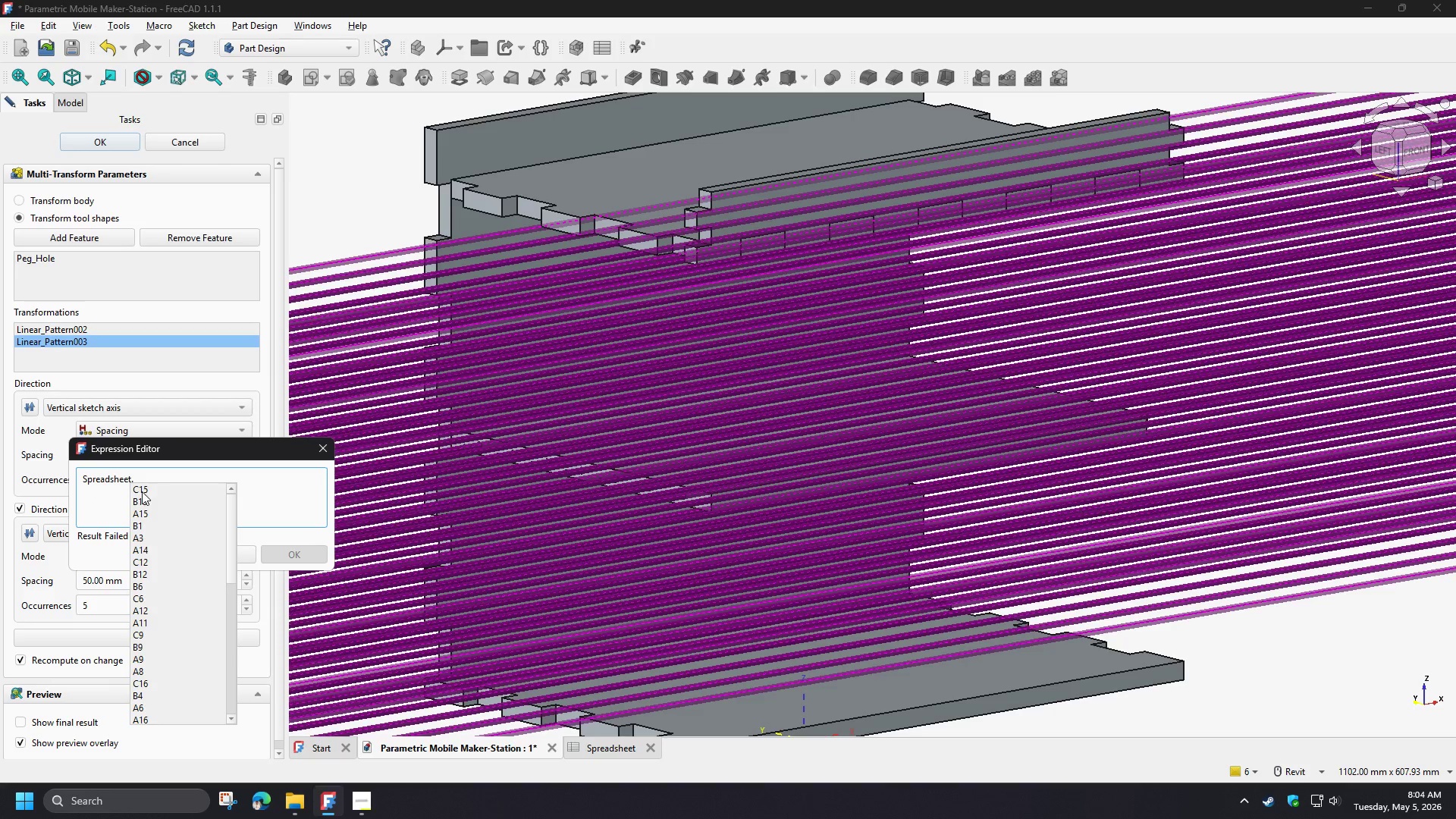 
type(peg)
 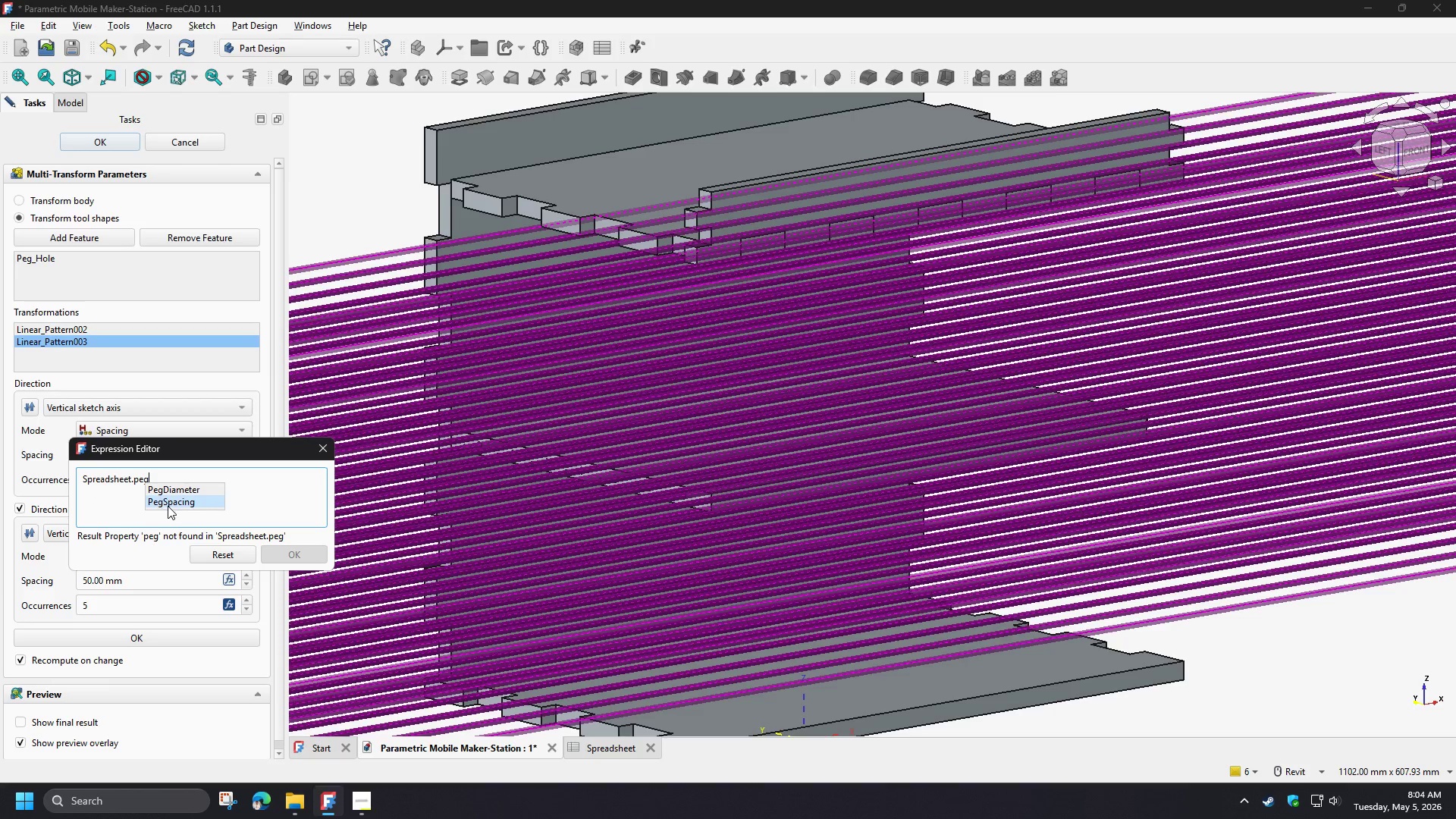 
left_click([168, 506])
 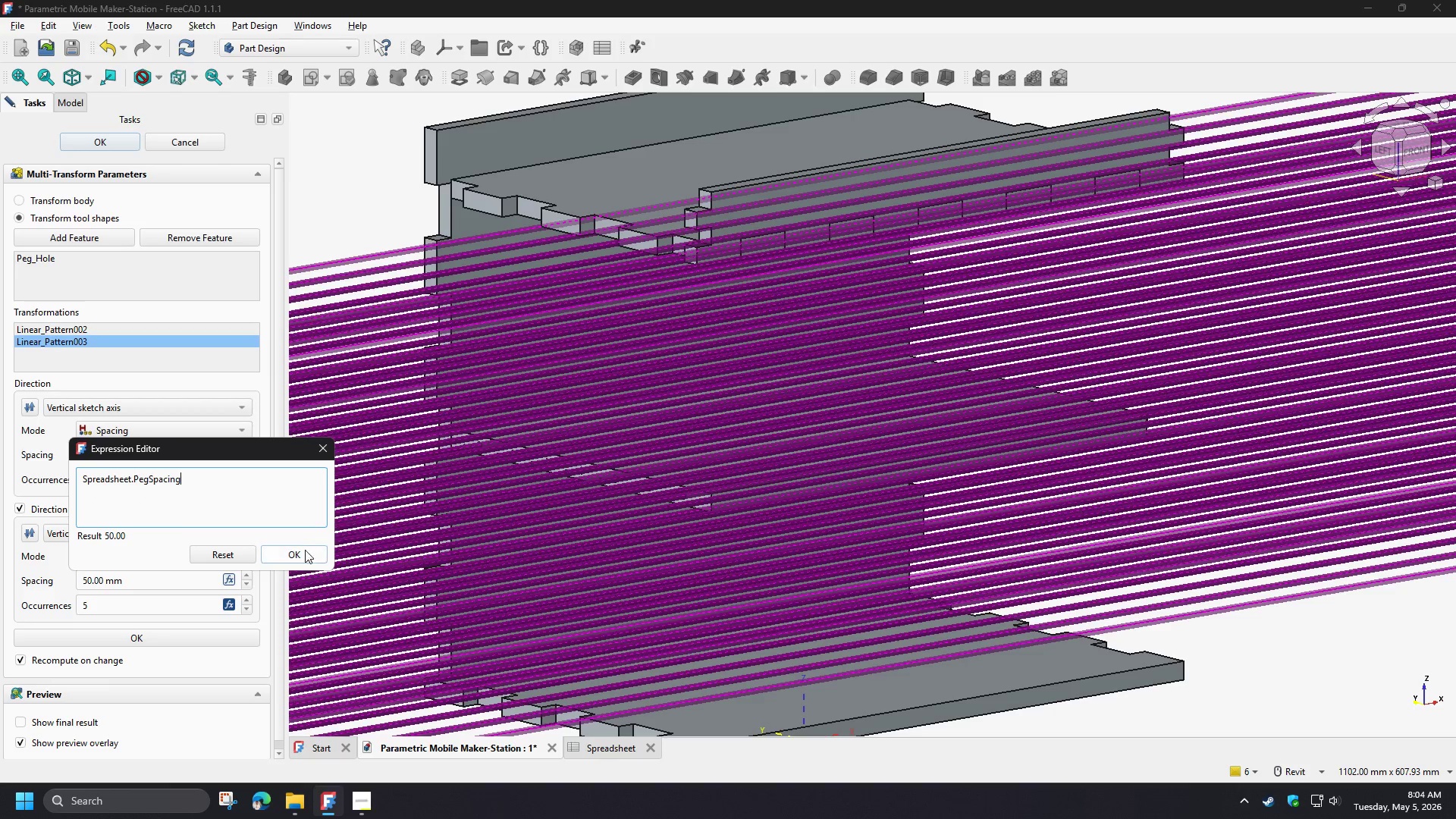 
left_click([306, 554])
 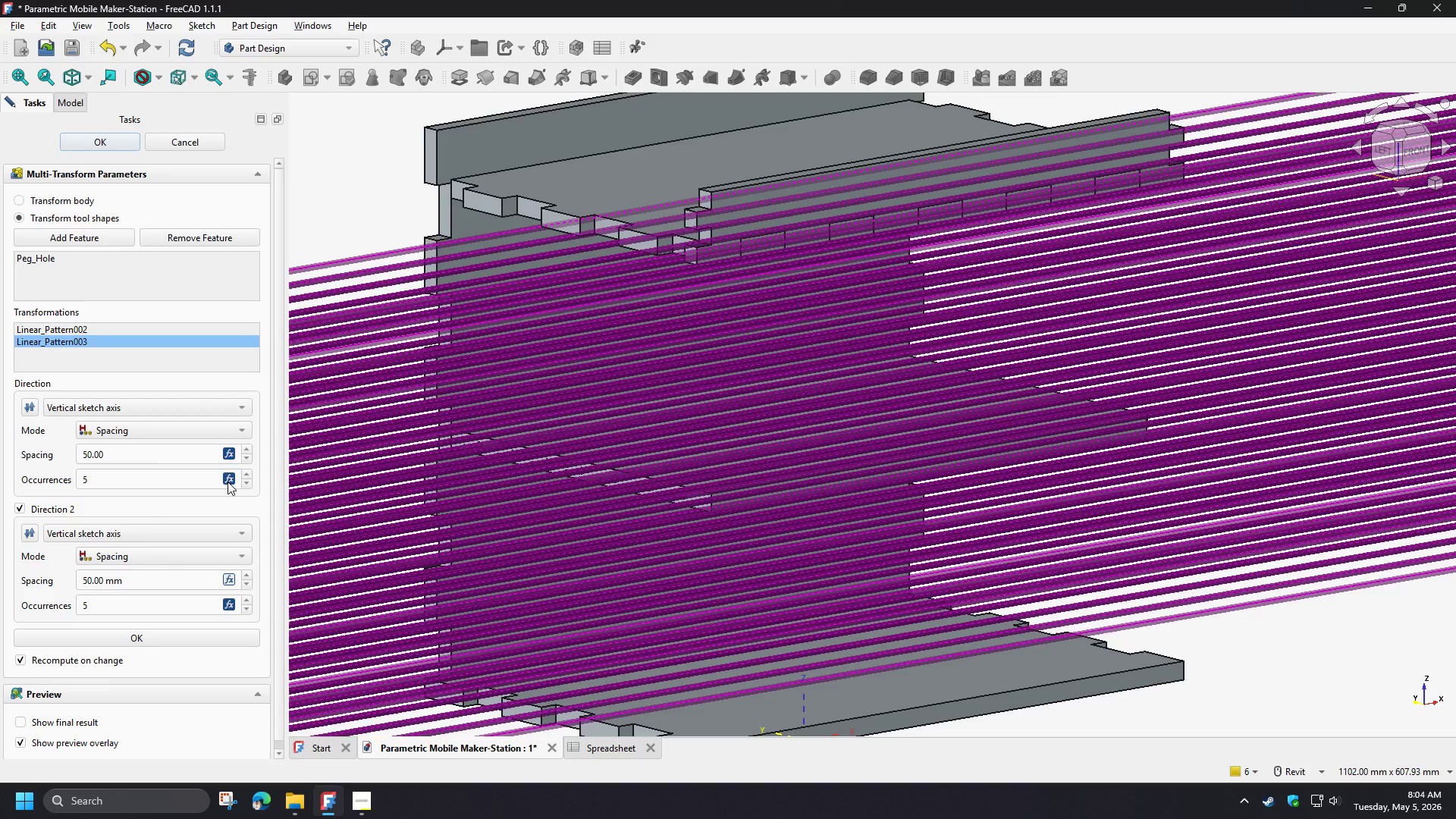 
left_click([228, 479])
 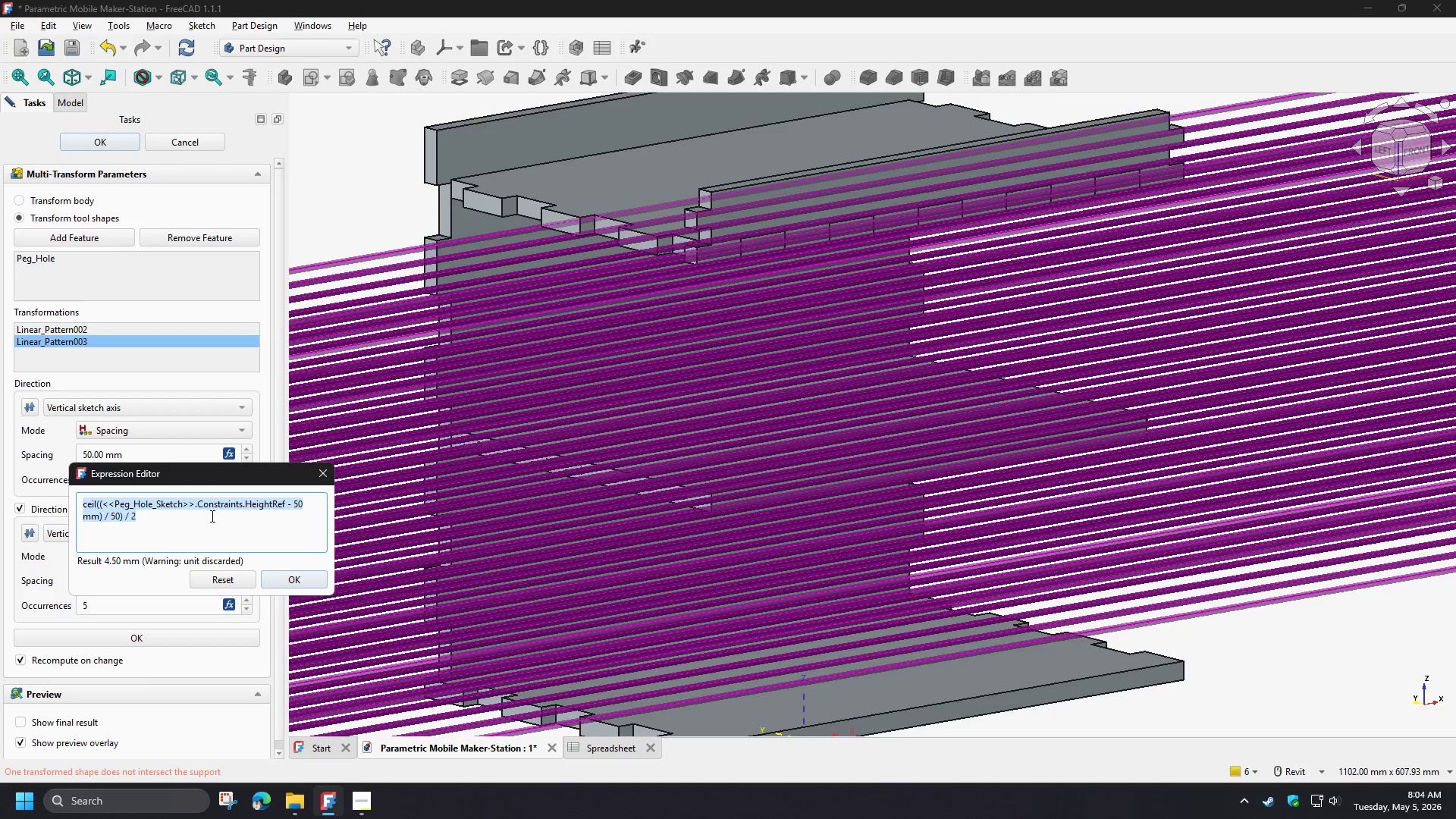 
wait(5.48)
 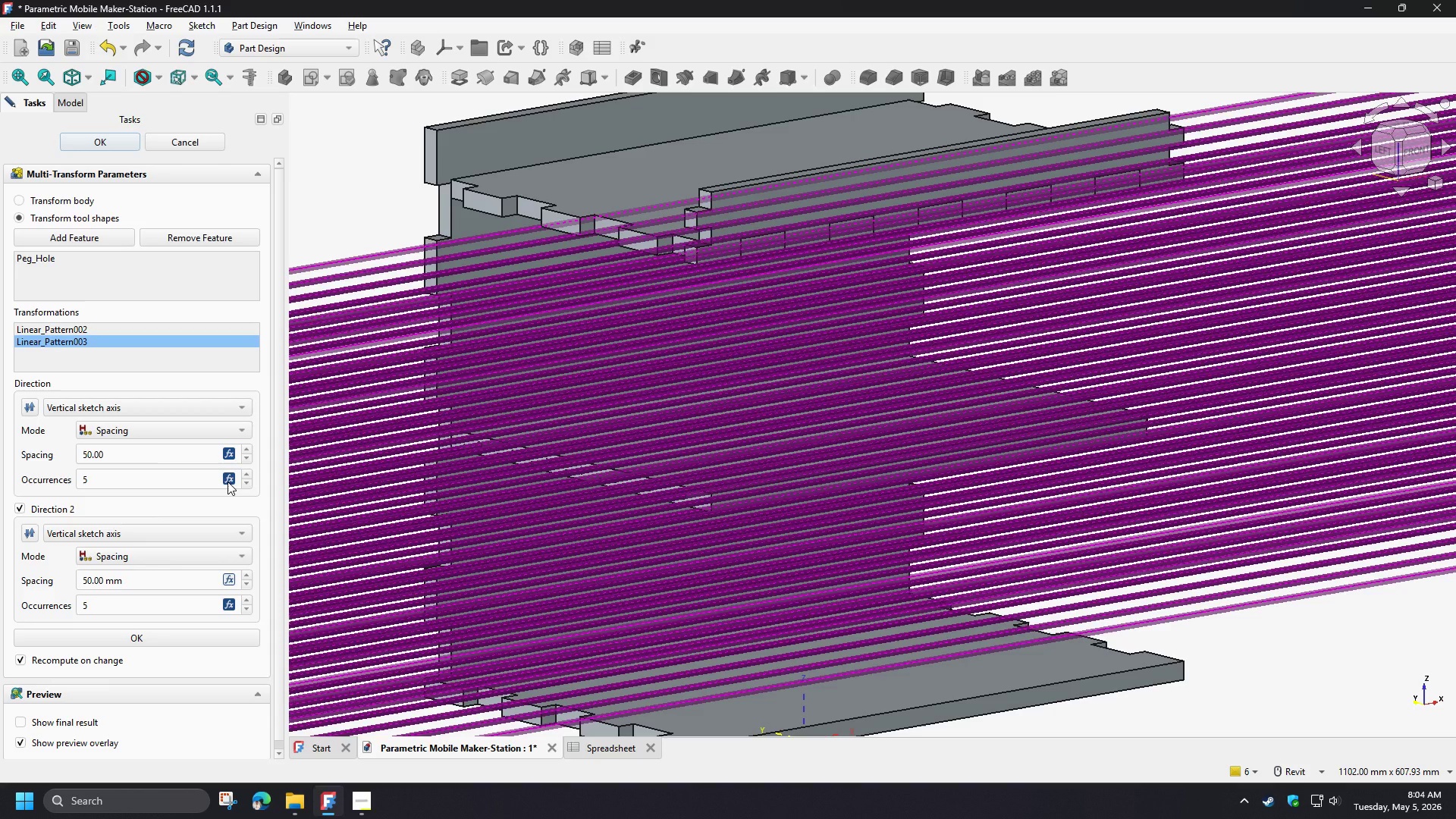 
left_click([254, 509])
 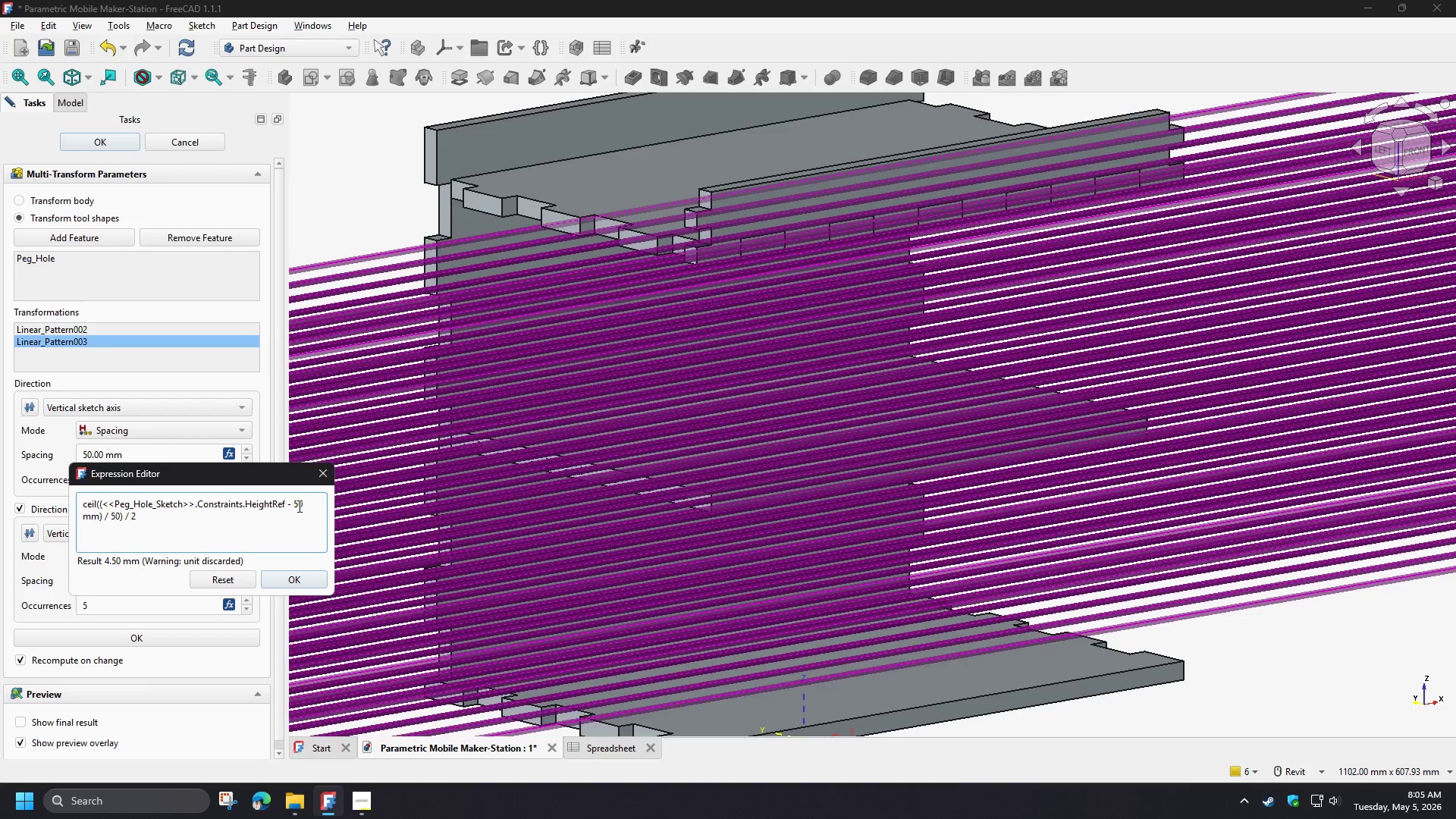 
double_click([298, 506])
 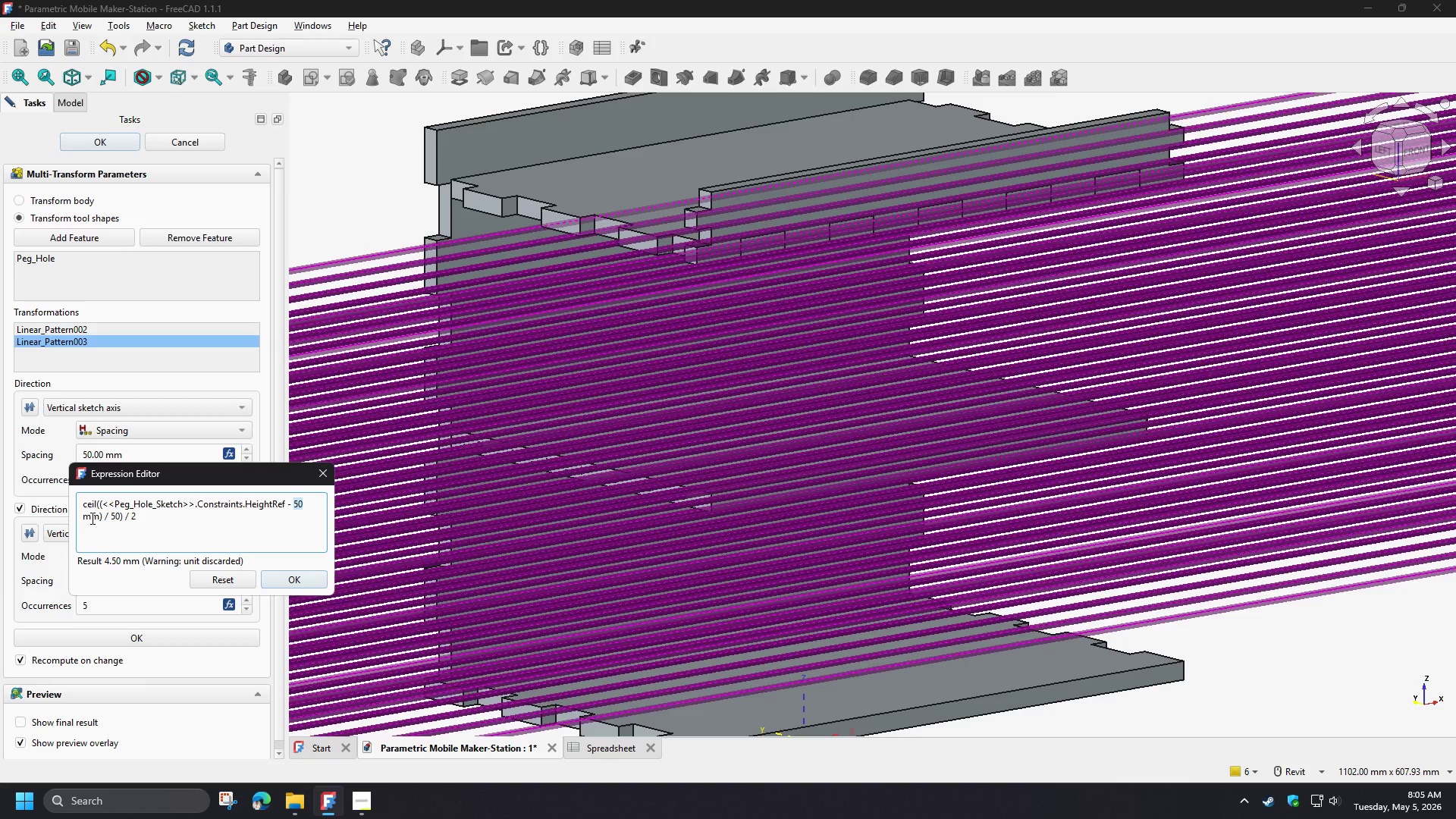 
wait(5.33)
 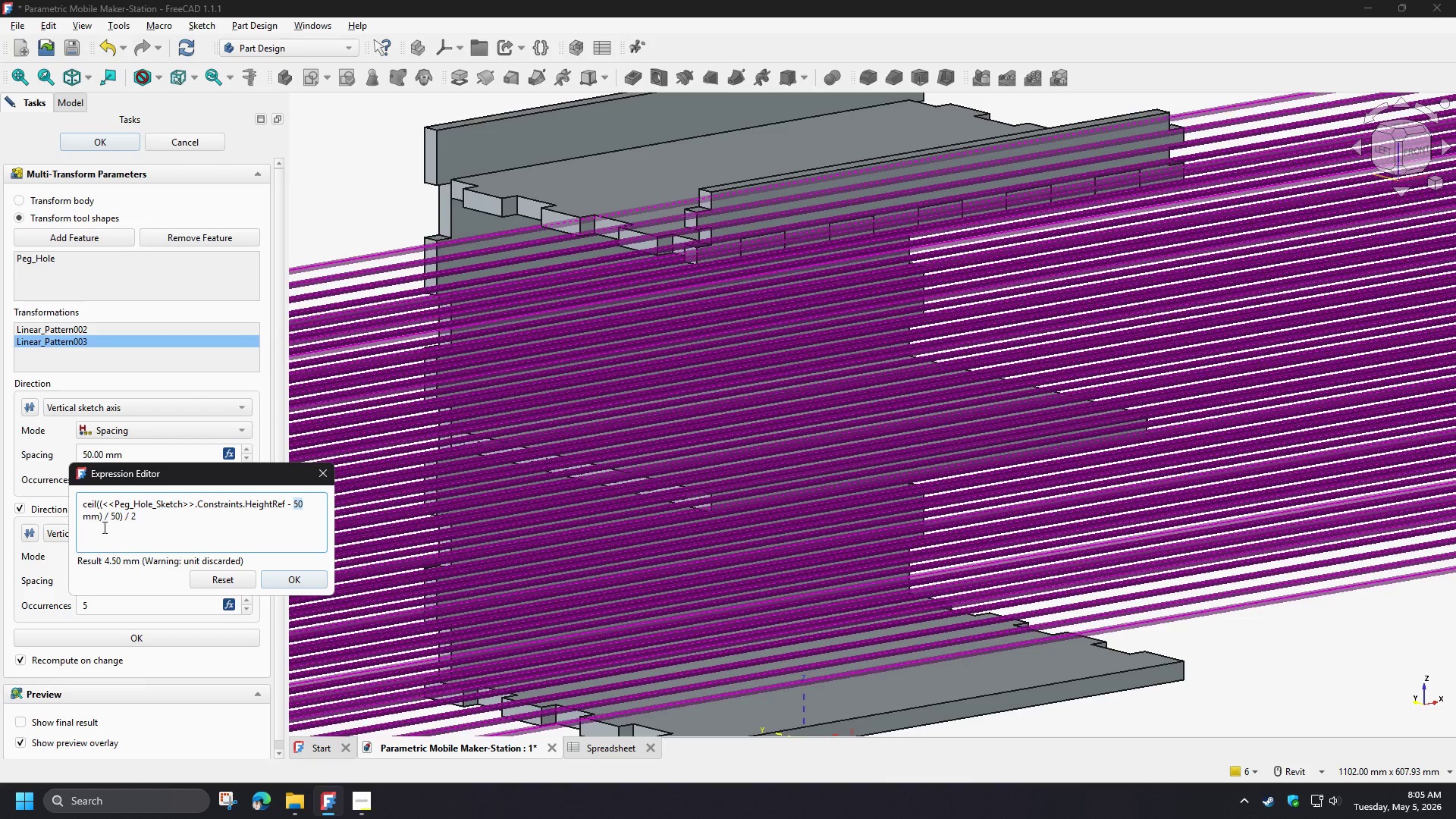 
left_click([299, 513])
 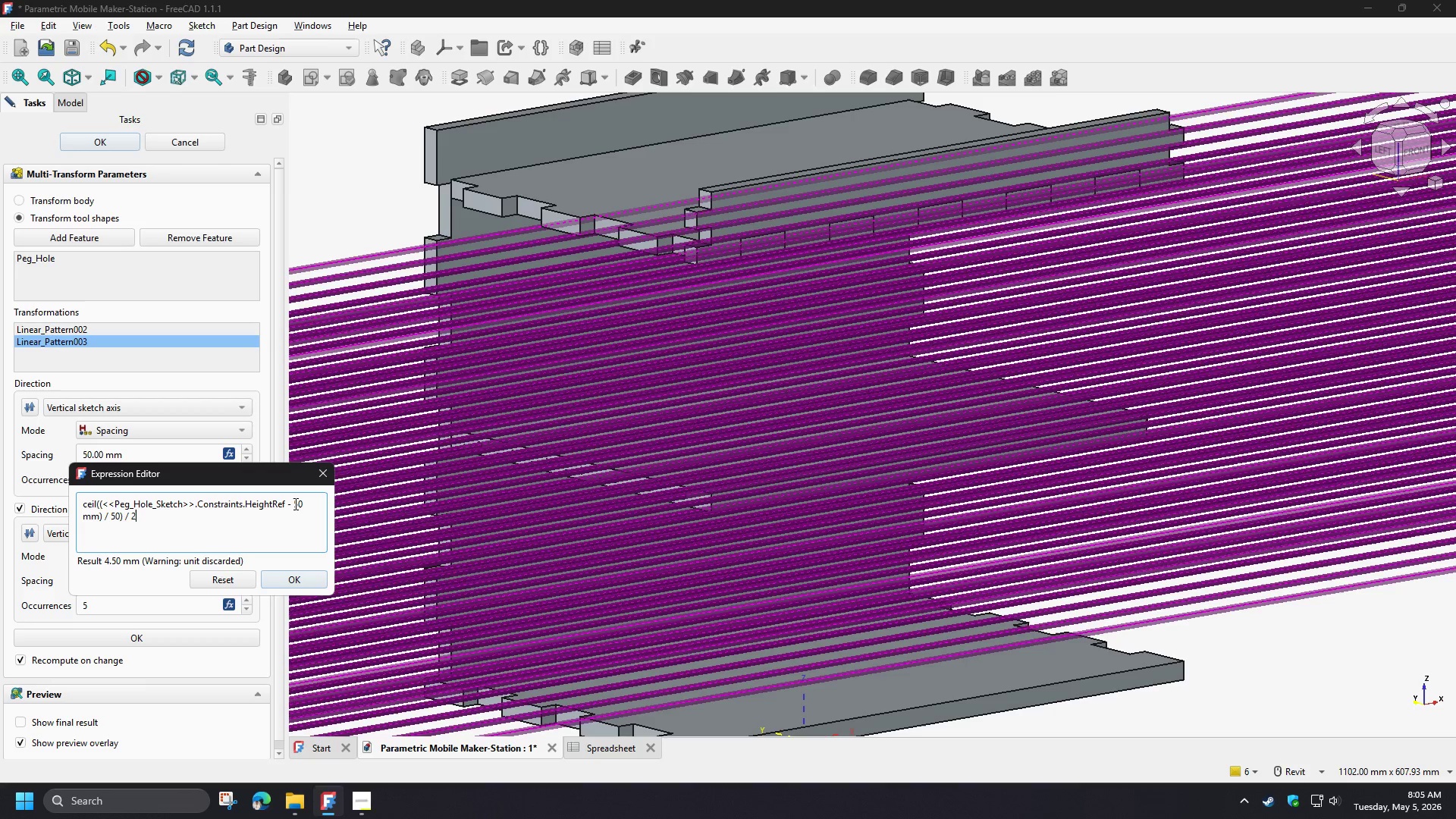 
left_click([294, 504])
 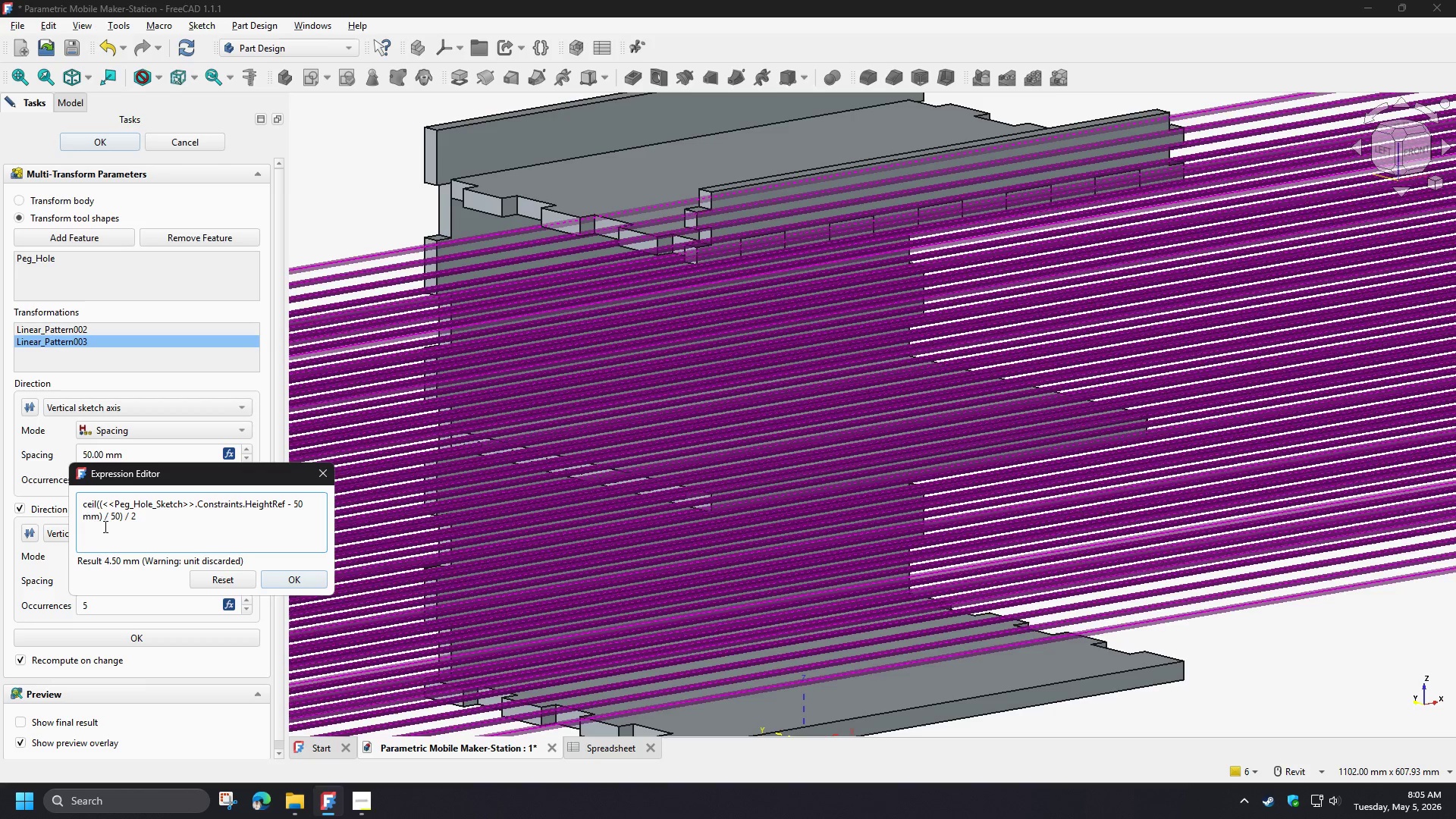 
hold_key(key=ShiftLeft, duration=0.89)
left_click([99, 516])
 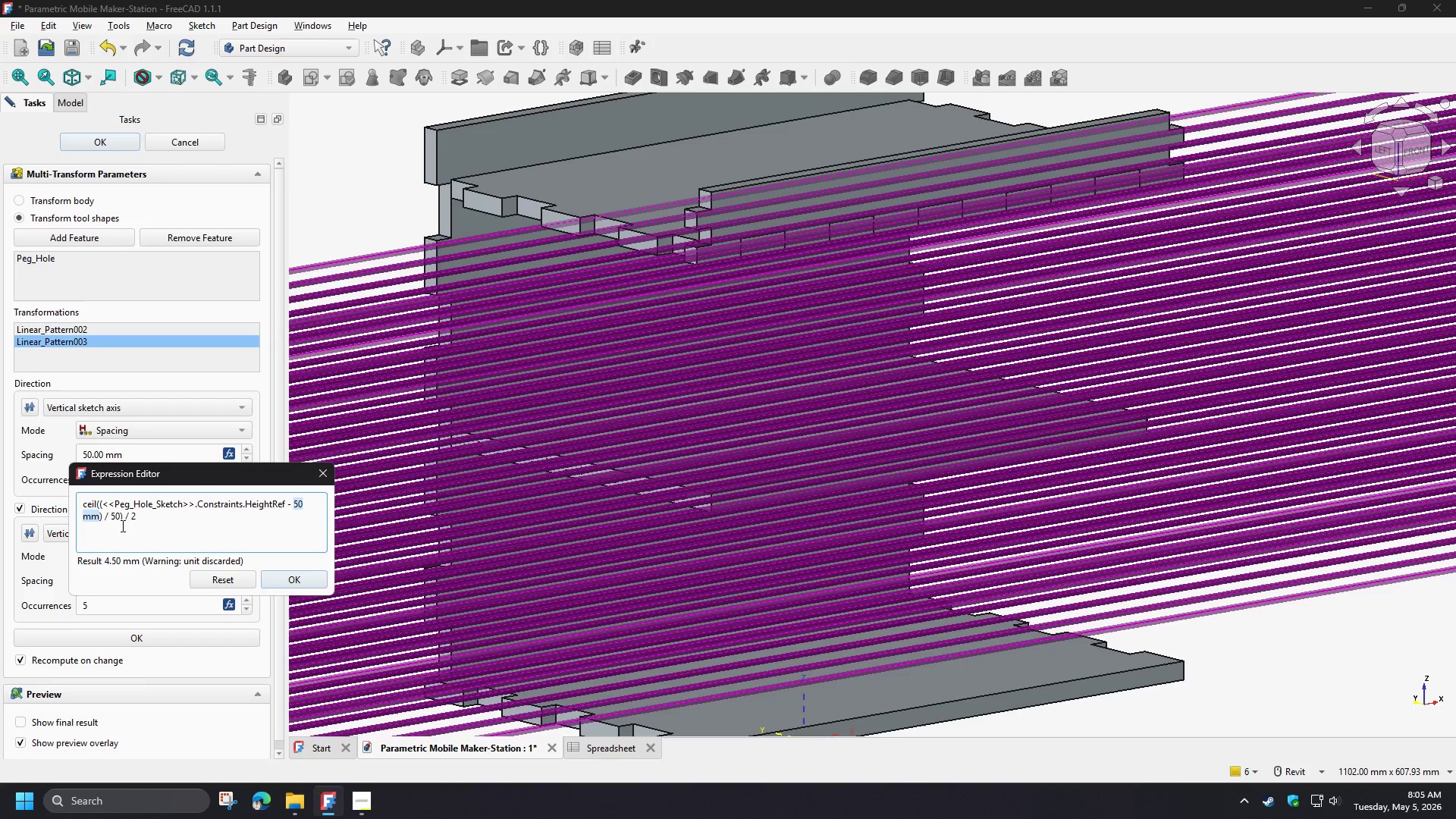 
type(sp)
 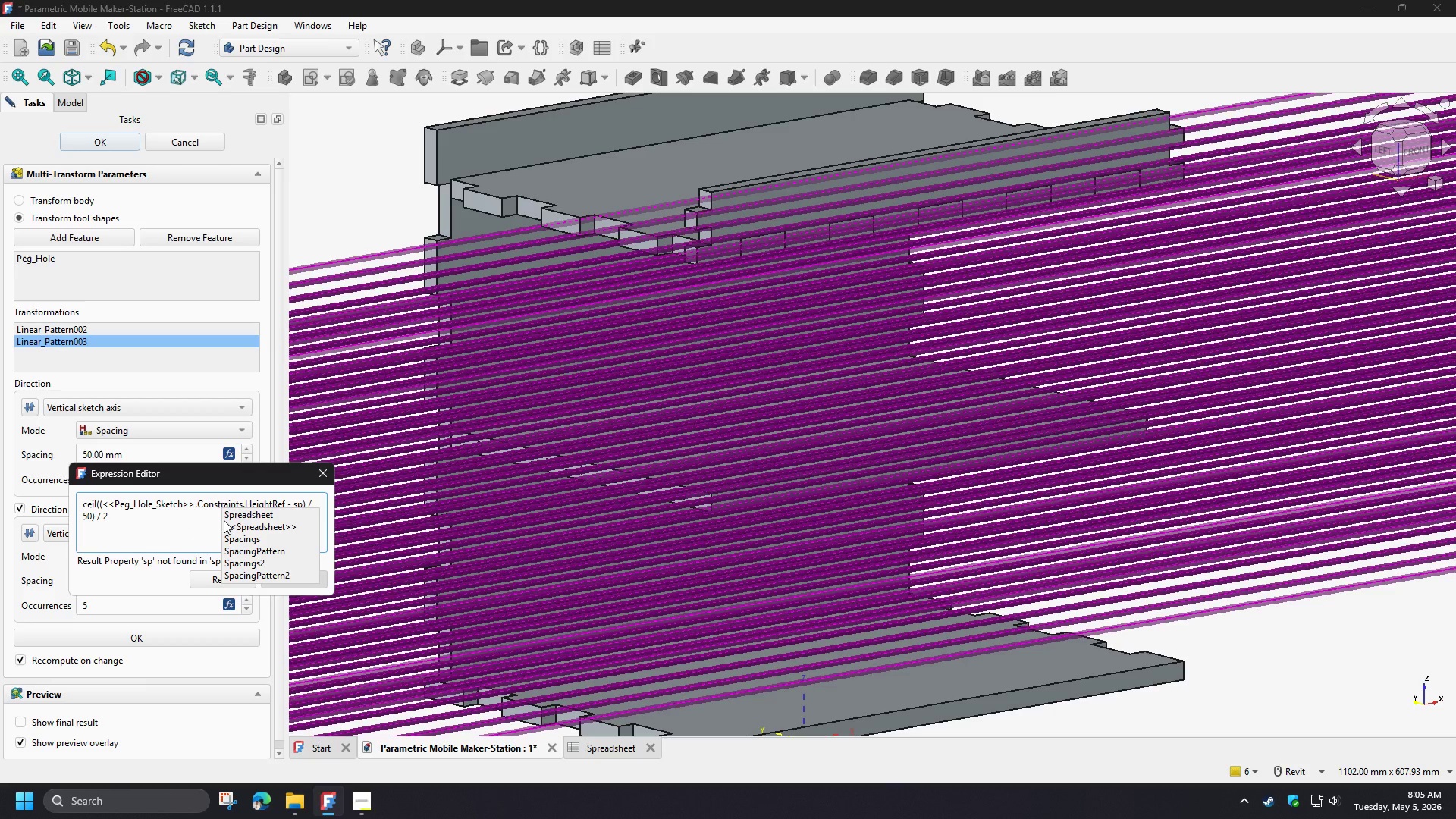 
left_click([243, 513])
 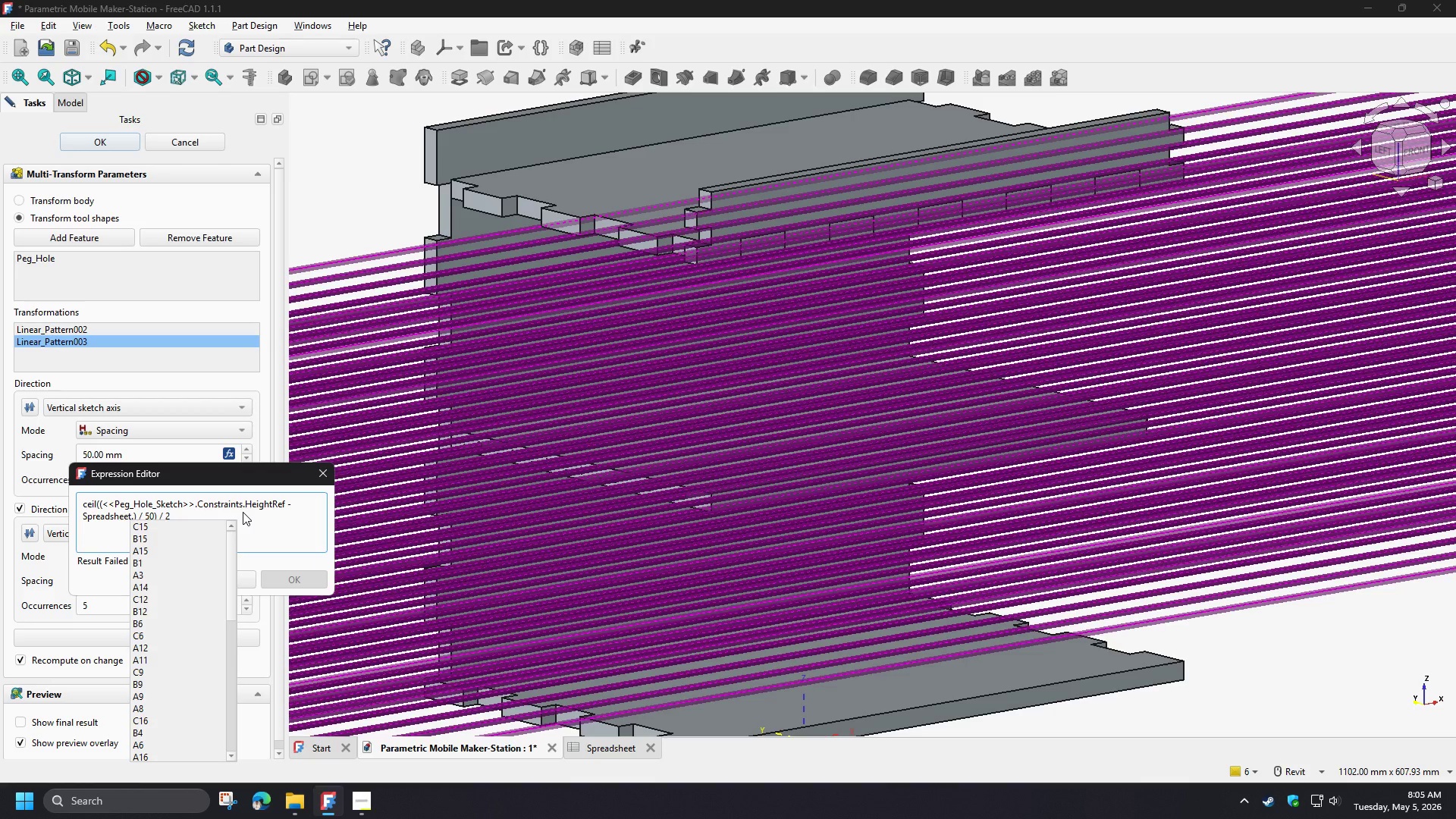 
type(peg)
 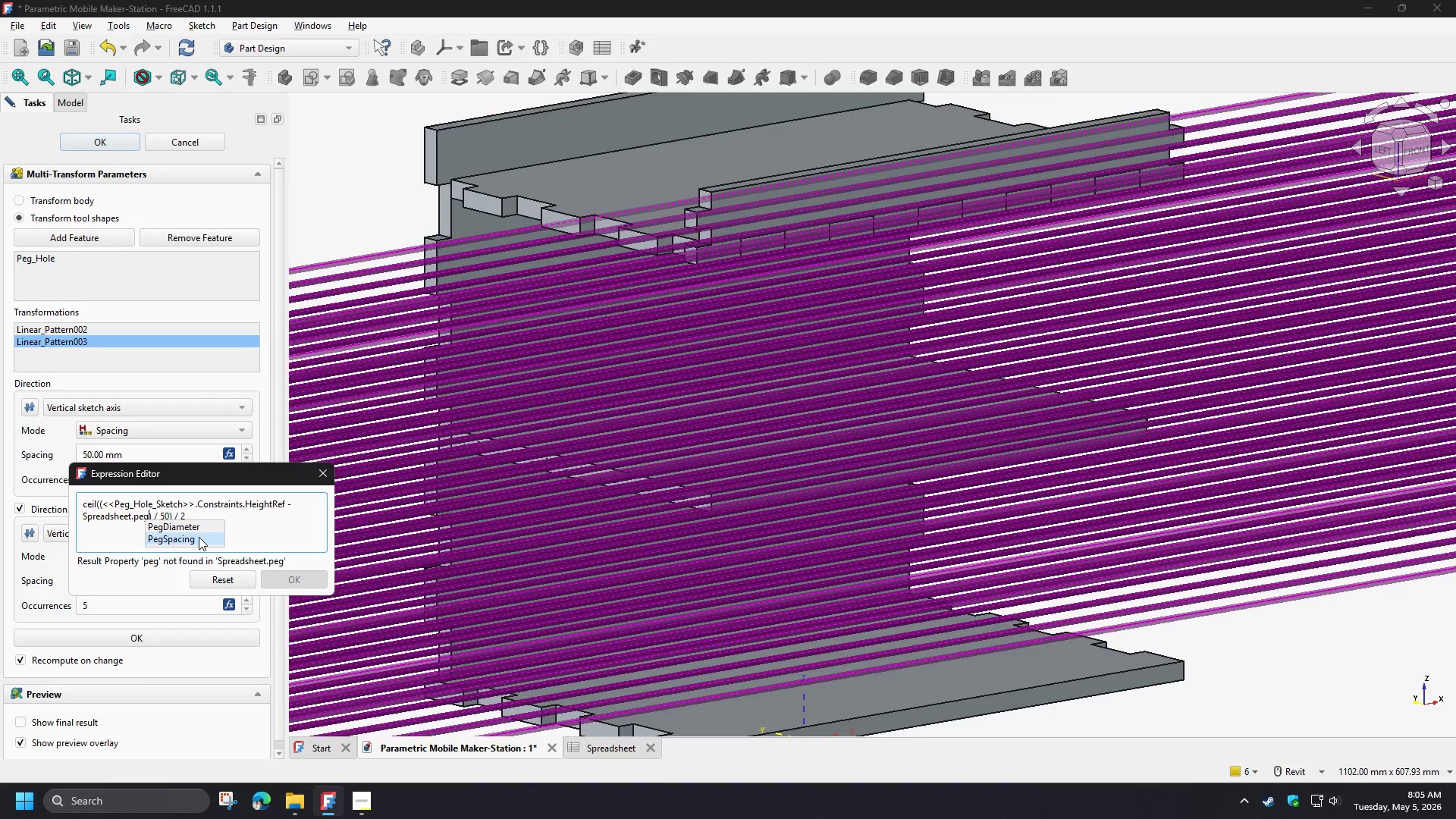 
left_click([196, 538])
 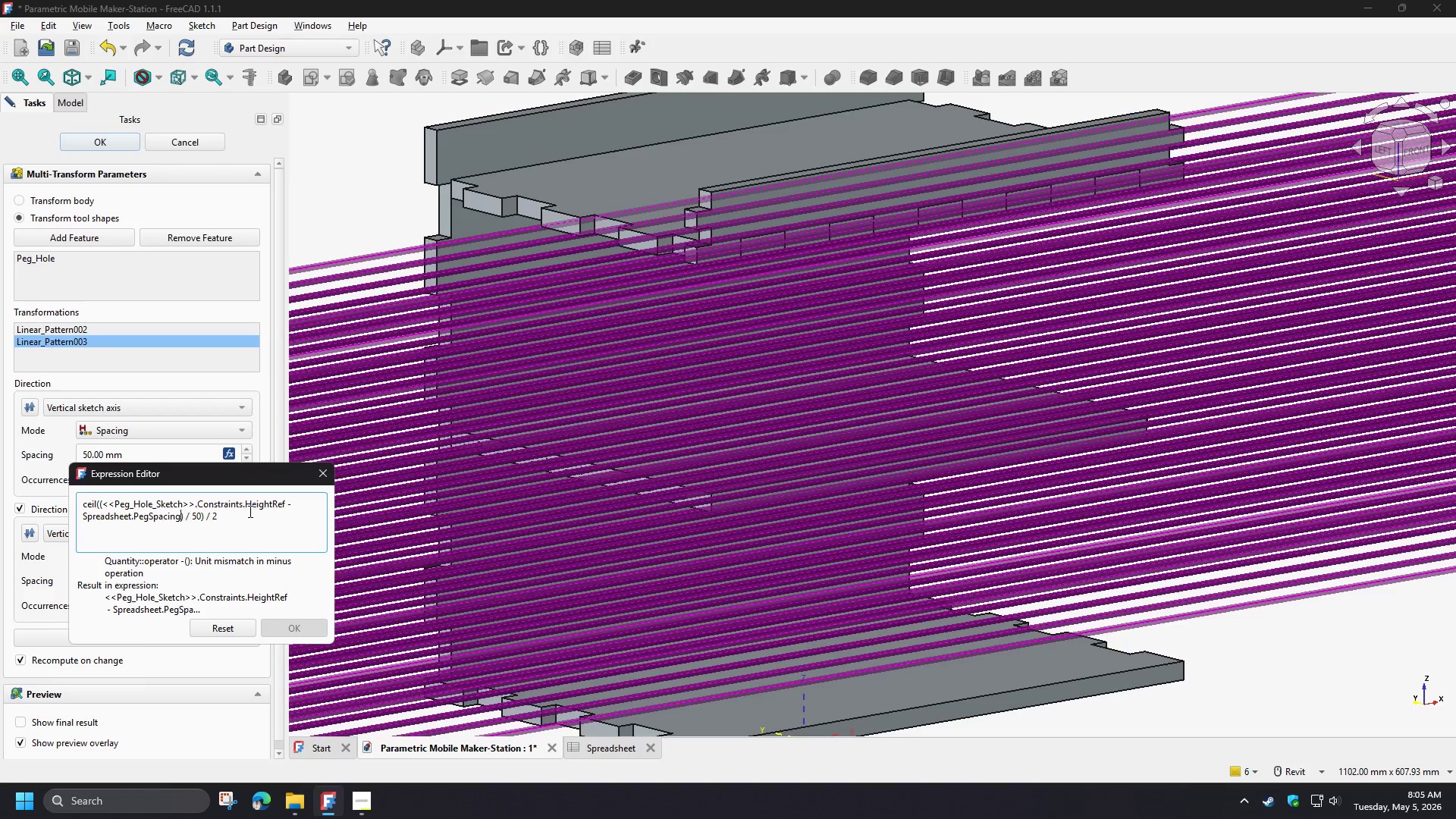 
wait(5.61)
 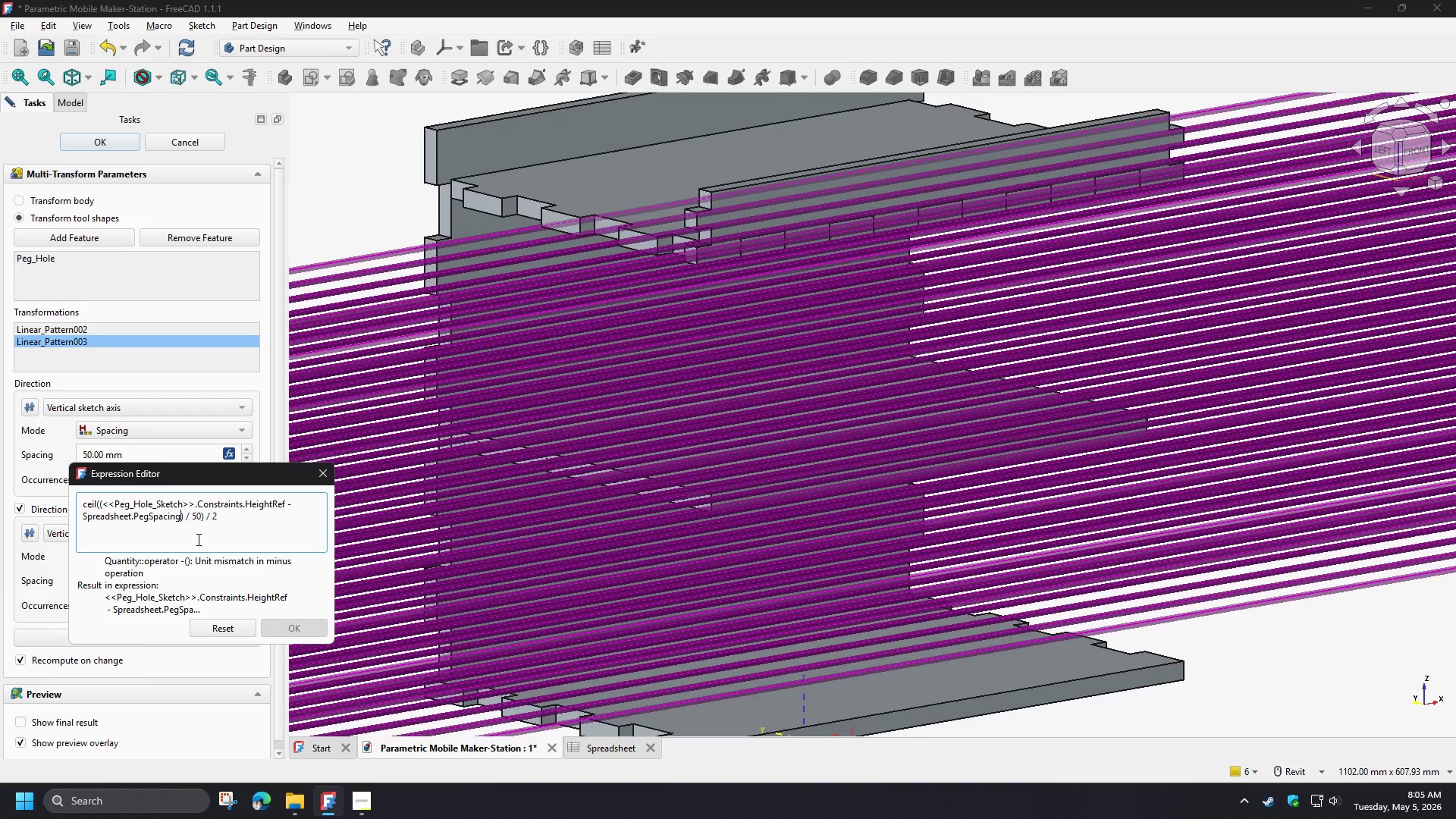 
left_click_drag(start_coordinate=[84, 515], to_coordinate=[179, 516])
 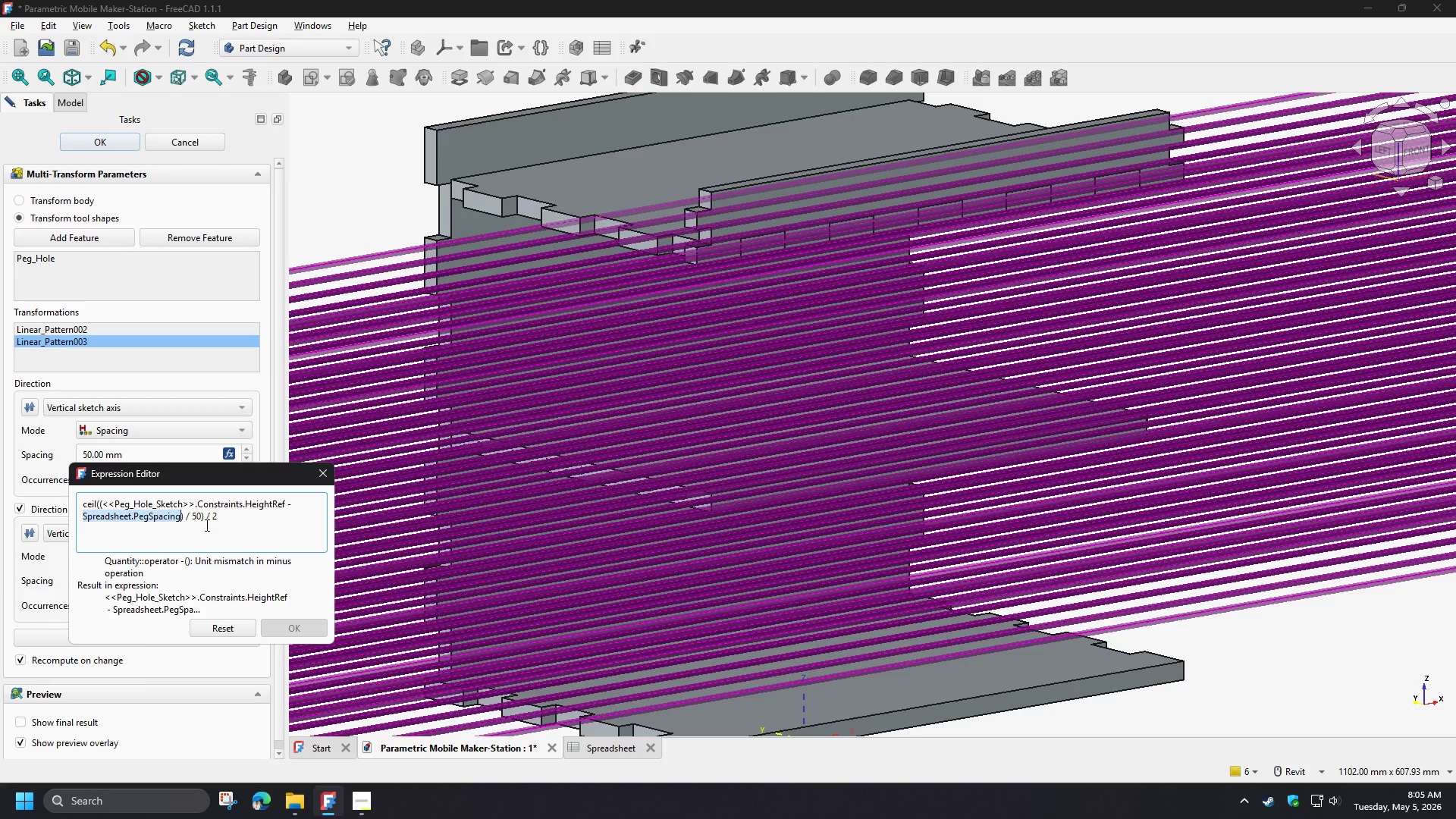 
key(Control+C)
 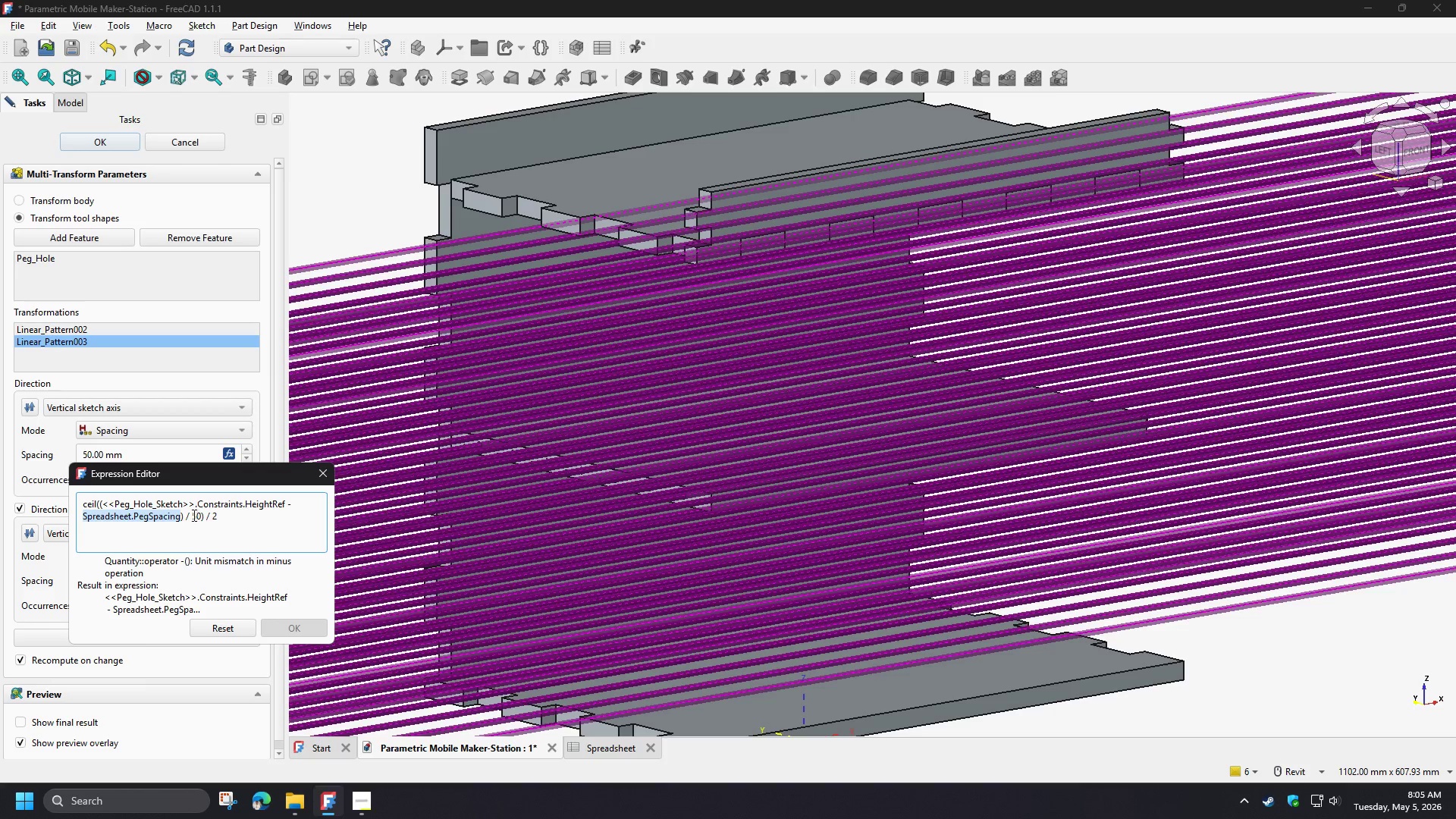 
left_click([193, 515])
 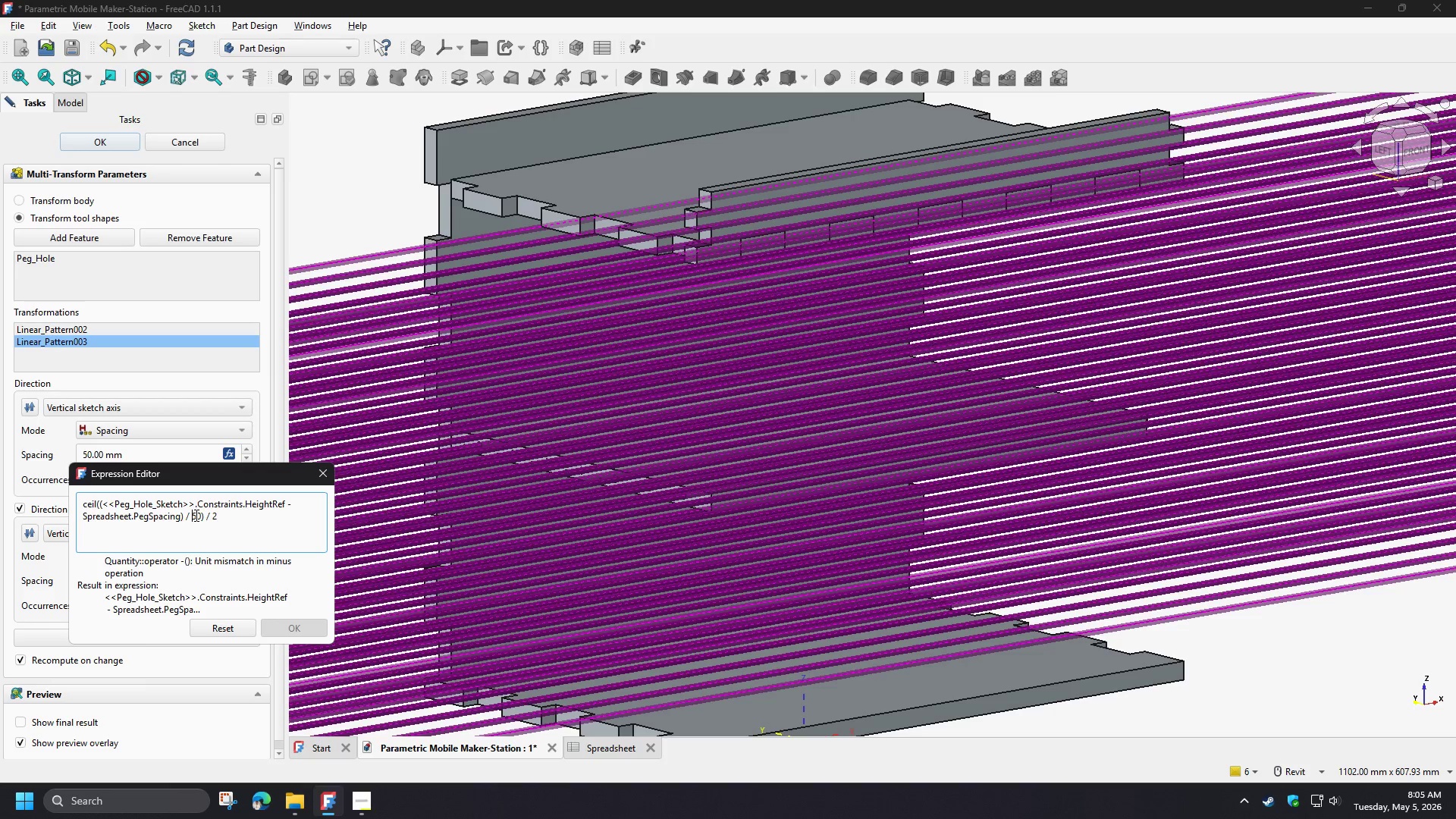 
double_click([195, 515])
 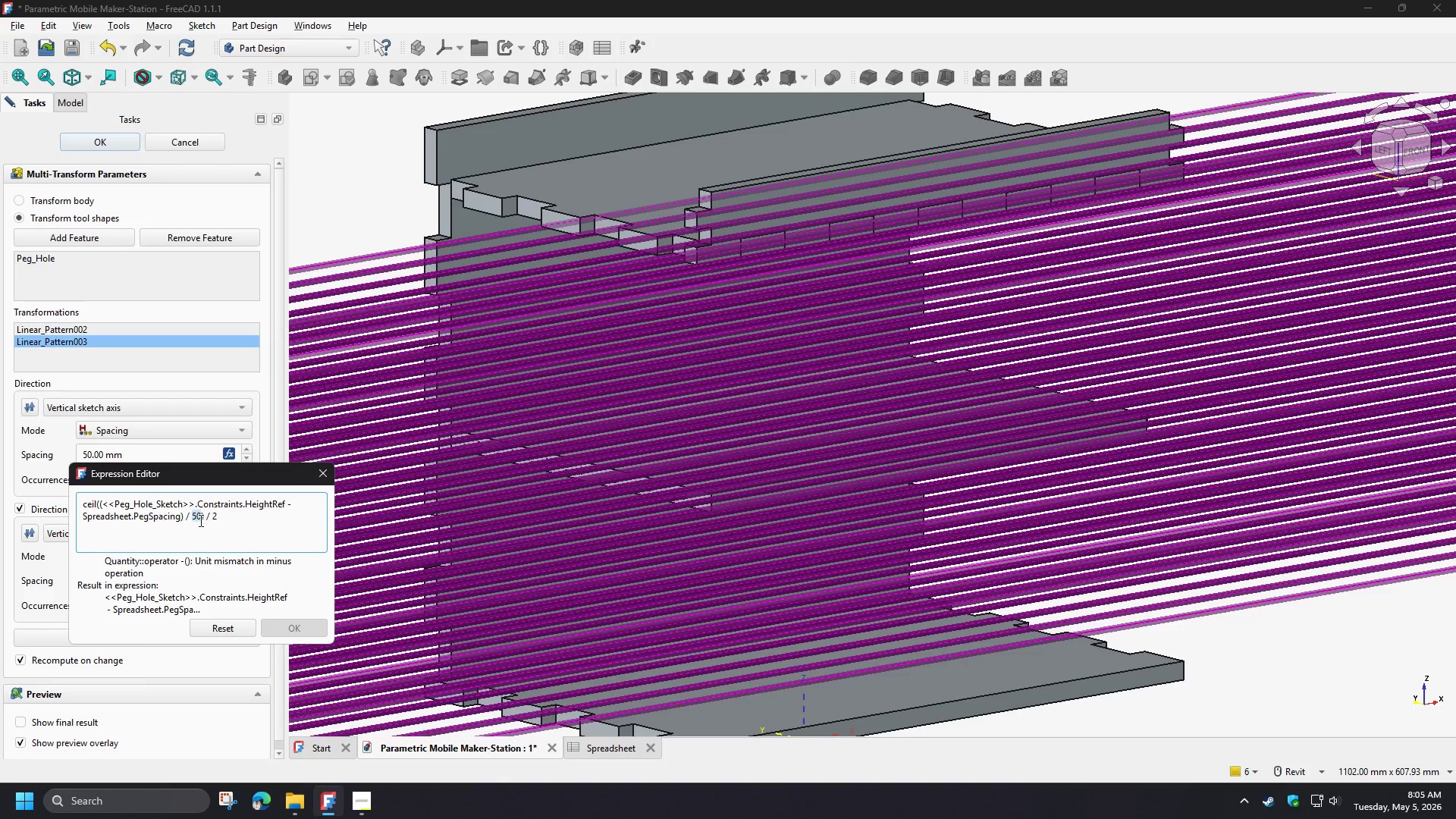 
key(Control+V)
 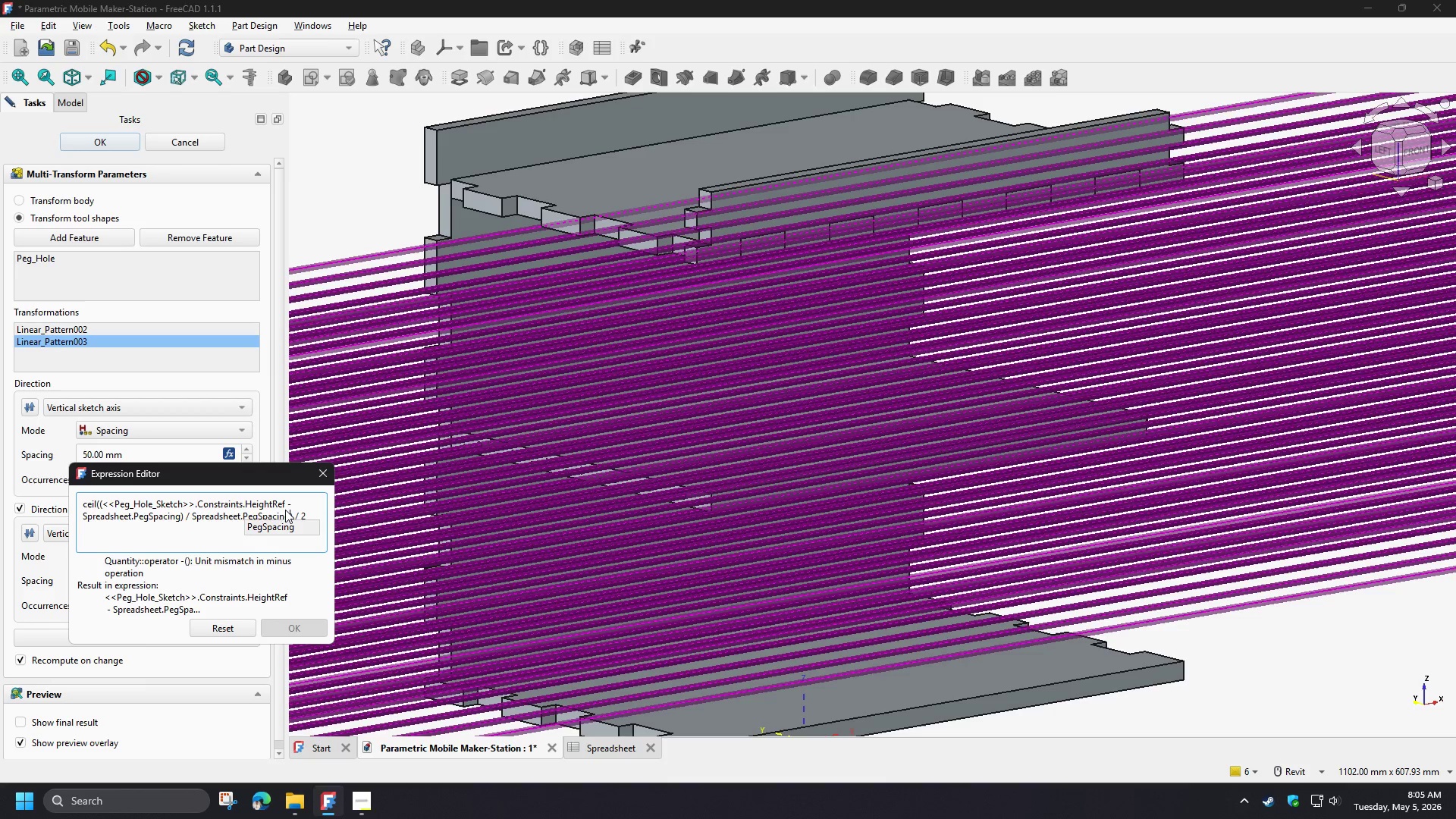 
left_click([286, 505])
 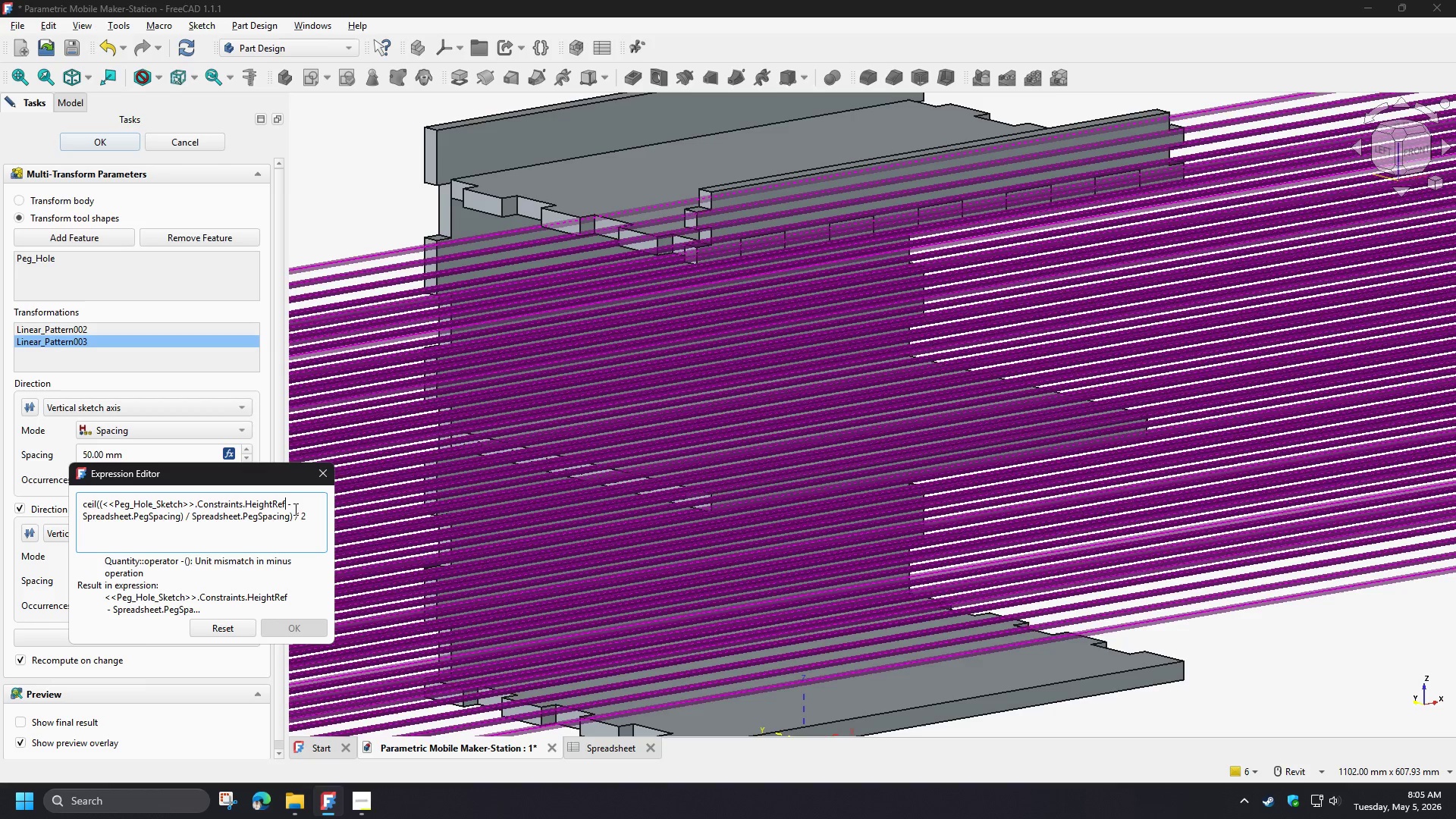 
type(/1mm)
 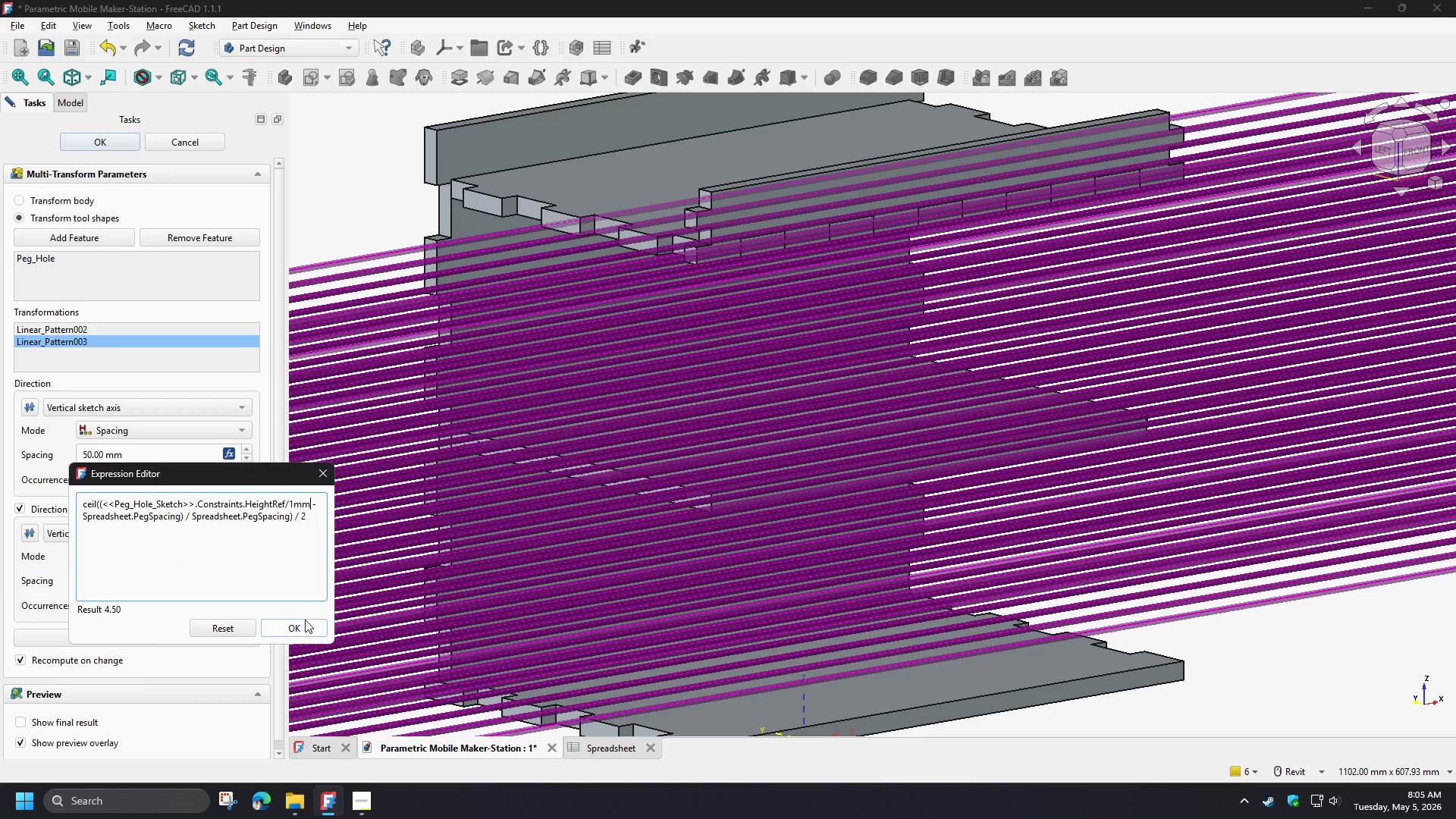 
left_click([303, 623])
 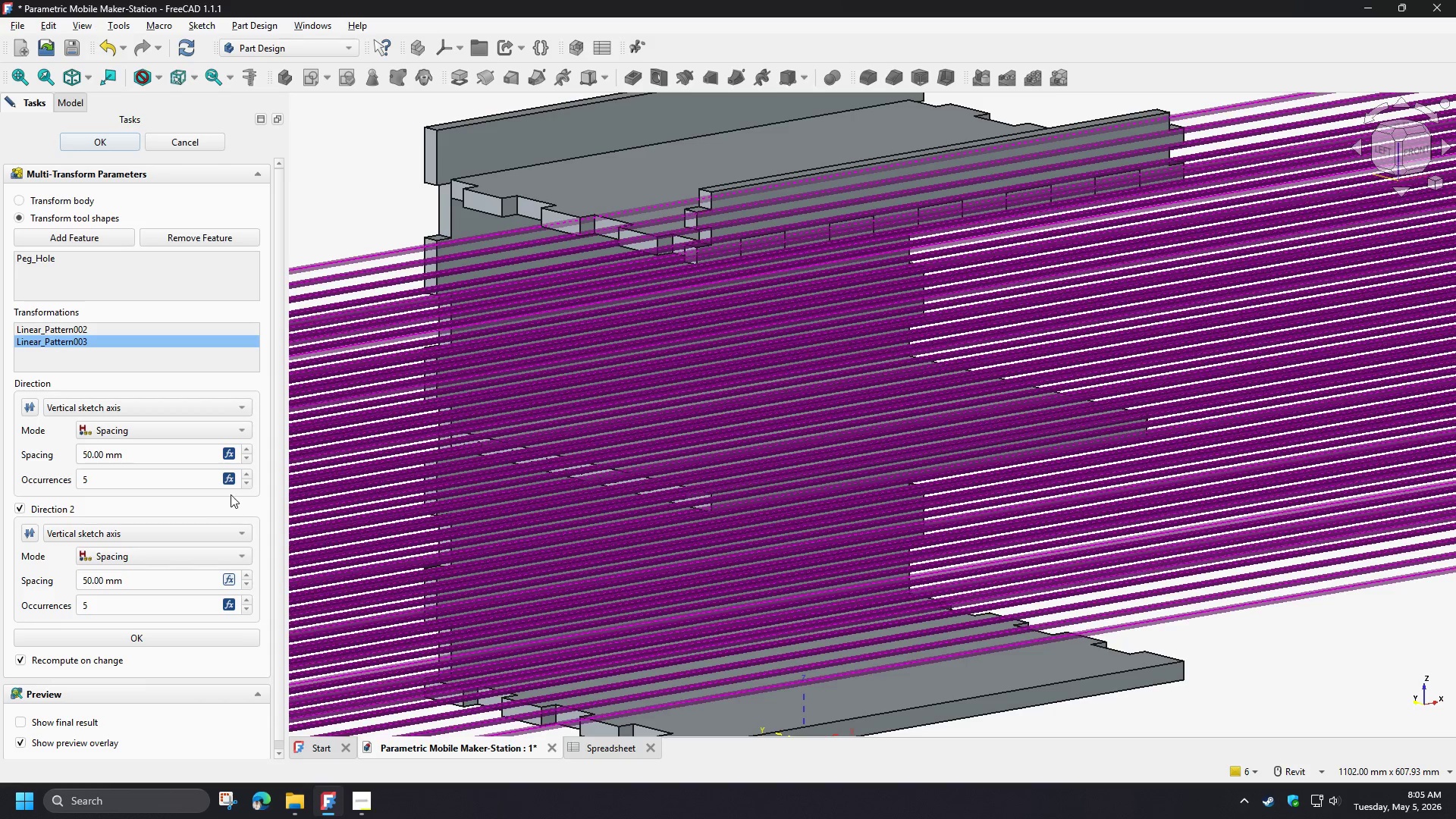 
left_click([231, 479])
 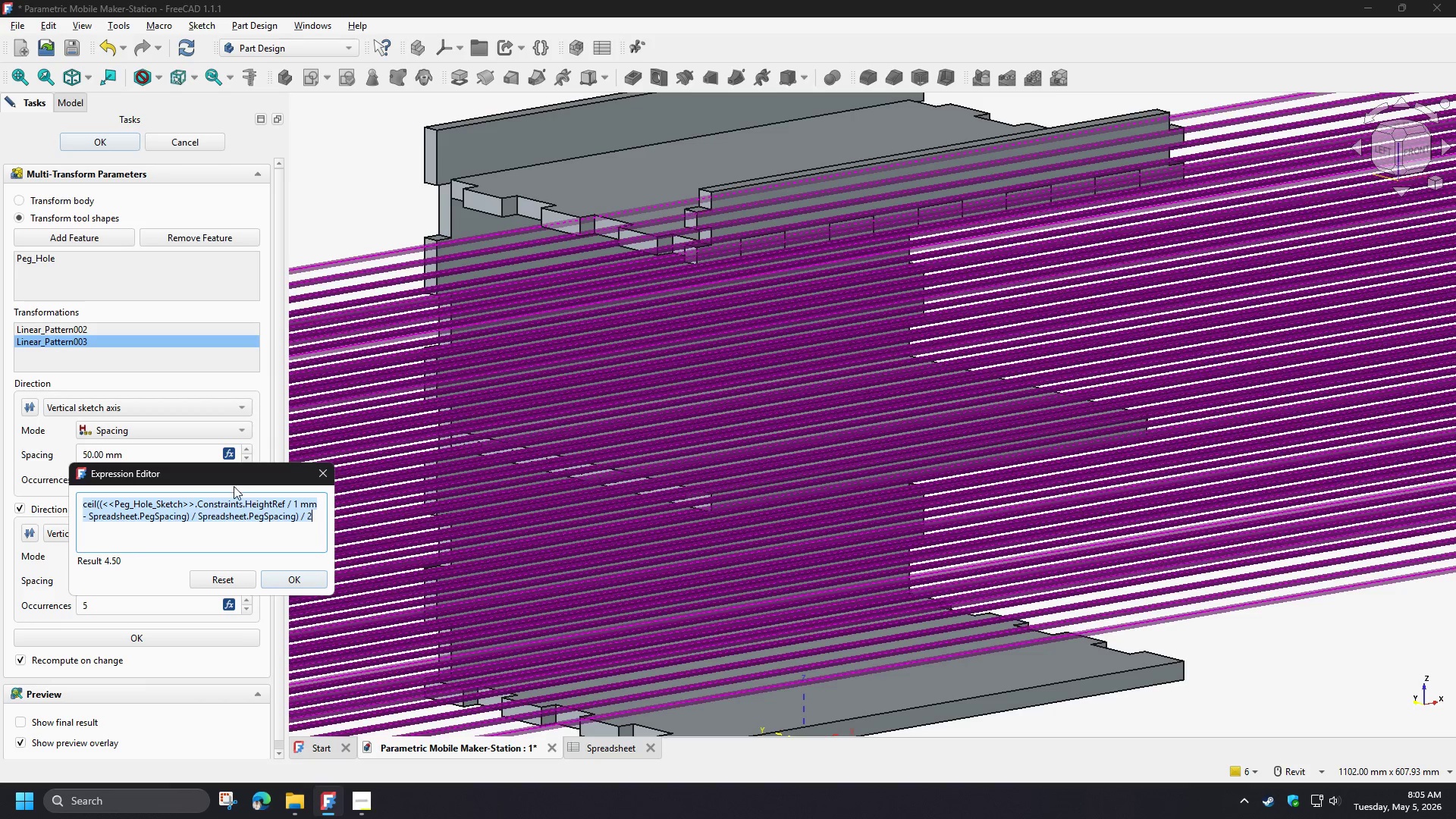 
key(Control+C)
 